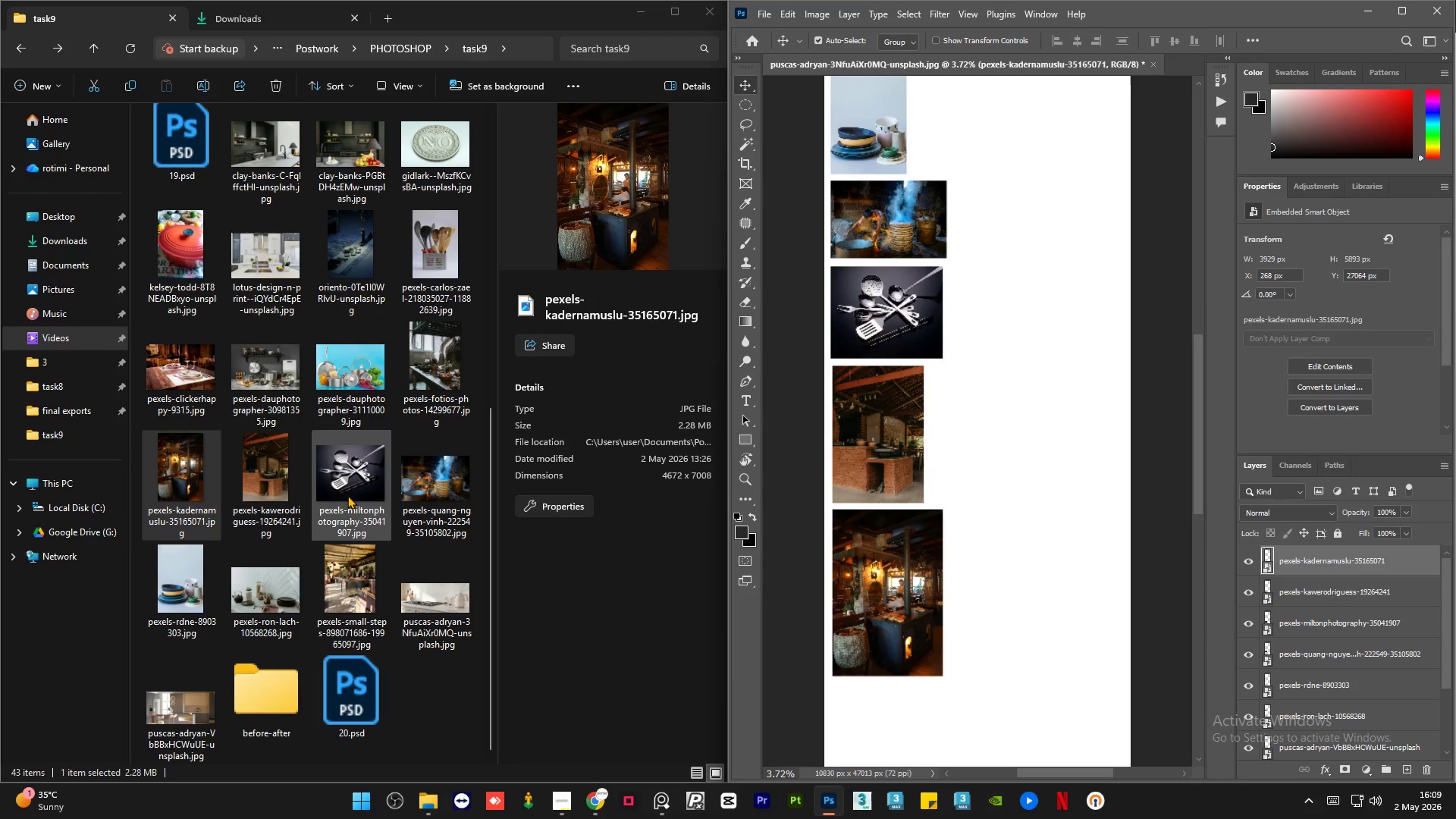 
scroll: coordinate [343, 494], scroll_direction: up, amount: 2.0
 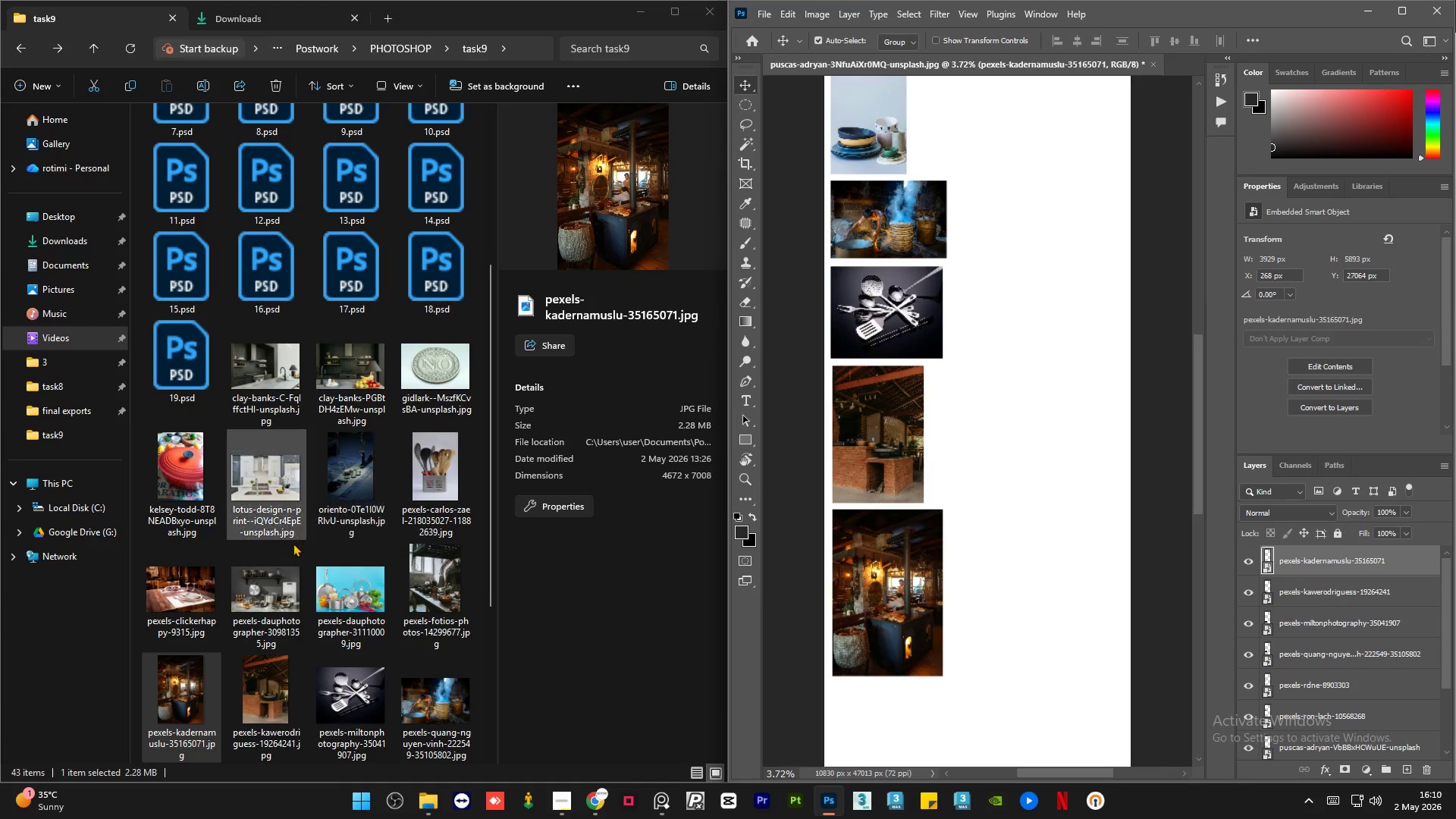 
scroll: coordinate [292, 543], scroll_direction: down, amount: 1.0
 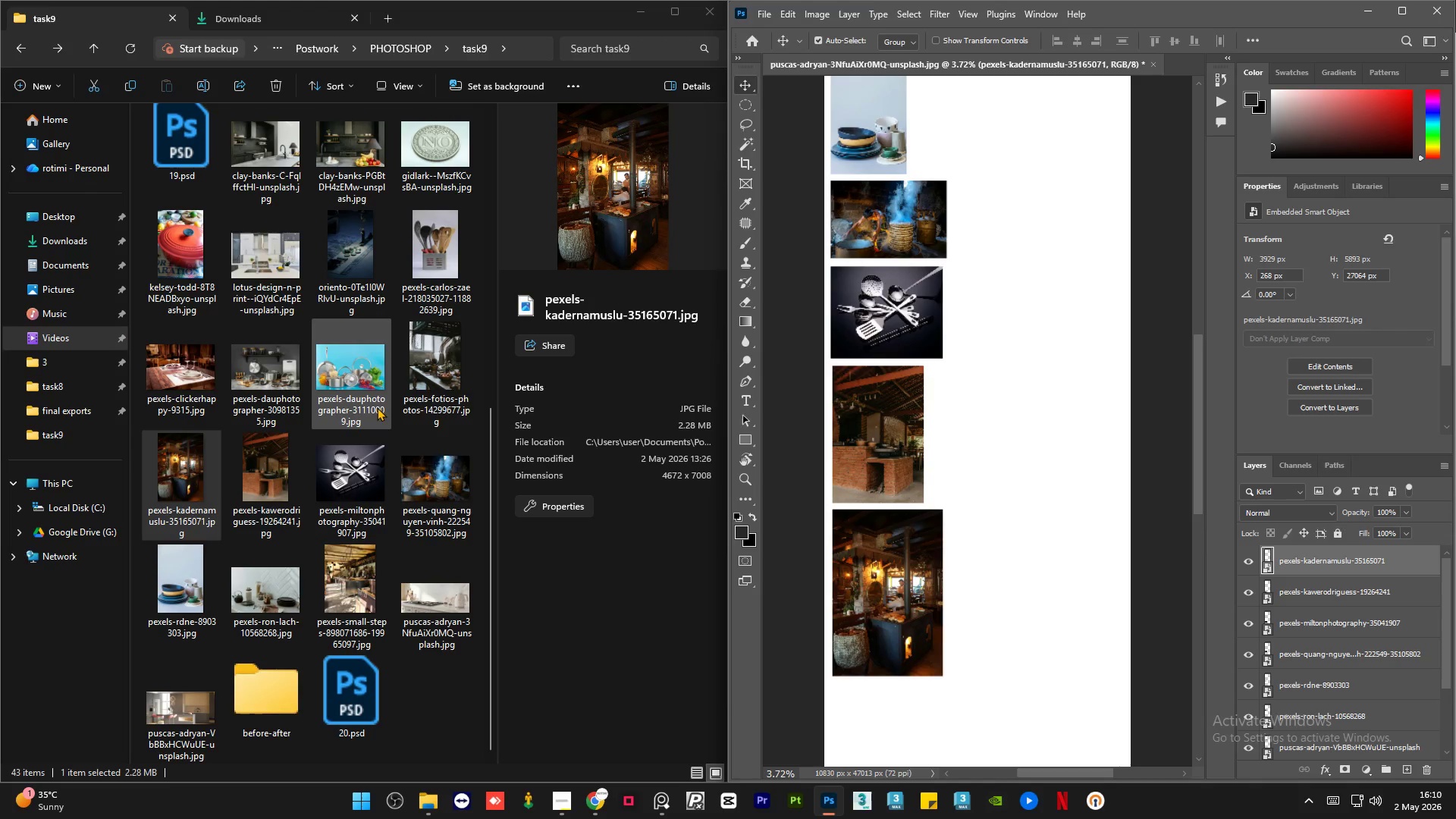 
left_click([426, 372])
 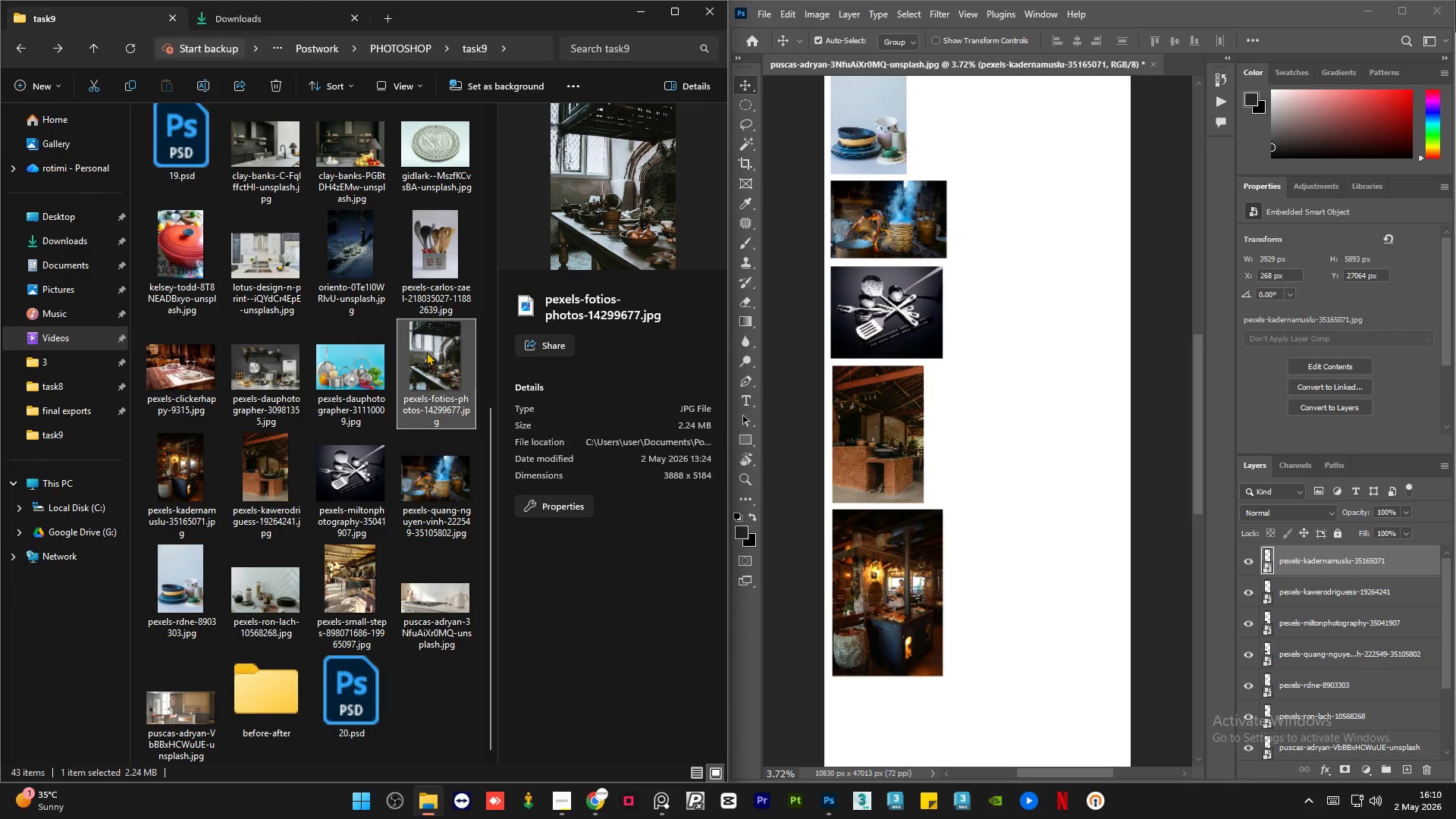 
left_click_drag(start_coordinate=[426, 352], to_coordinate=[984, 547])
 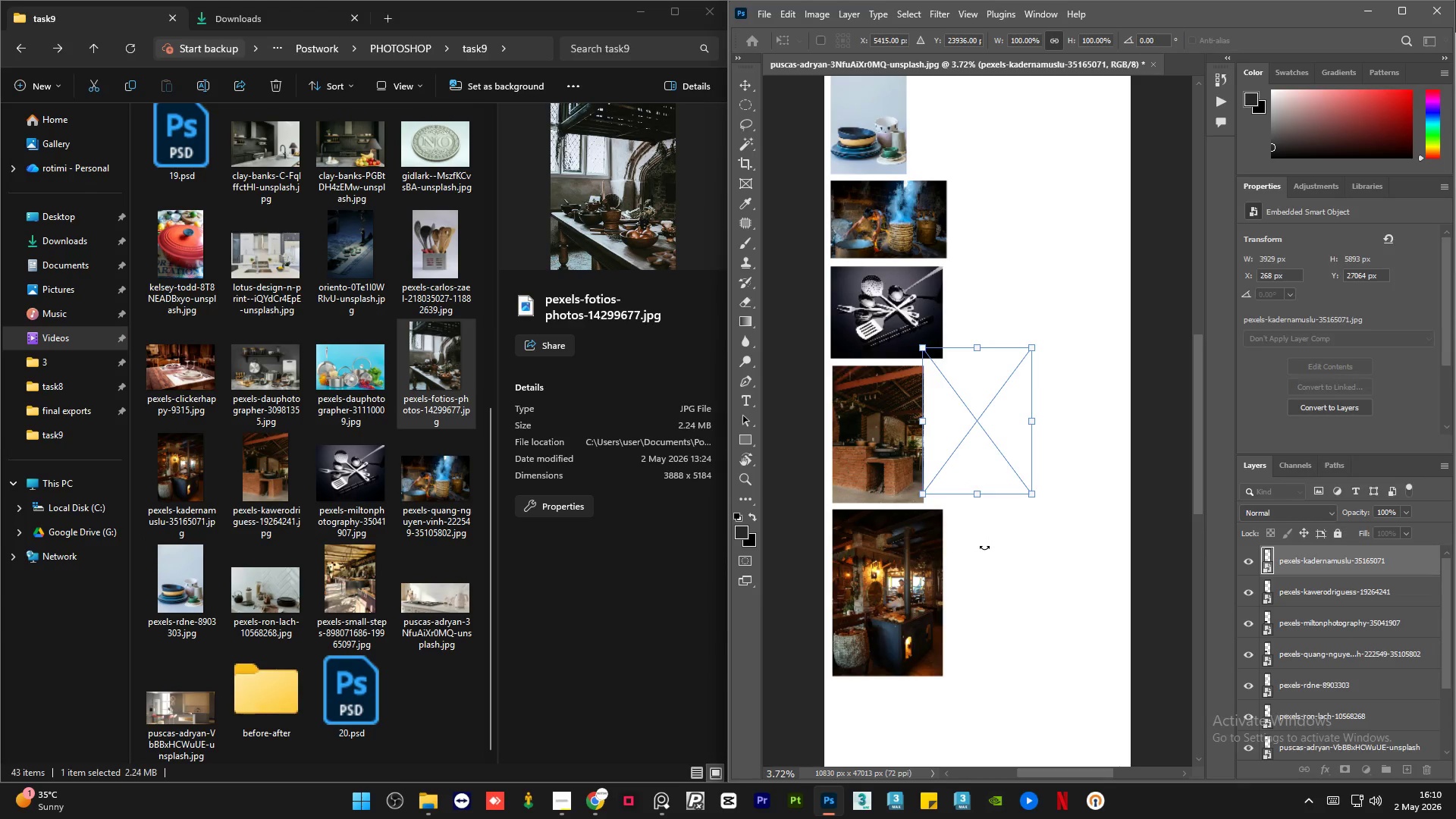 
scroll: coordinate [968, 569], scroll_direction: down, amount: 17.0
 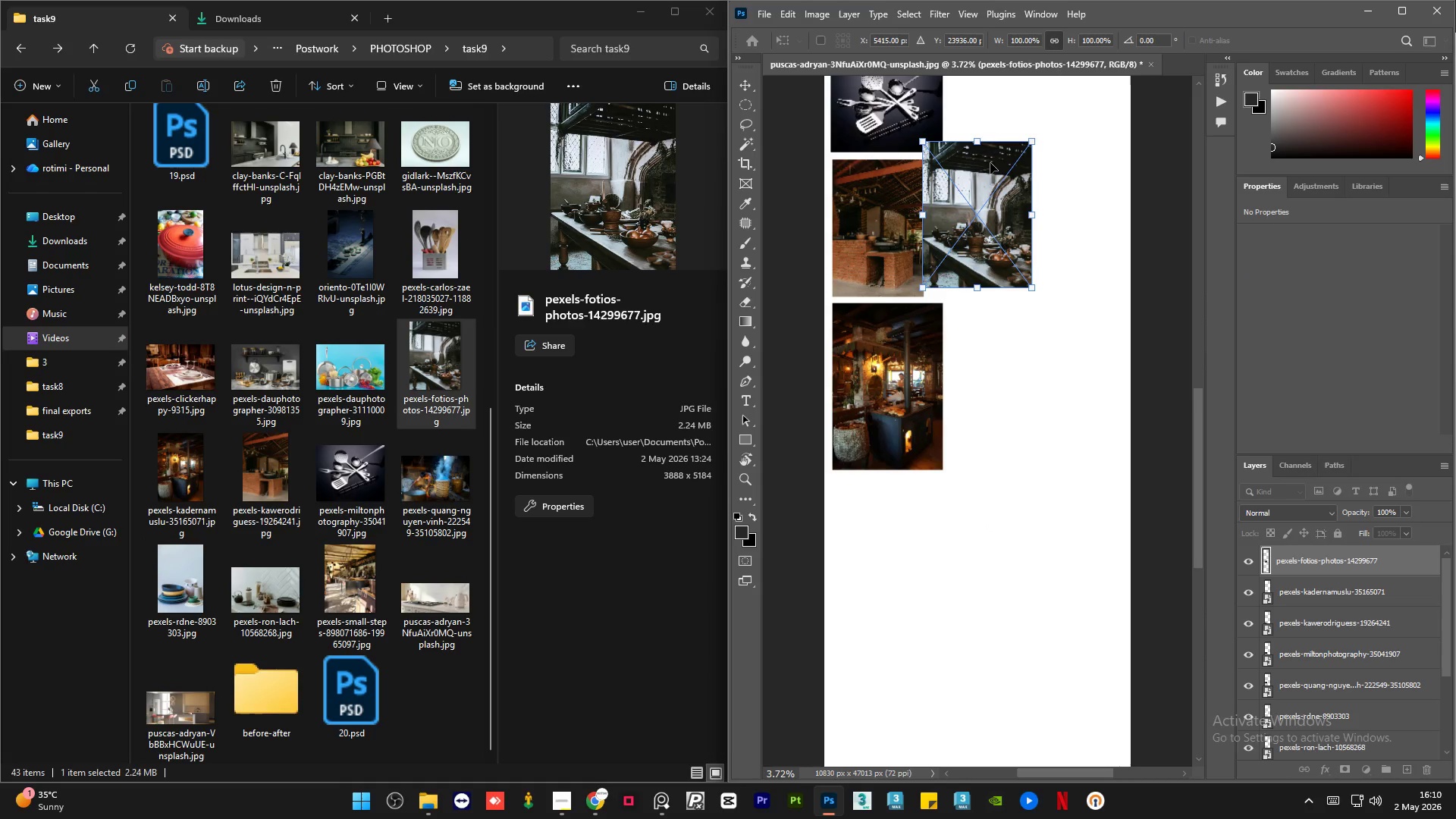 
left_click_drag(start_coordinate=[988, 168], to_coordinate=[899, 504])
 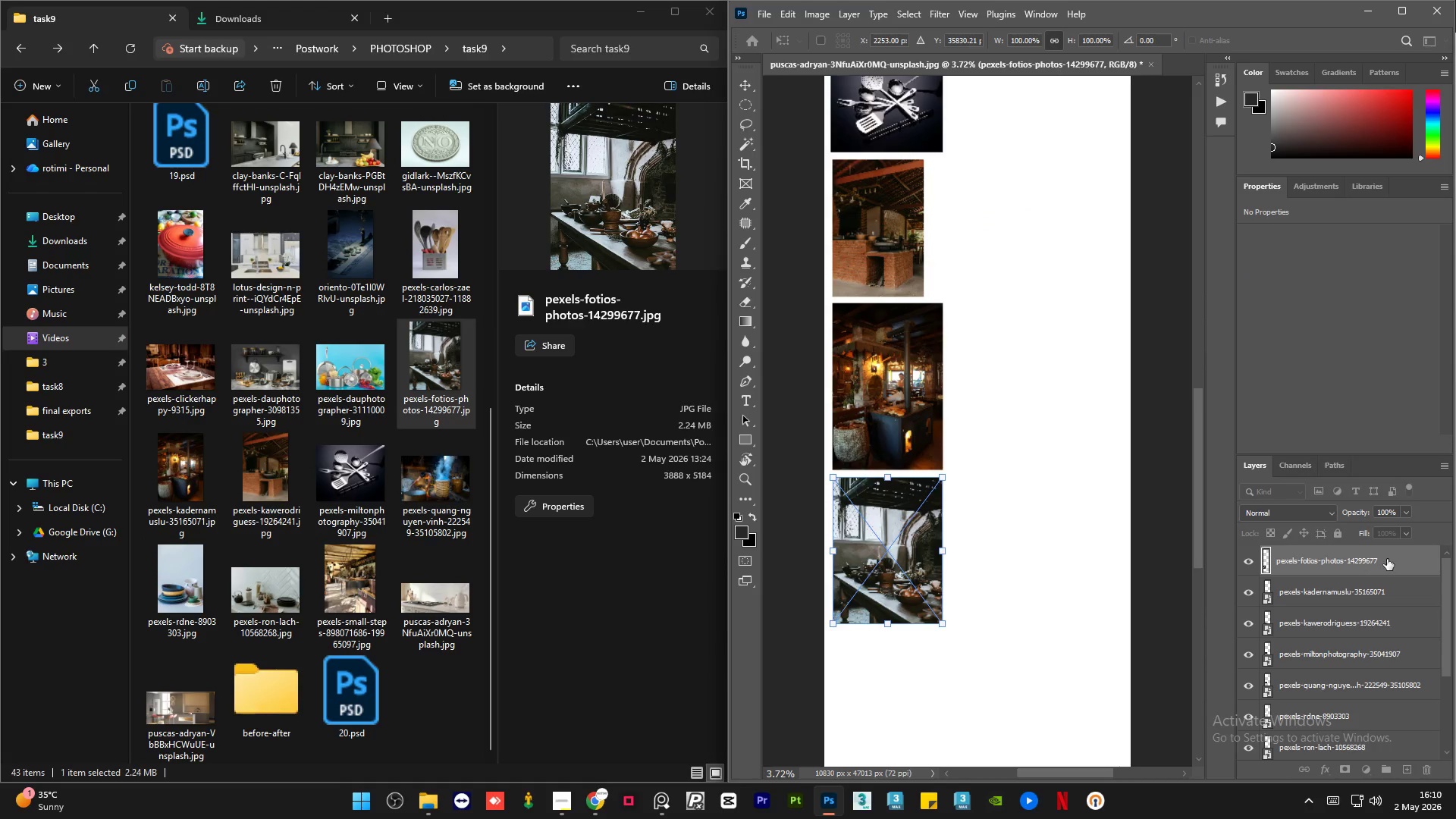 
left_click([1400, 562])
 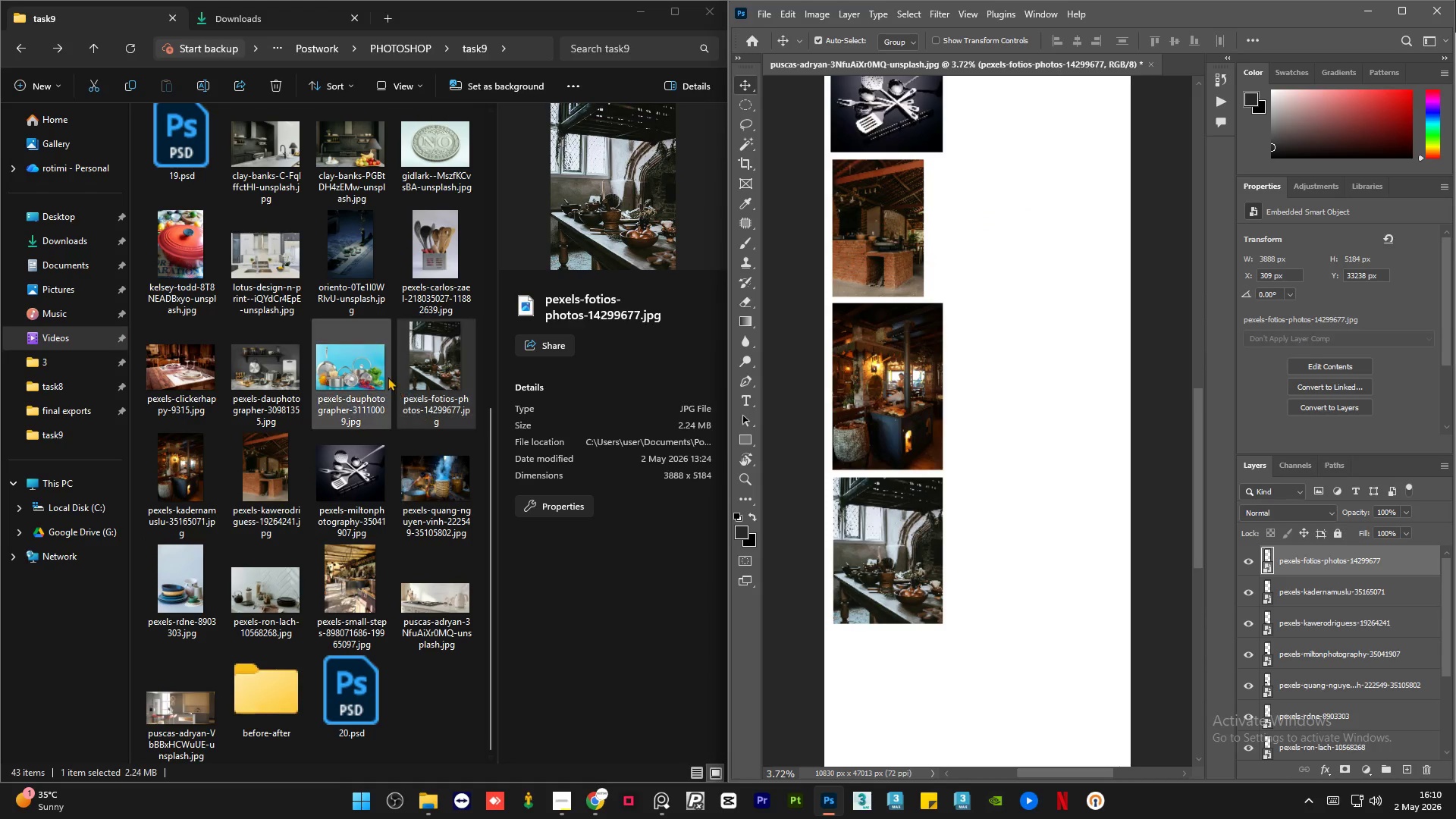 
left_click([361, 375])
 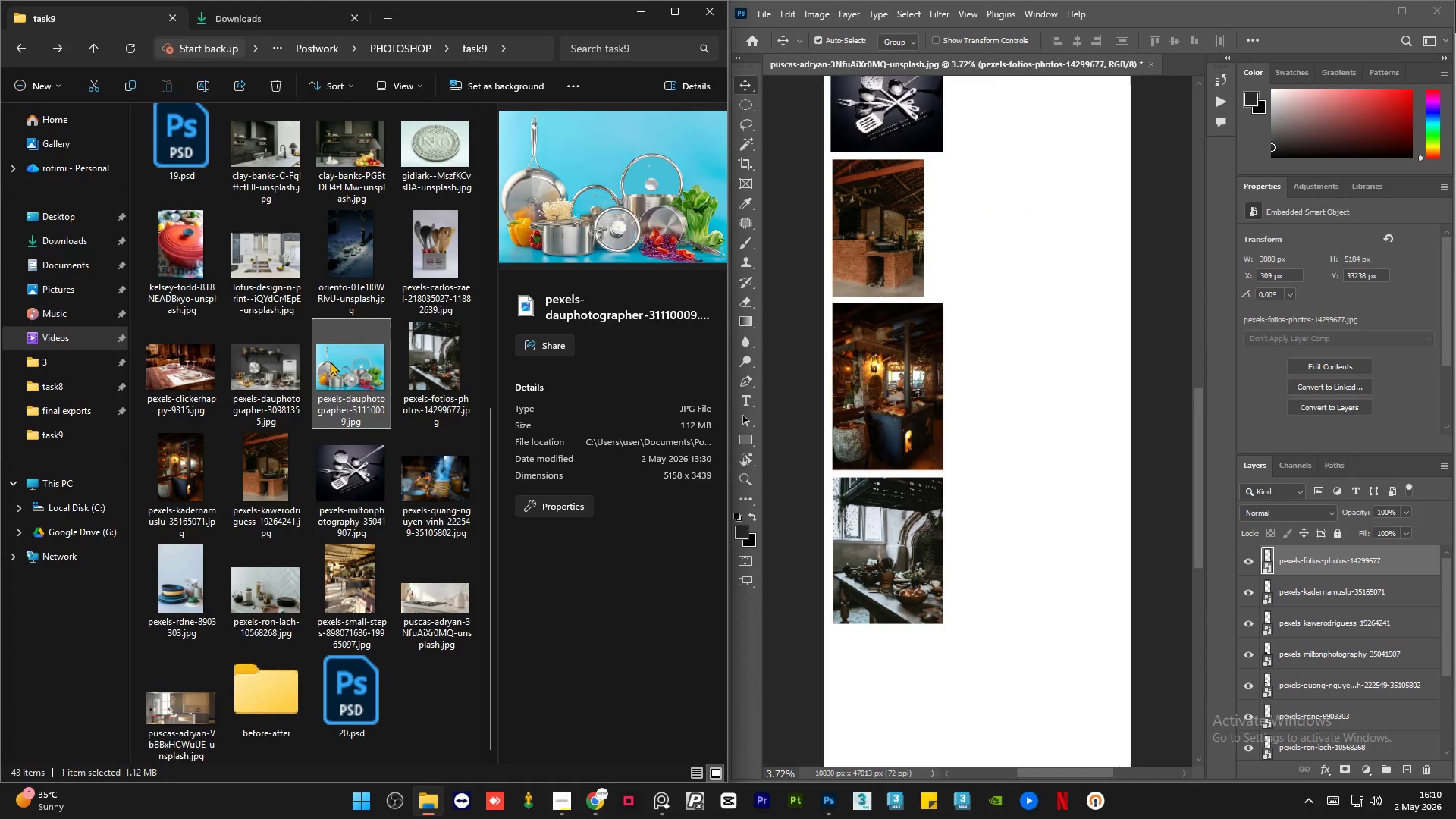 
left_click_drag(start_coordinate=[331, 363], to_coordinate=[863, 642])
 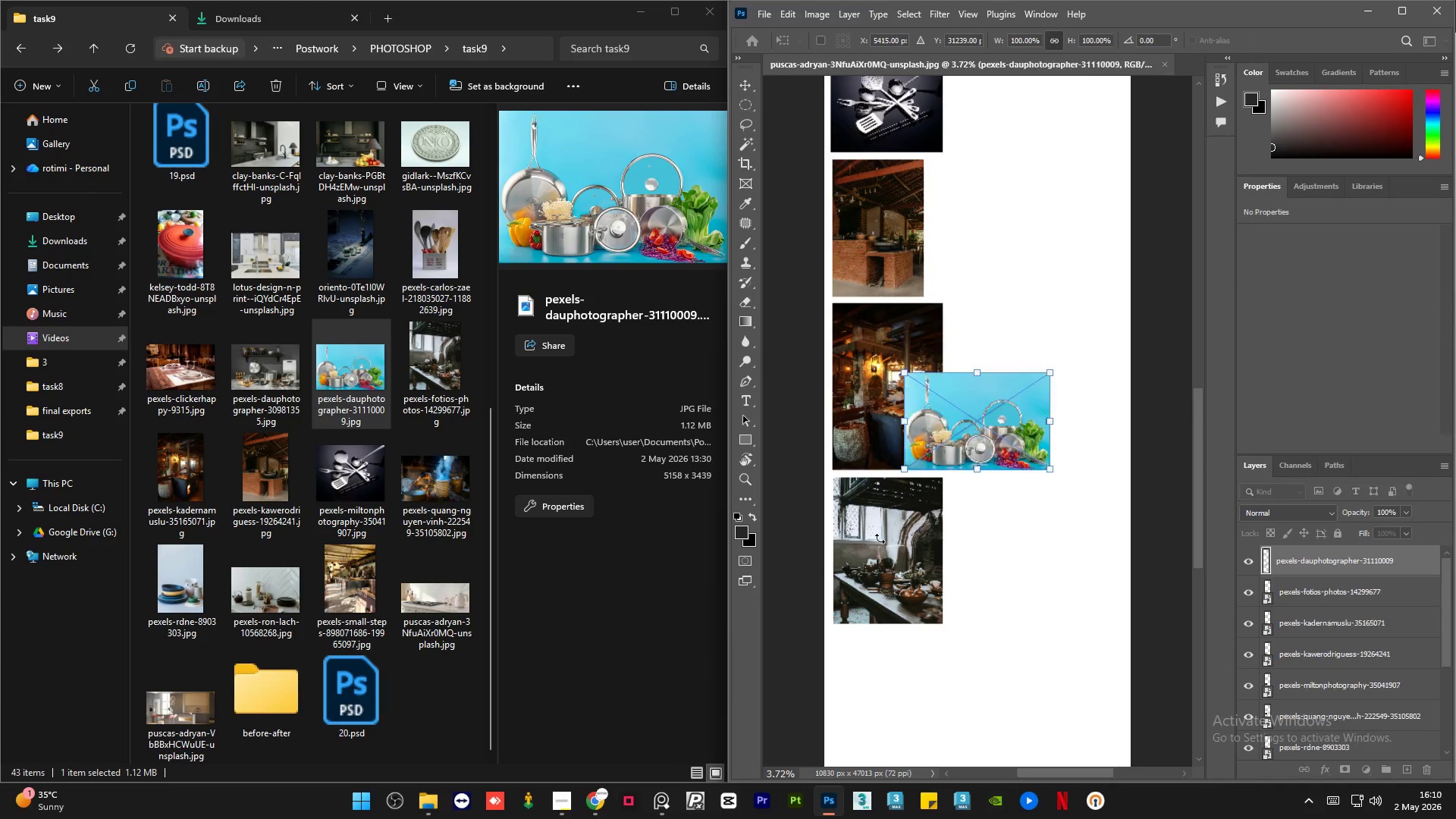 
scroll: coordinate [873, 552], scroll_direction: down, amount: 6.0
 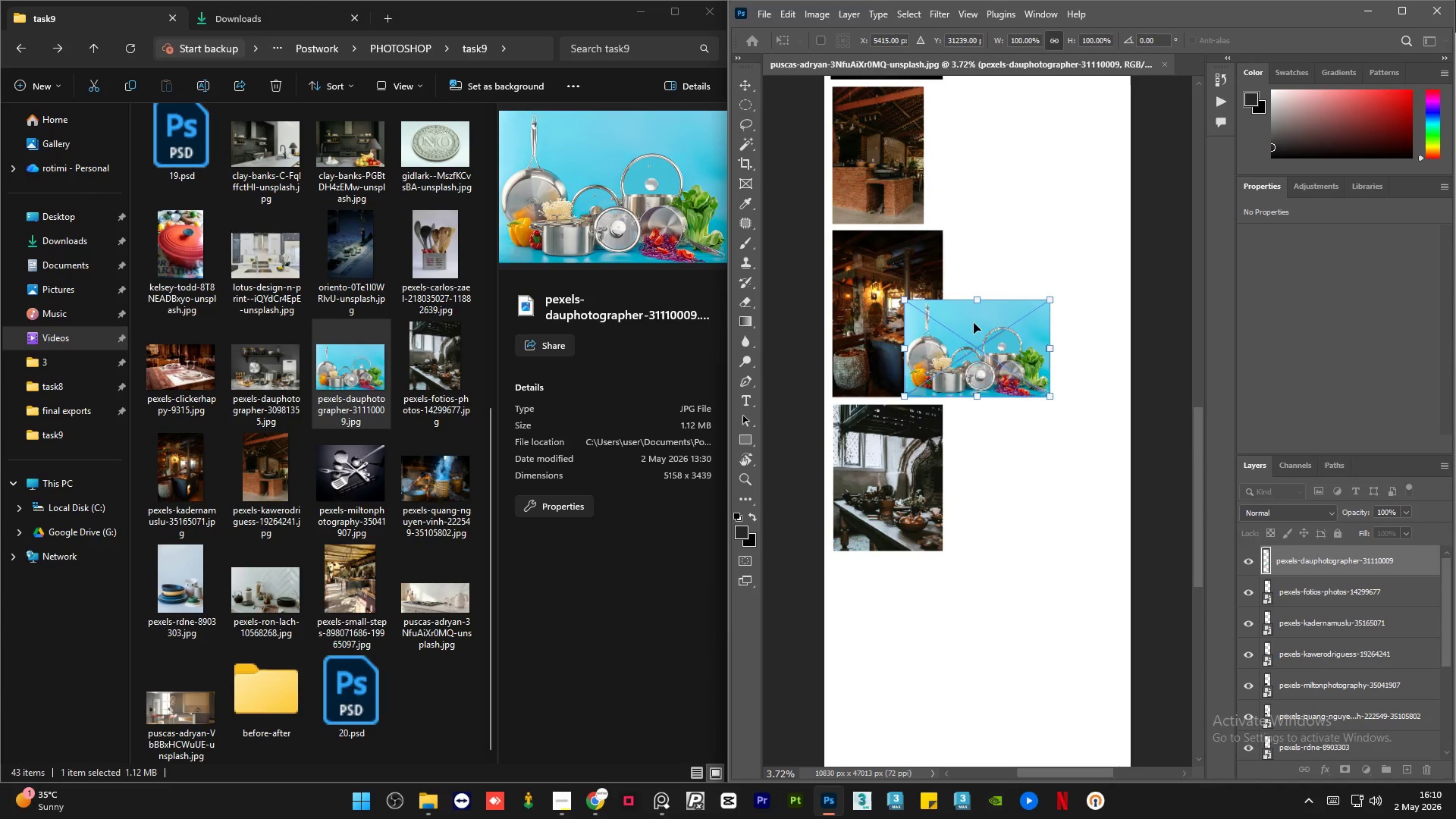 
left_click_drag(start_coordinate=[978, 318], to_coordinate=[910, 579])
 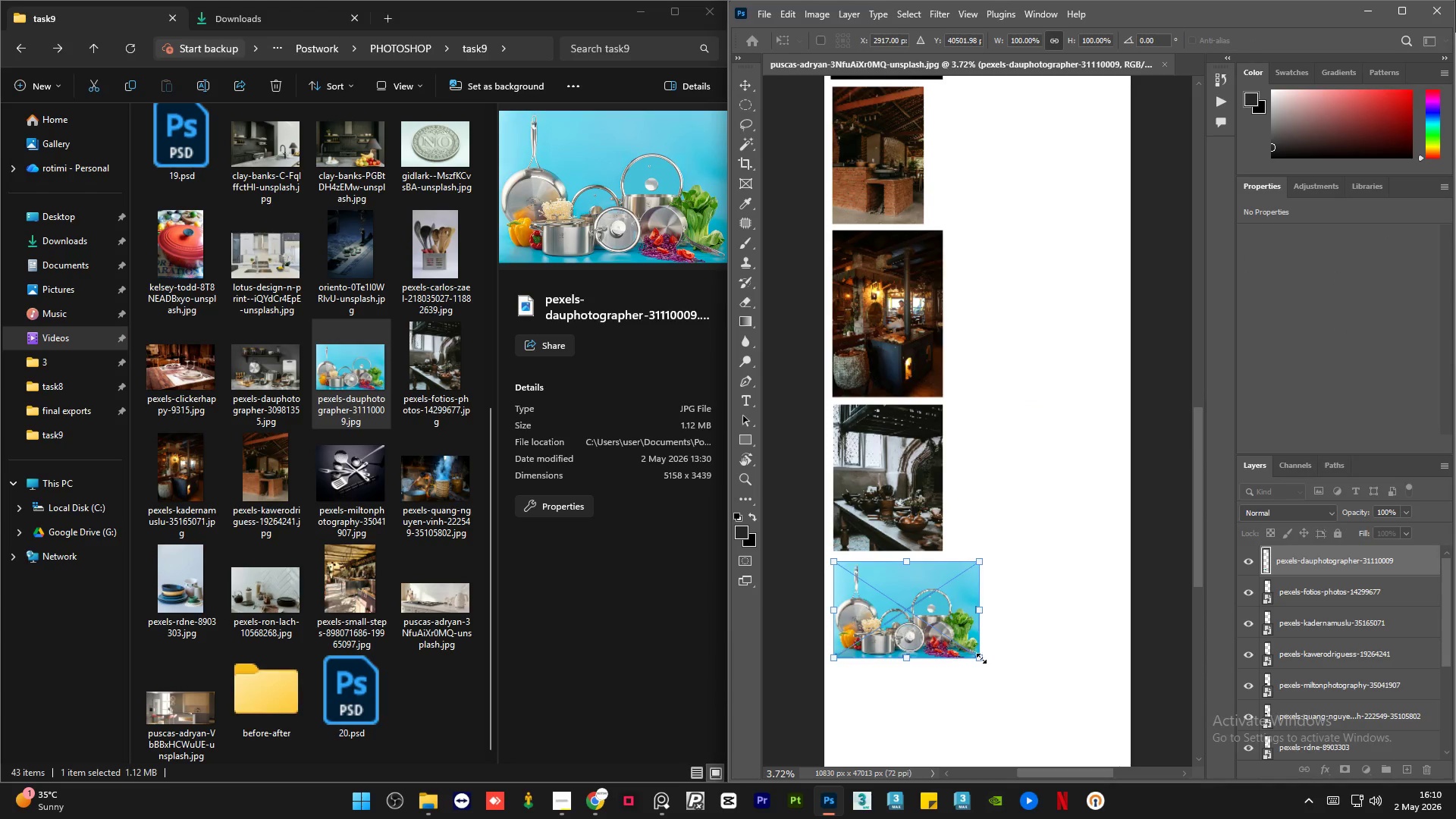 
left_click_drag(start_coordinate=[981, 658], to_coordinate=[951, 635])
 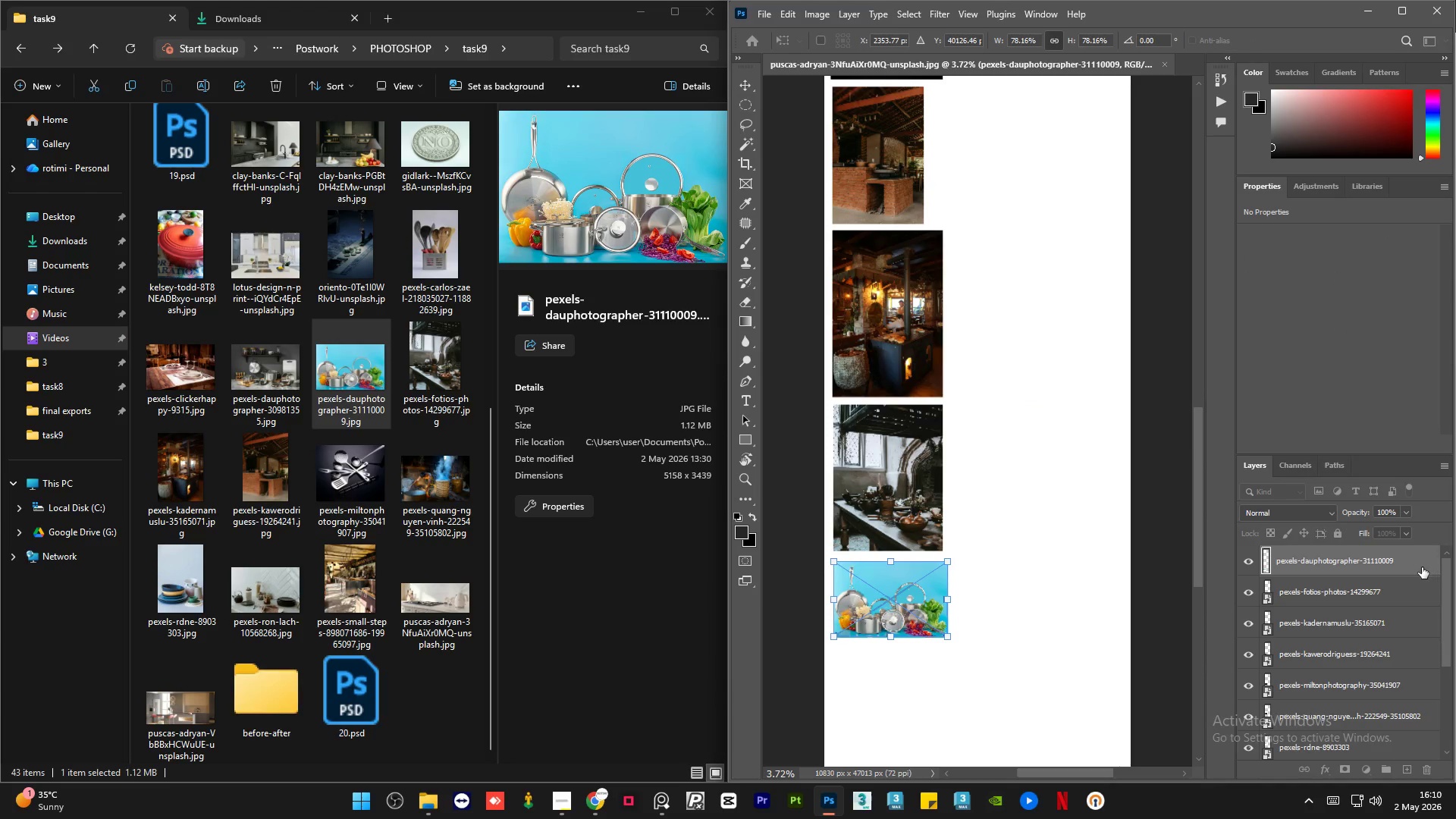 
left_click([1413, 567])
 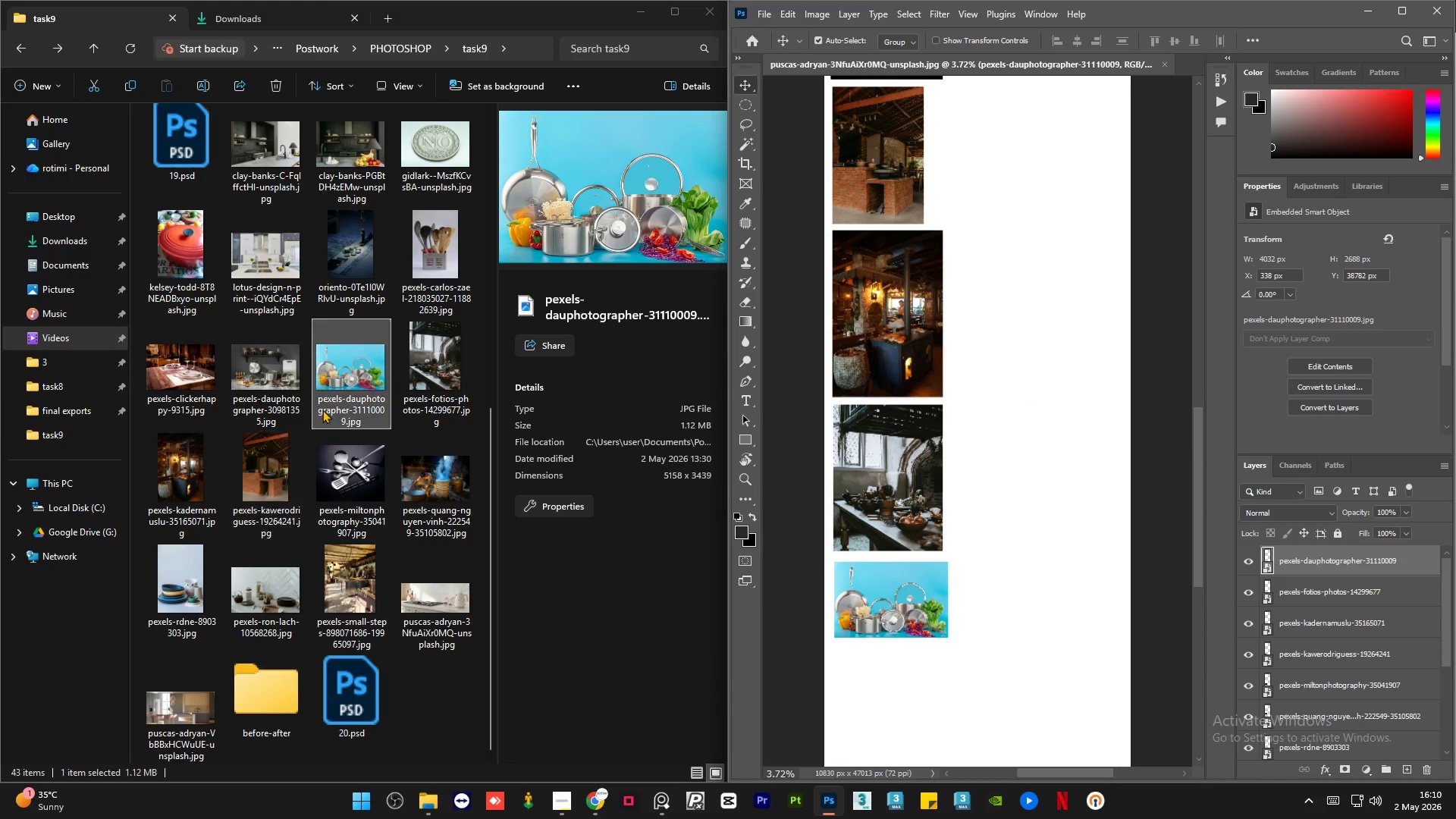 
left_click([268, 381])
 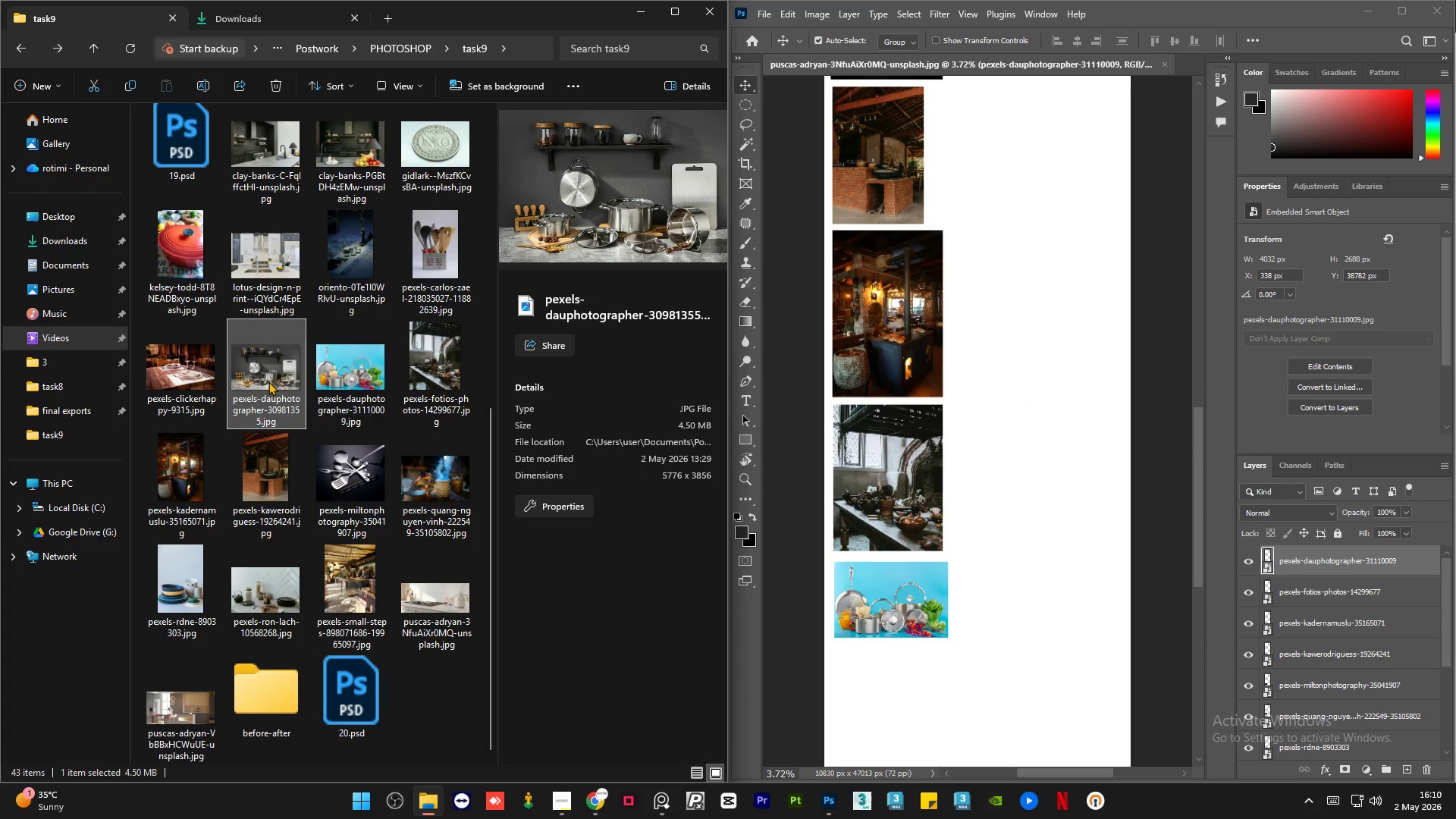 
wait(8.59)
 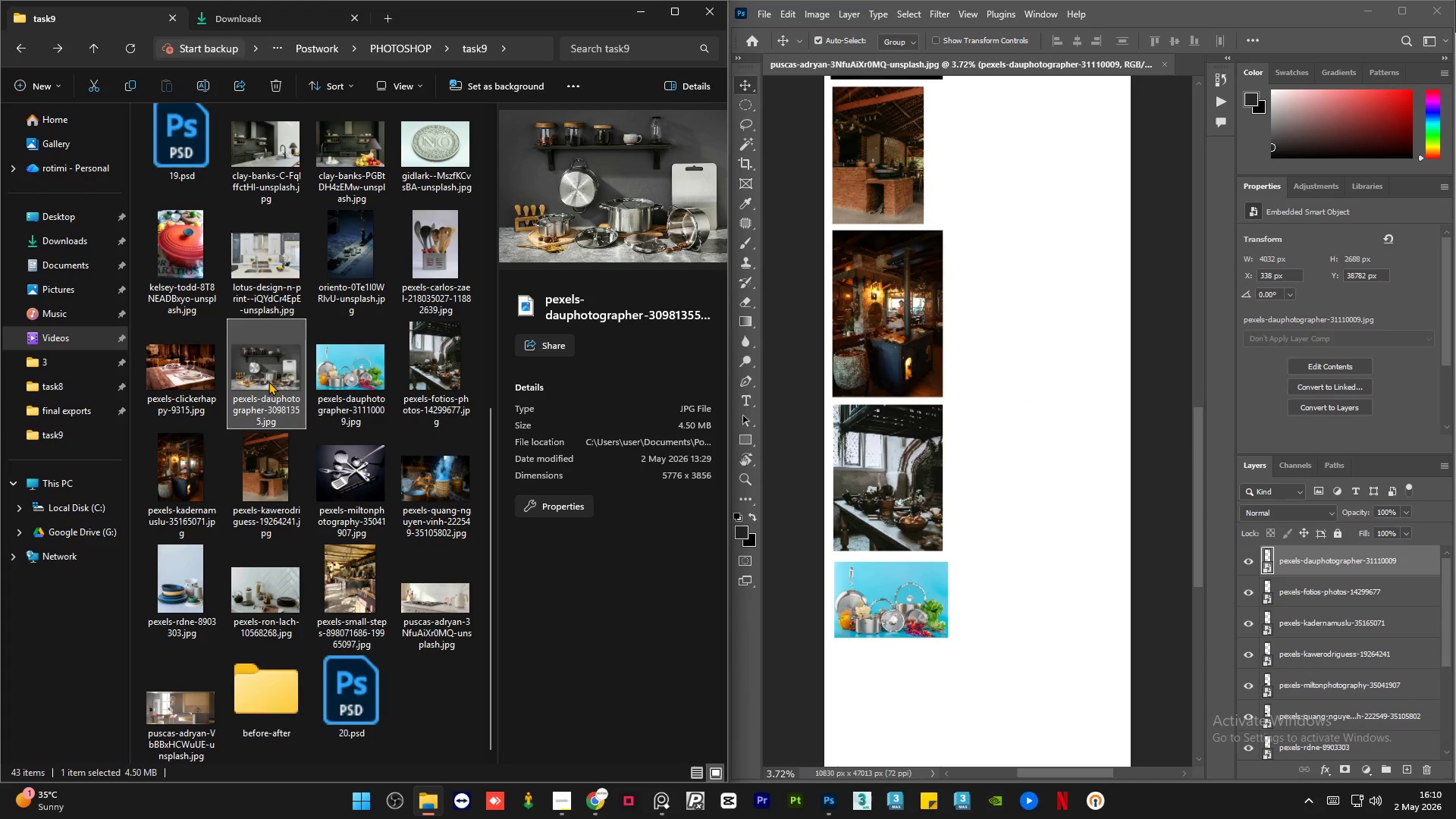 
left_click_drag(start_coordinate=[260, 371], to_coordinate=[880, 649])
 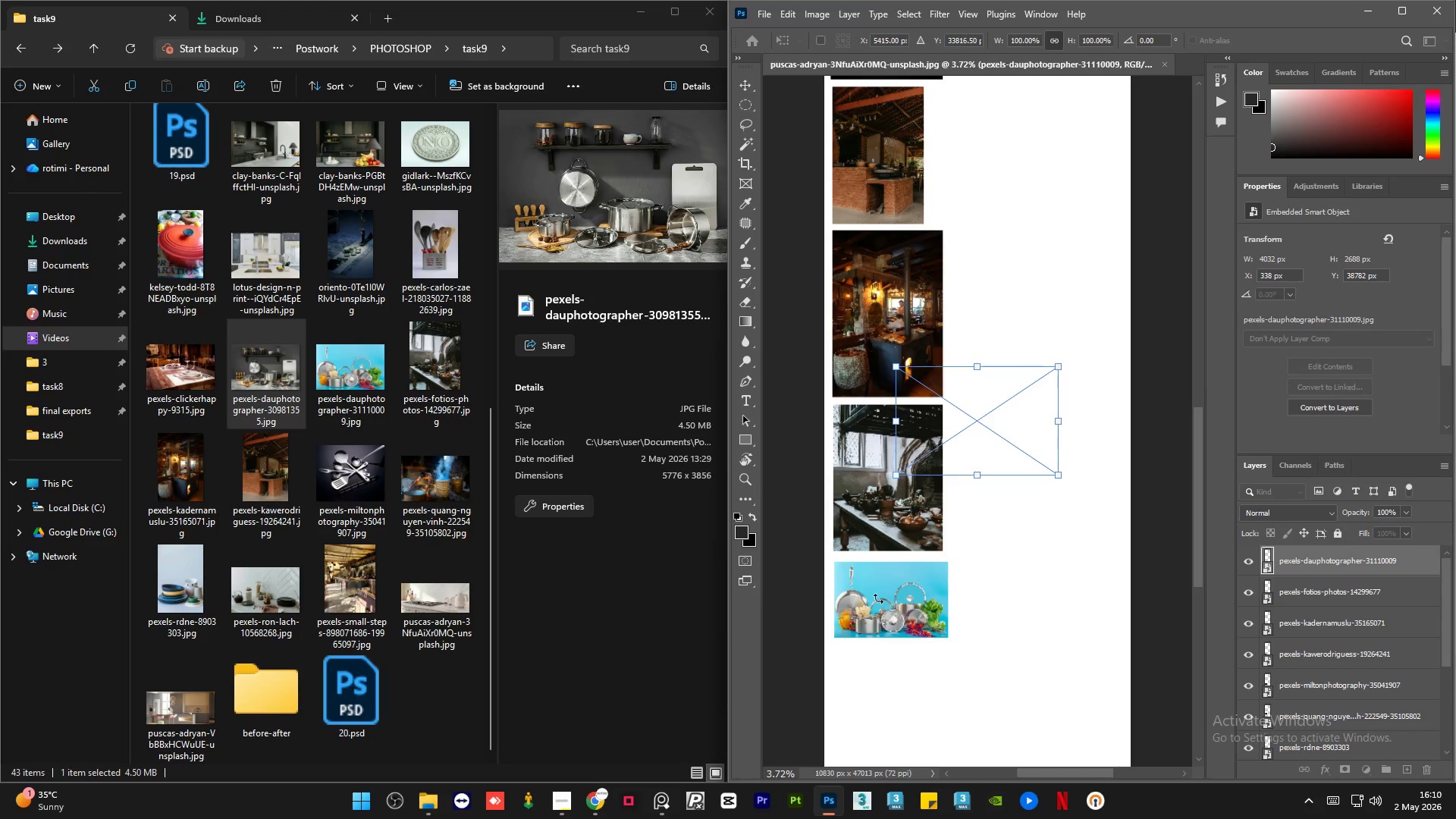 
scroll: coordinate [893, 497], scroll_direction: down, amount: 12.0
 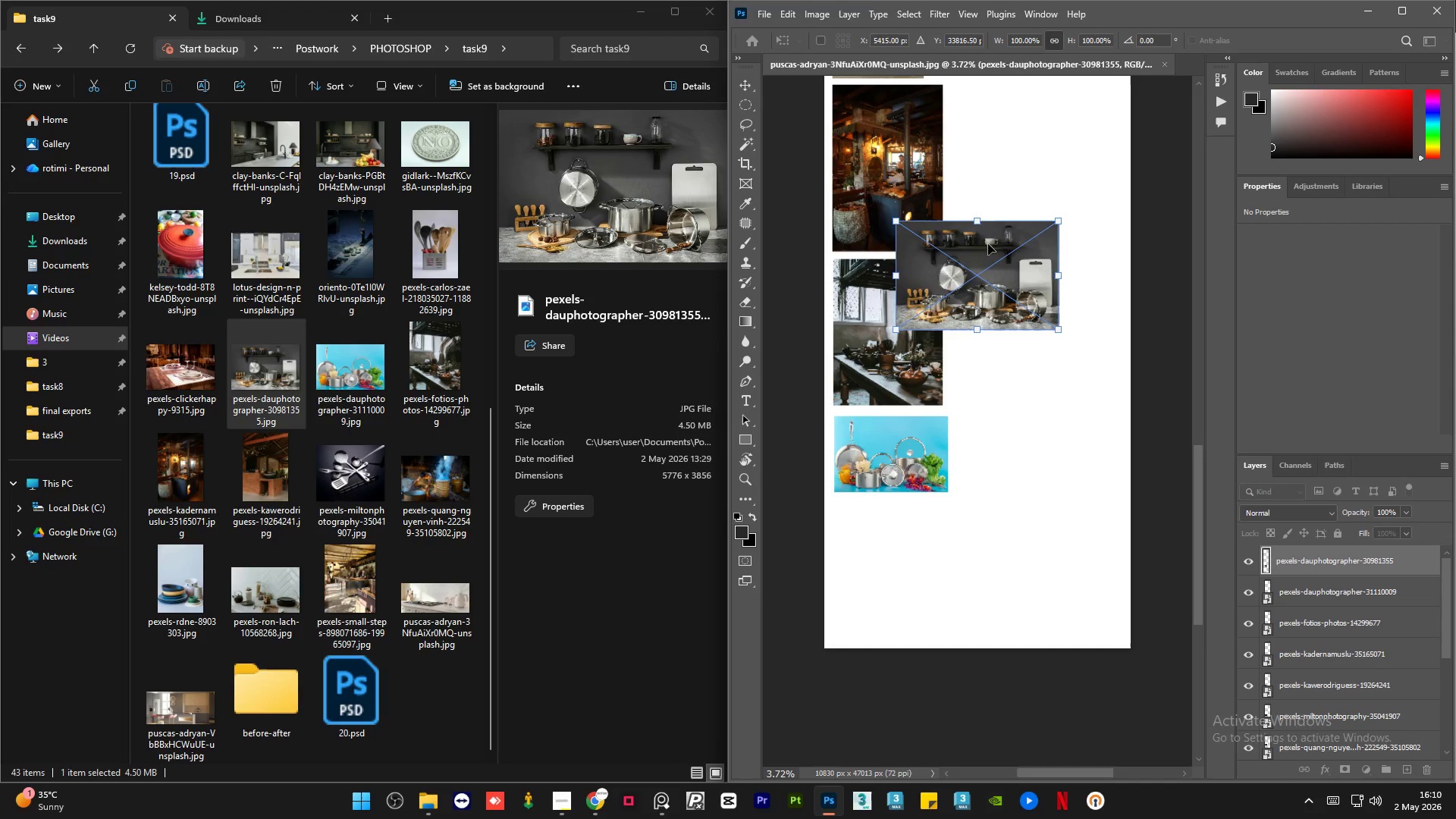 
left_click_drag(start_coordinate=[985, 245], to_coordinate=[923, 524])
 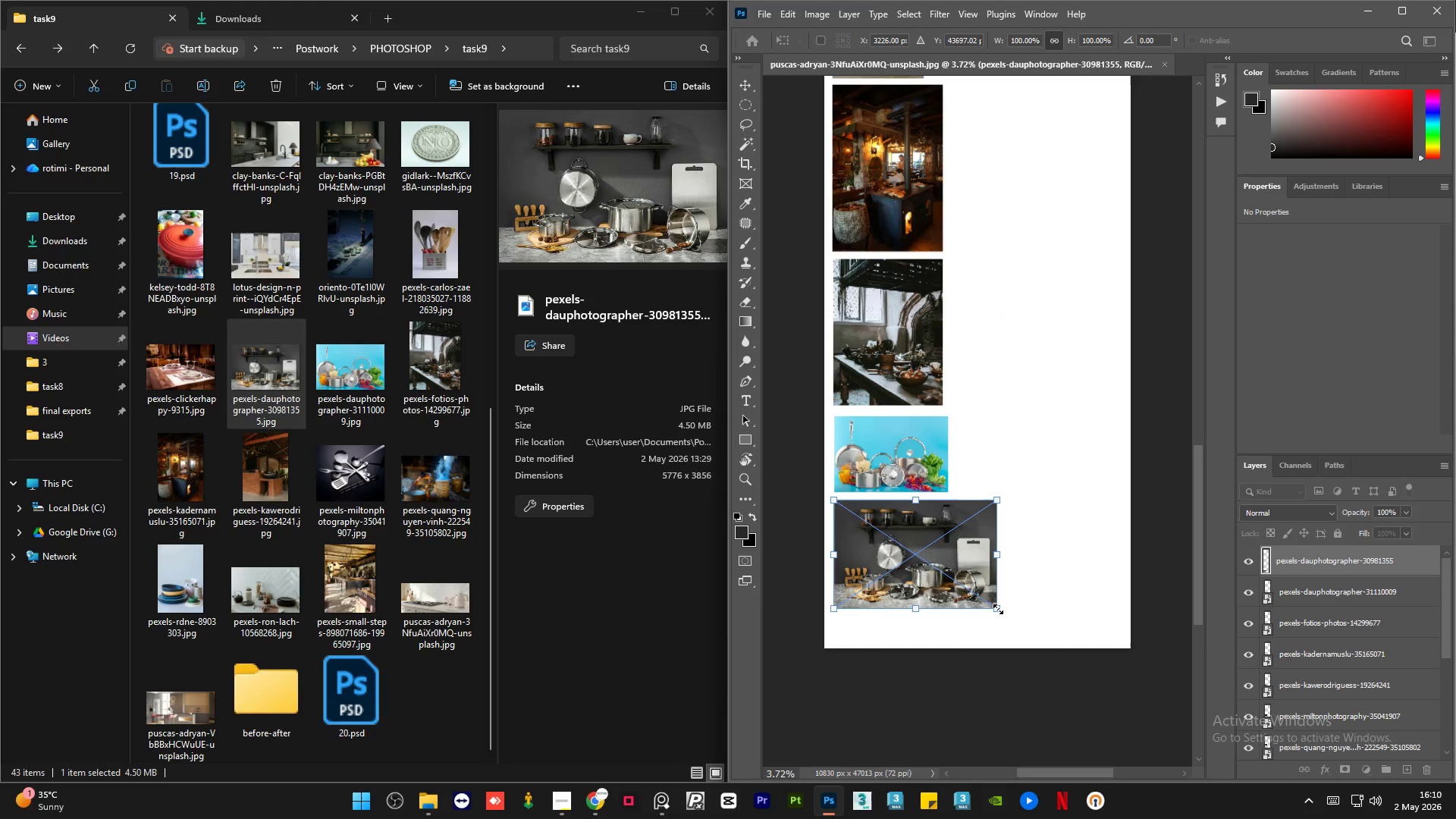 
left_click_drag(start_coordinate=[998, 609], to_coordinate=[943, 588])
 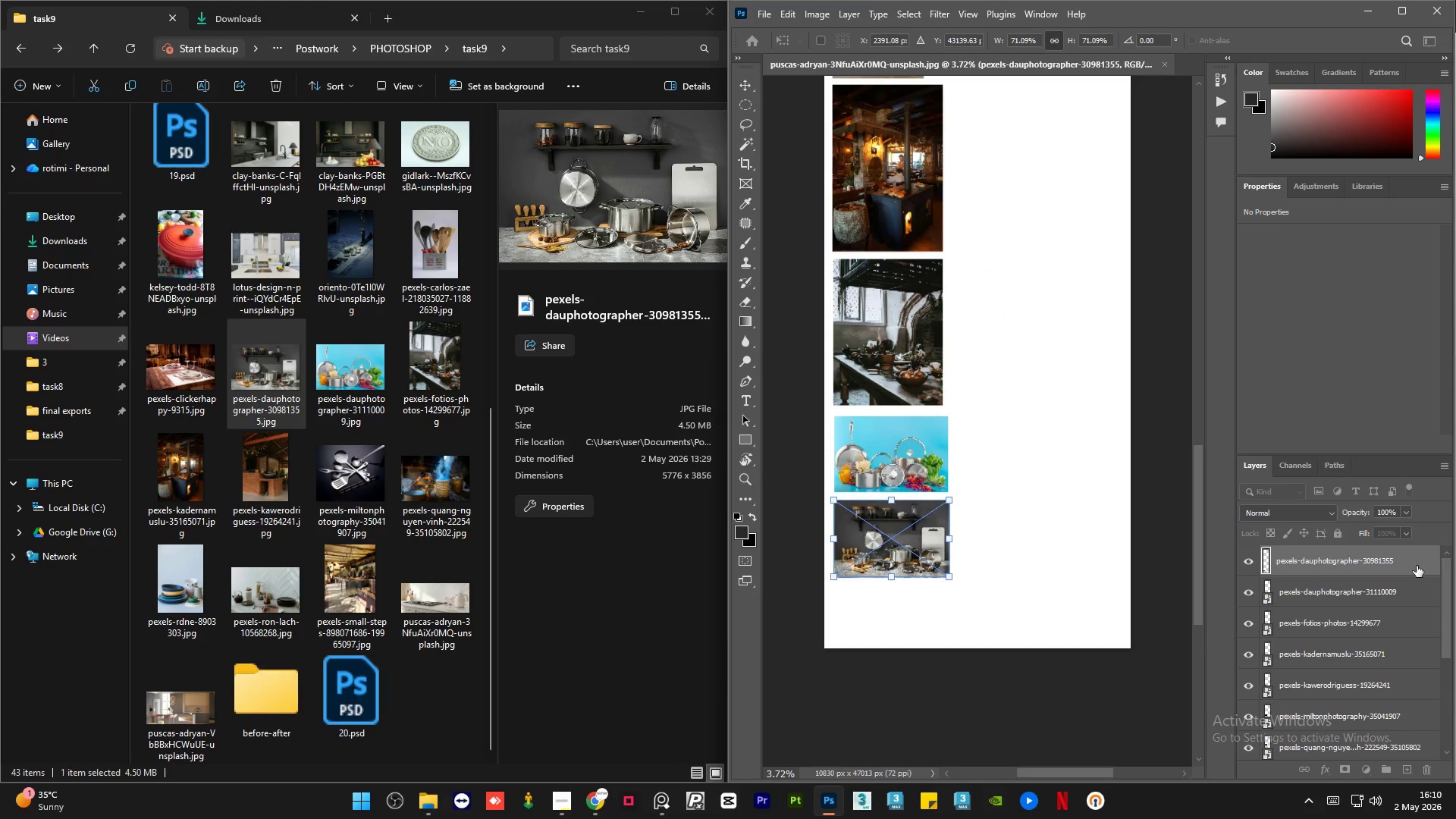 
left_click([1417, 566])
 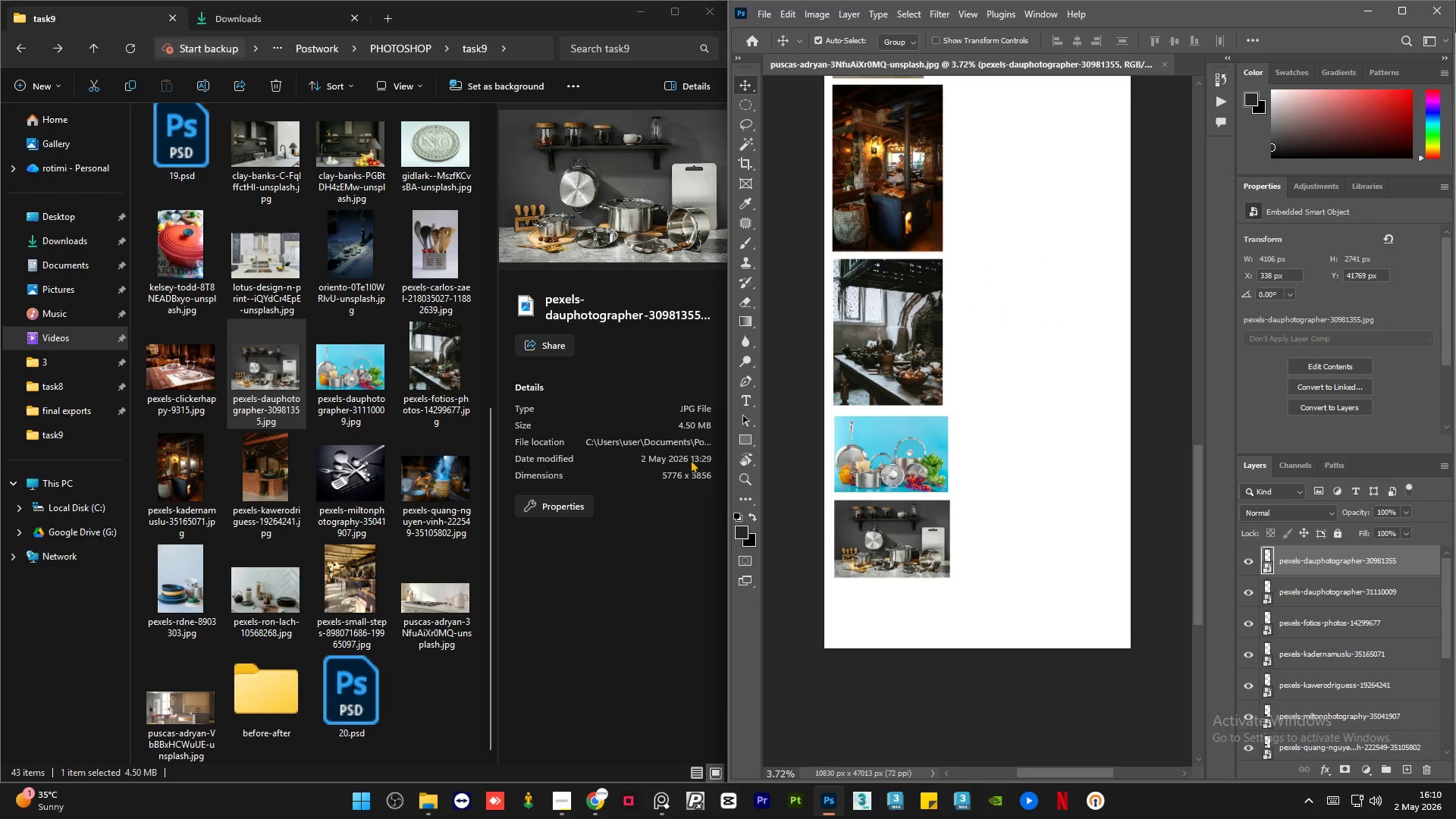 
left_click([189, 369])
 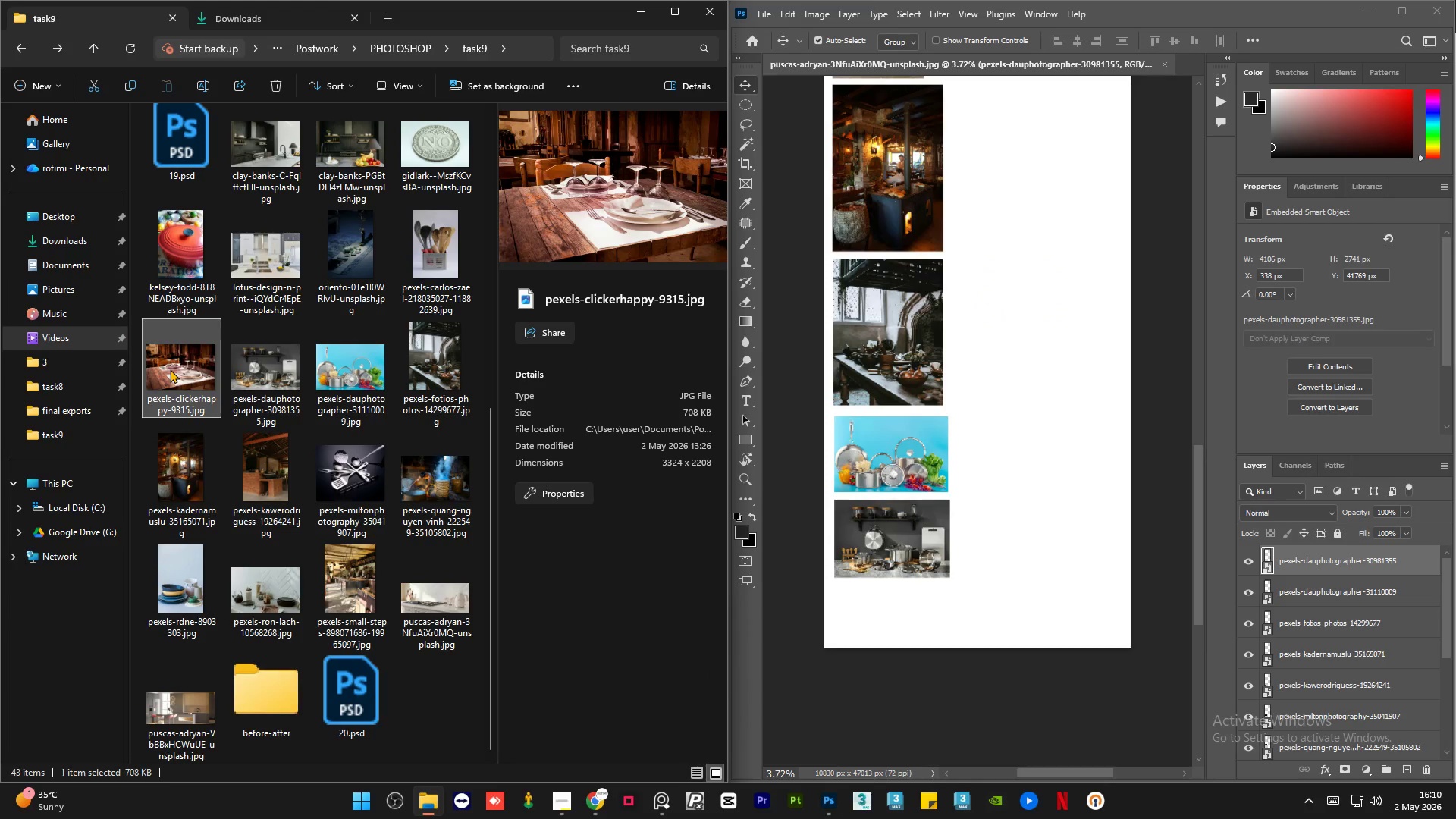 
left_click_drag(start_coordinate=[170, 369], to_coordinate=[852, 600])
 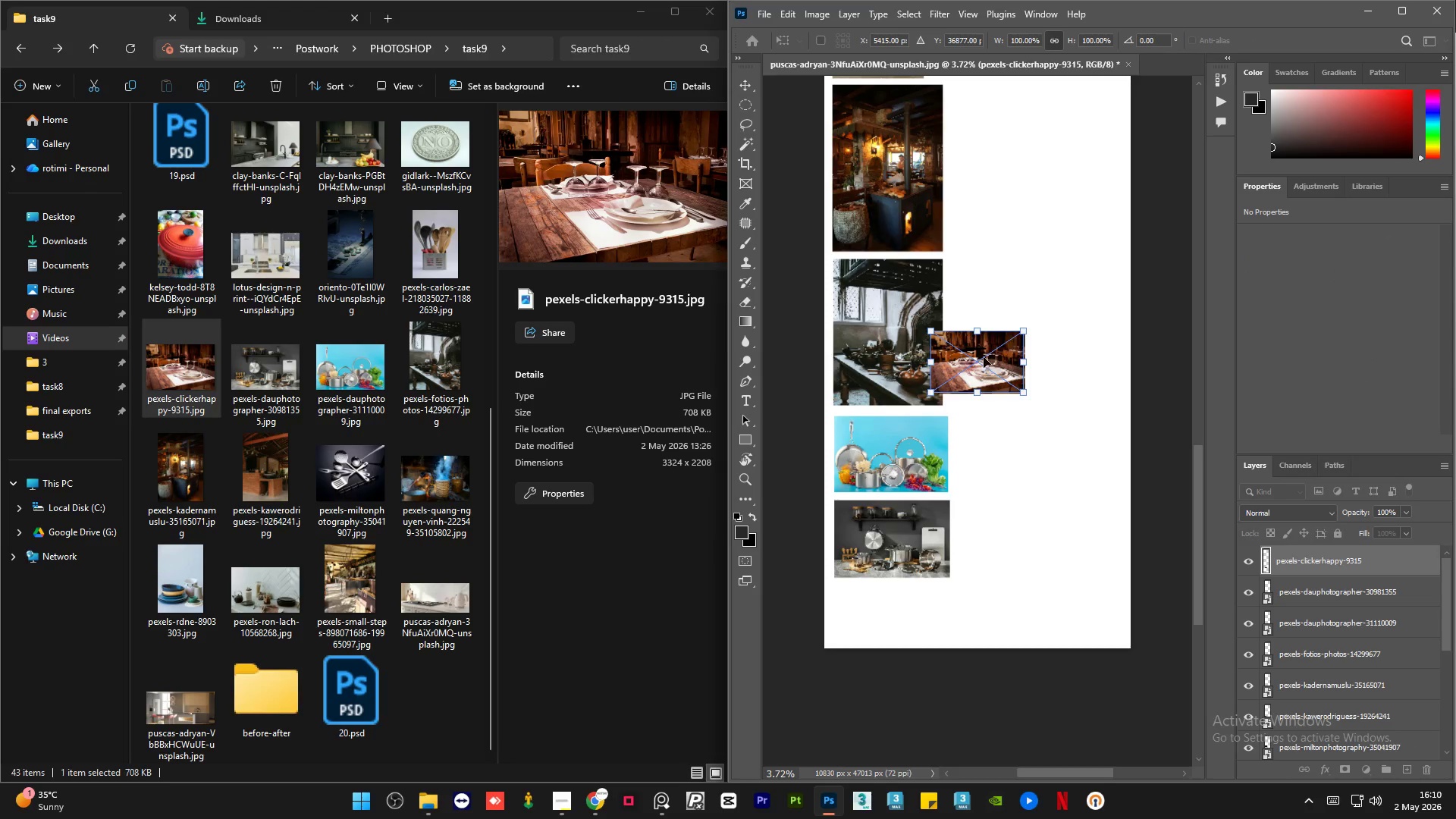 
left_click_drag(start_coordinate=[980, 349], to_coordinate=[883, 607])
 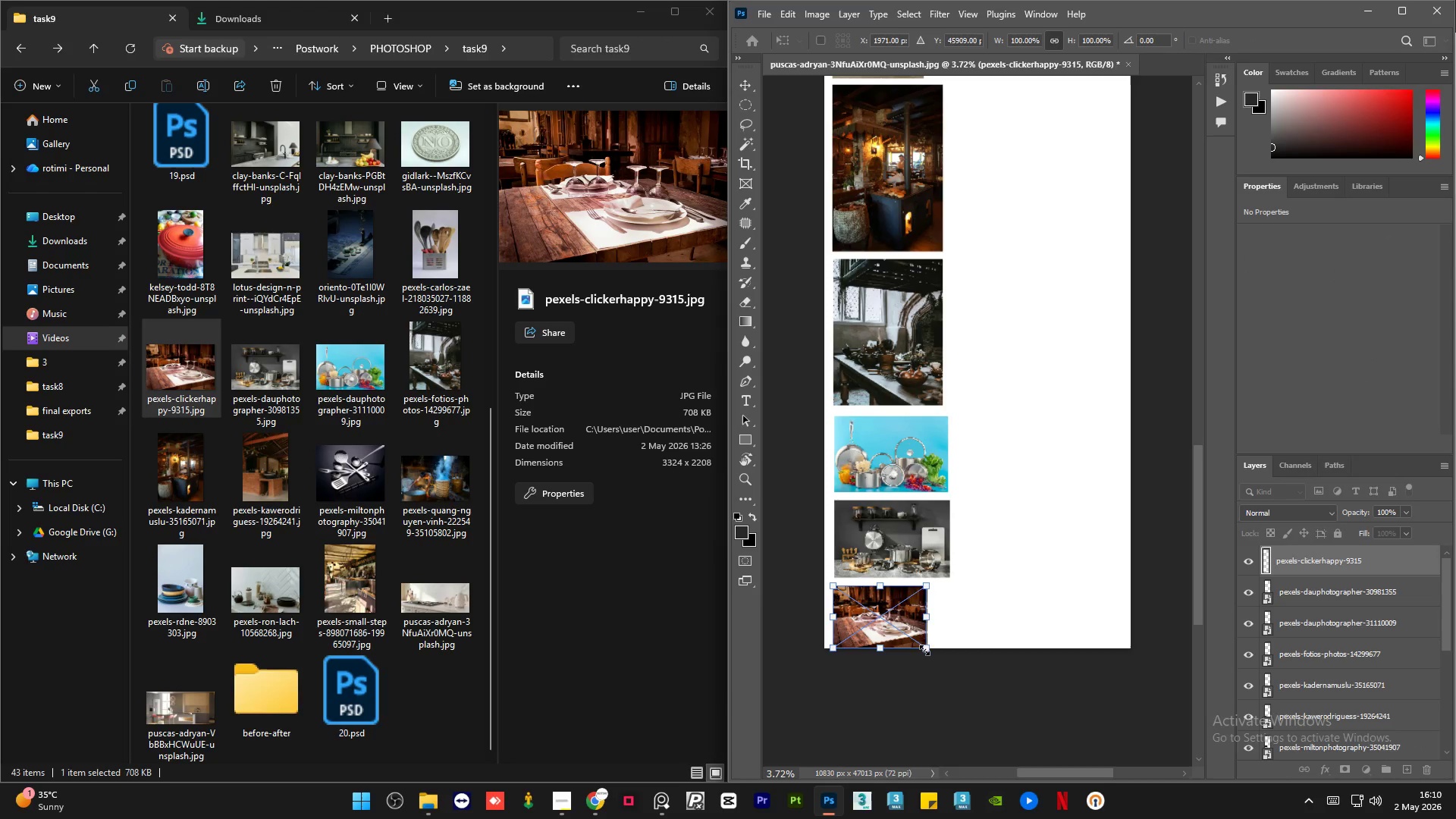 
left_click_drag(start_coordinate=[924, 650], to_coordinate=[943, 669])
 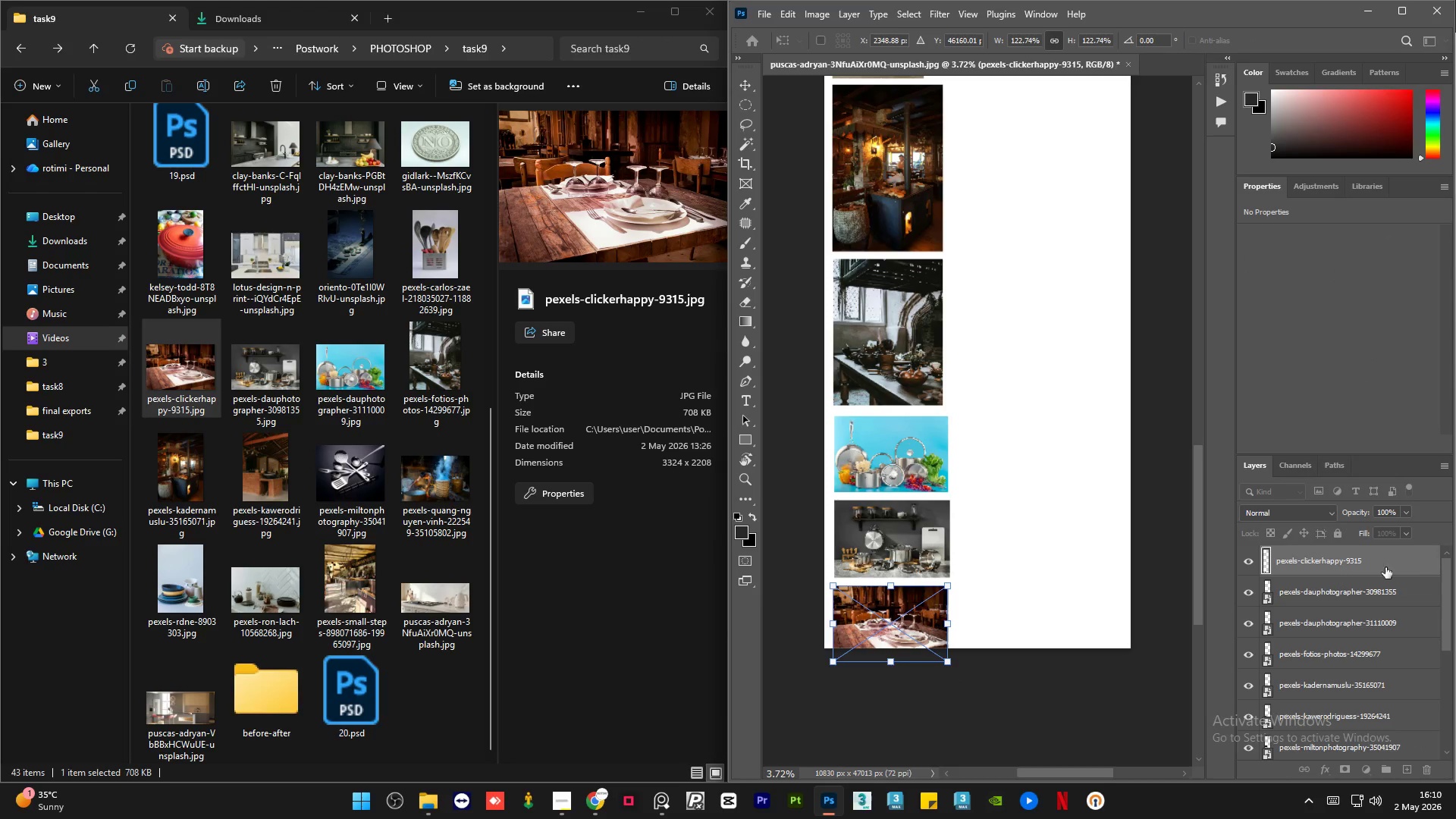 
left_click([1412, 565])
 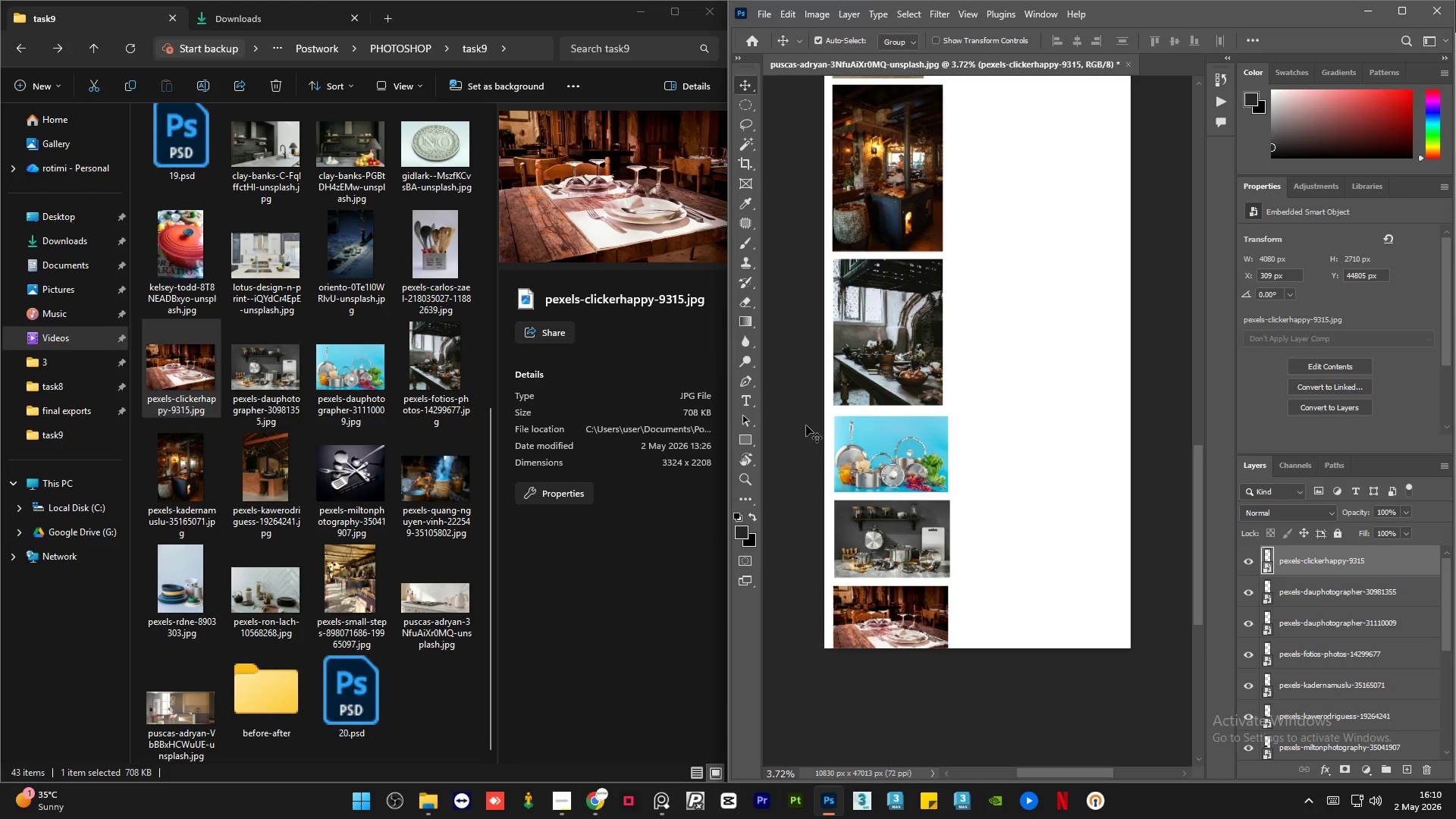 
wait(11.05)
 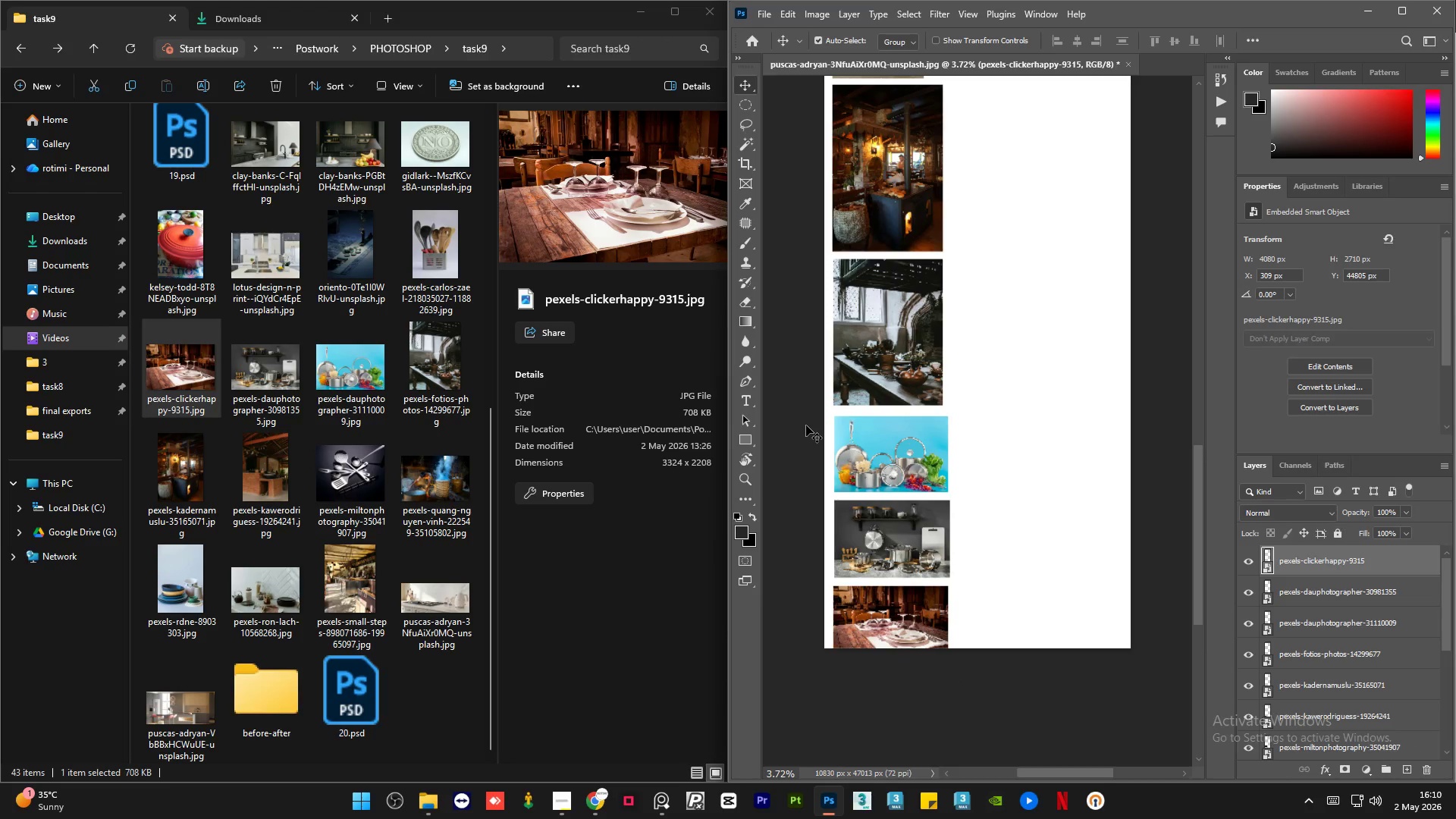 
left_click([745, 162])
 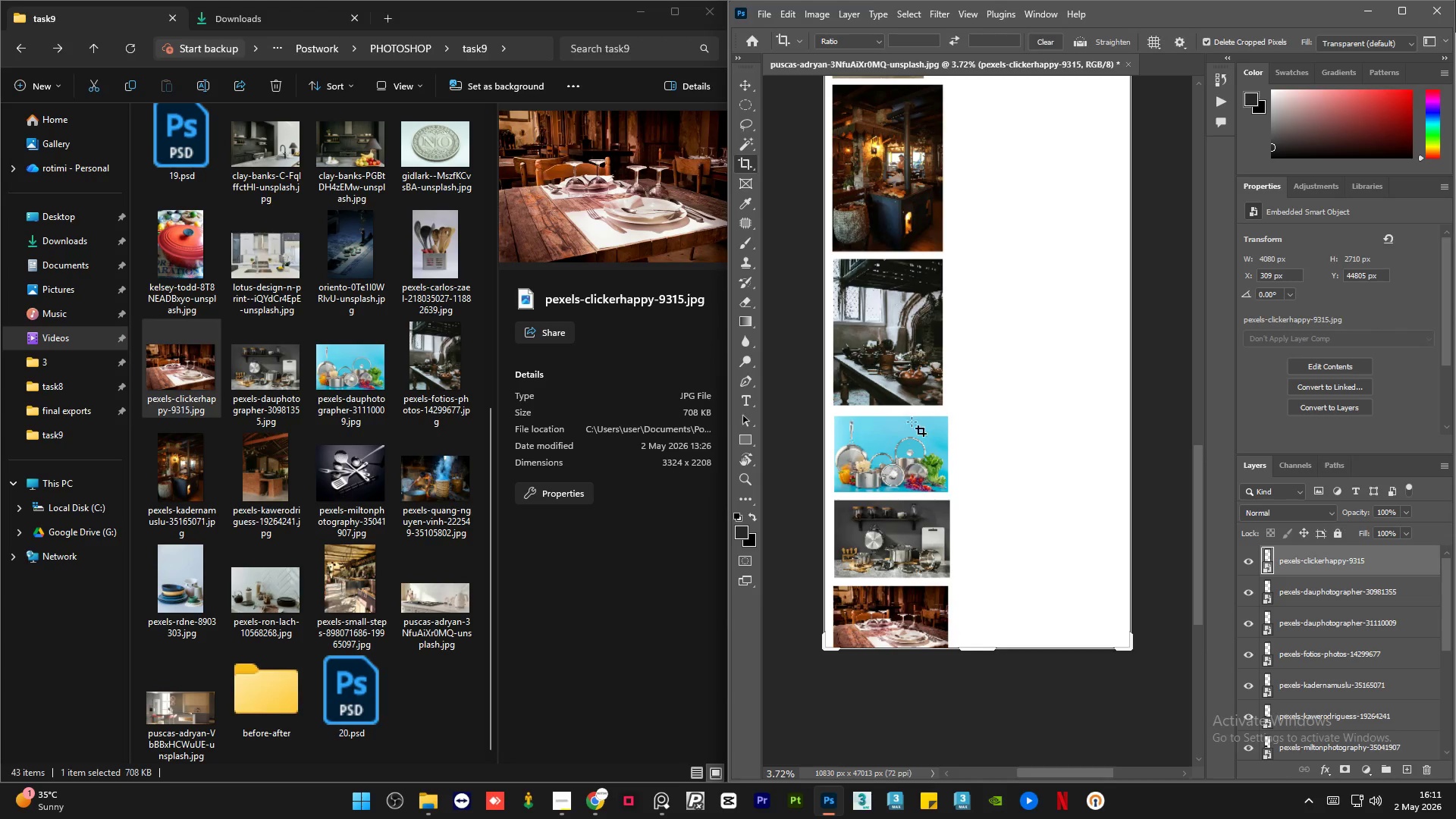 
hold_key(key=AltLeft, duration=0.8)
scroll: coordinate [921, 438], scroll_direction: down, amount: 9.0
 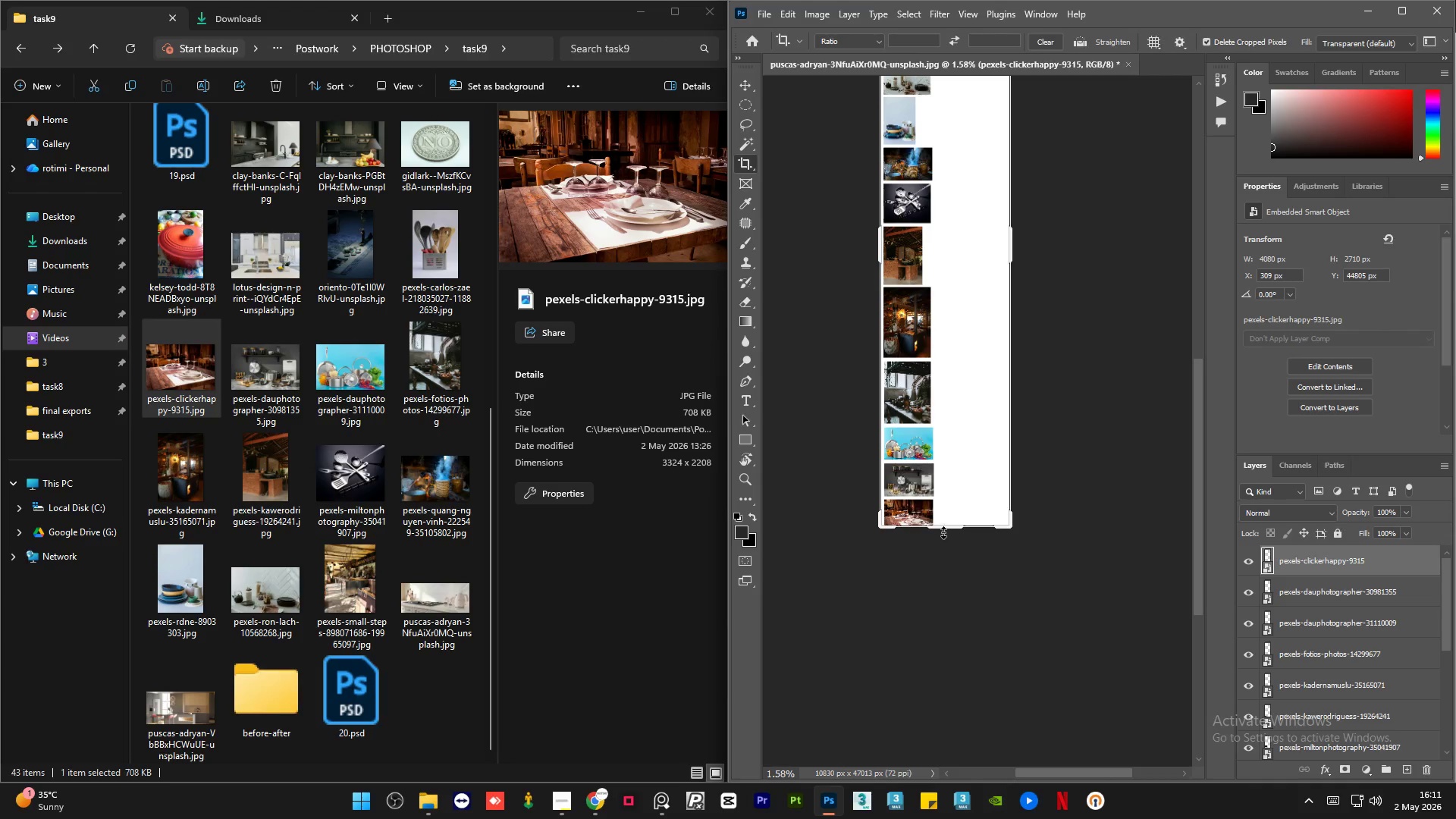 
left_click_drag(start_coordinate=[943, 532], to_coordinate=[934, 698])
 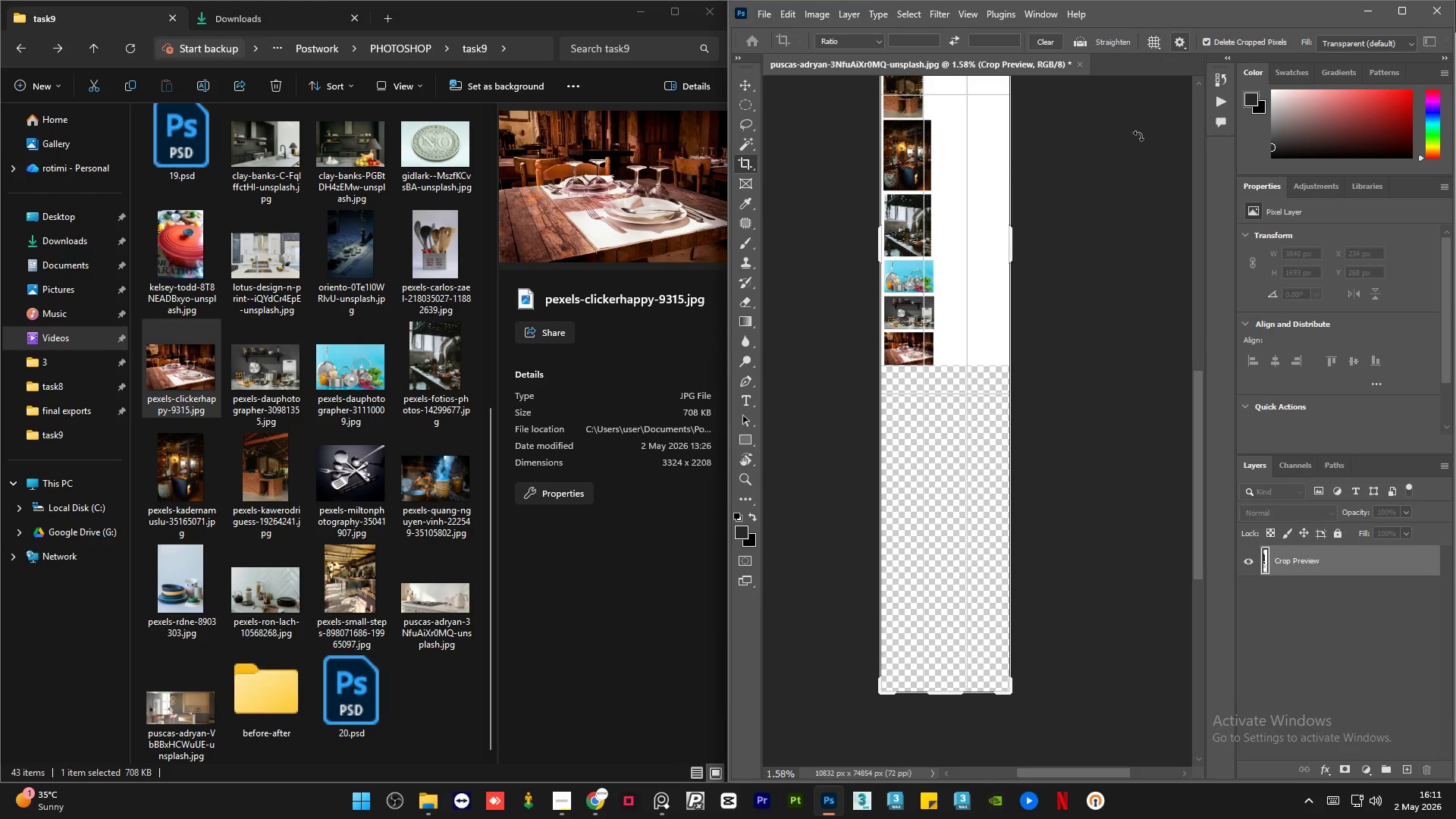 
key(Enter)
 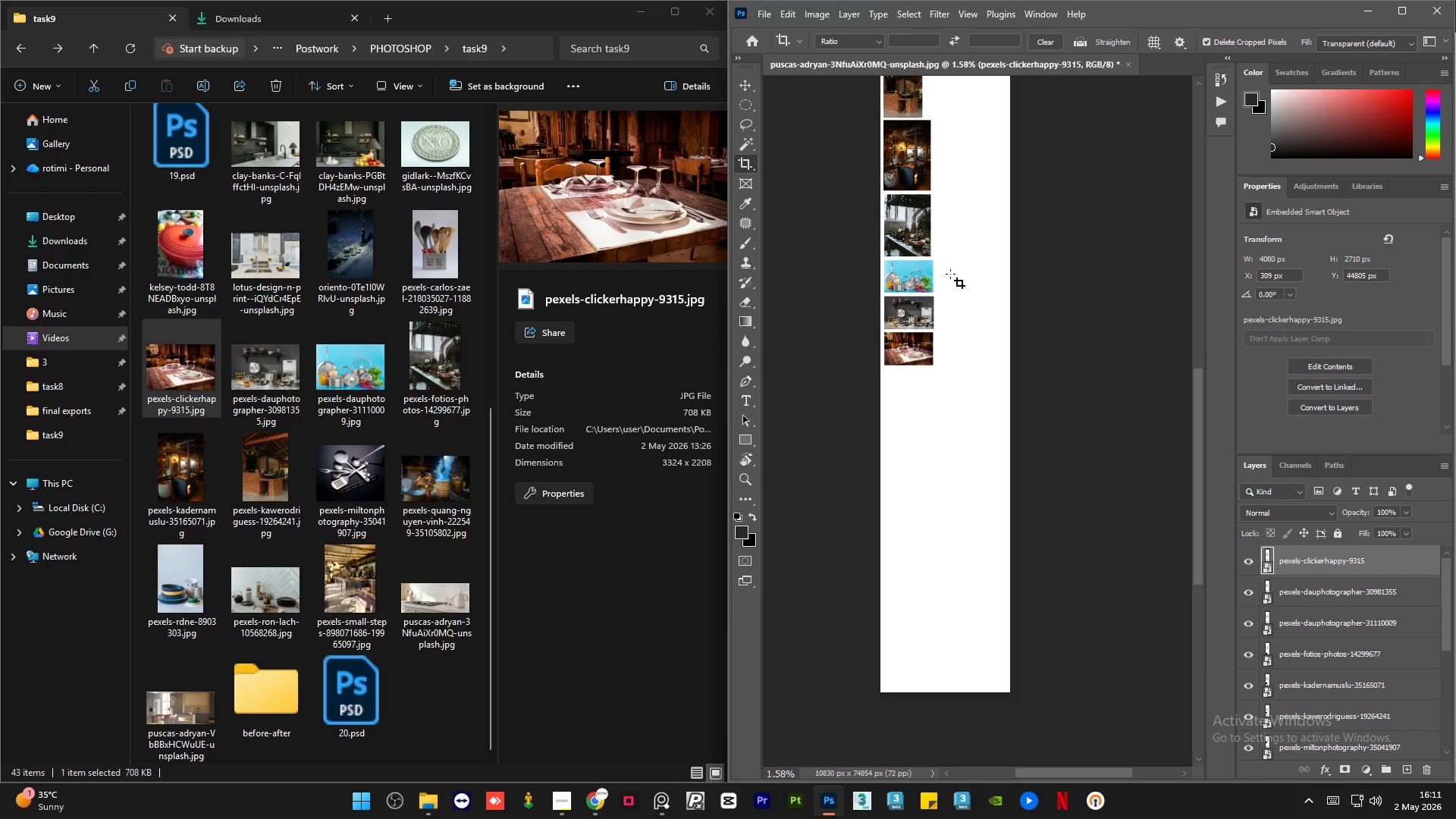 
left_click([746, 88])
 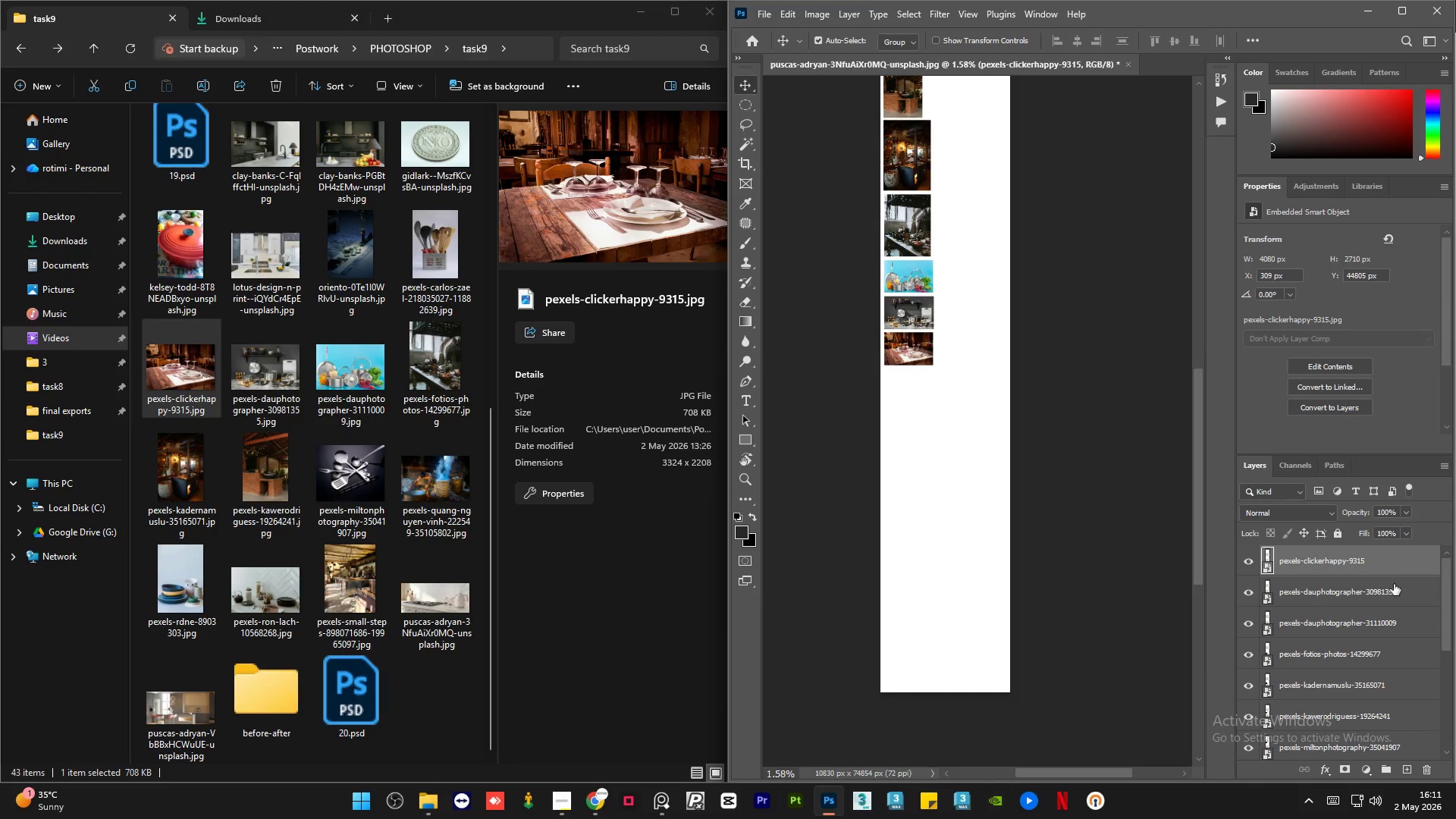 
left_click([1409, 587])
 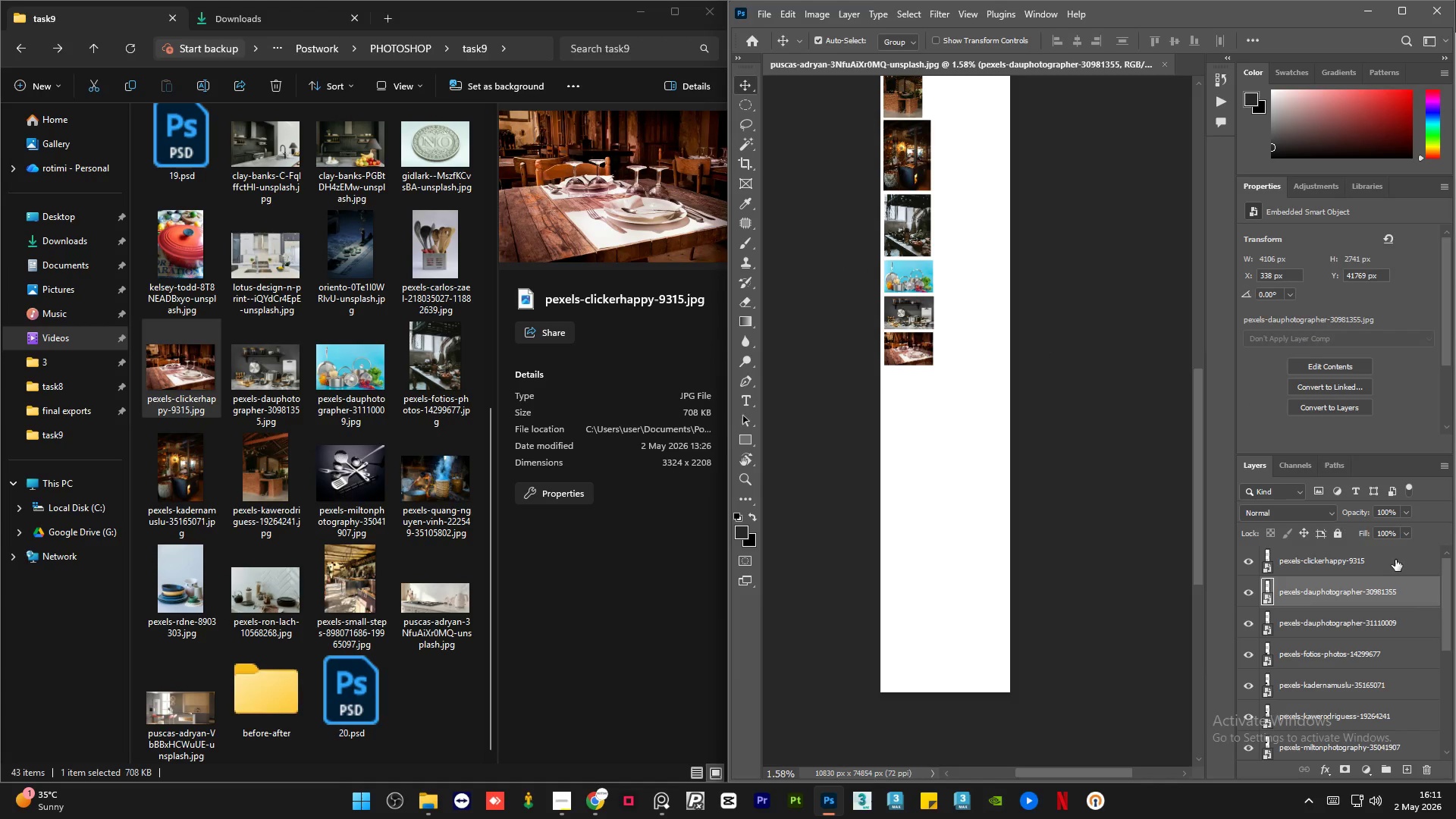 
left_click([1398, 567])
 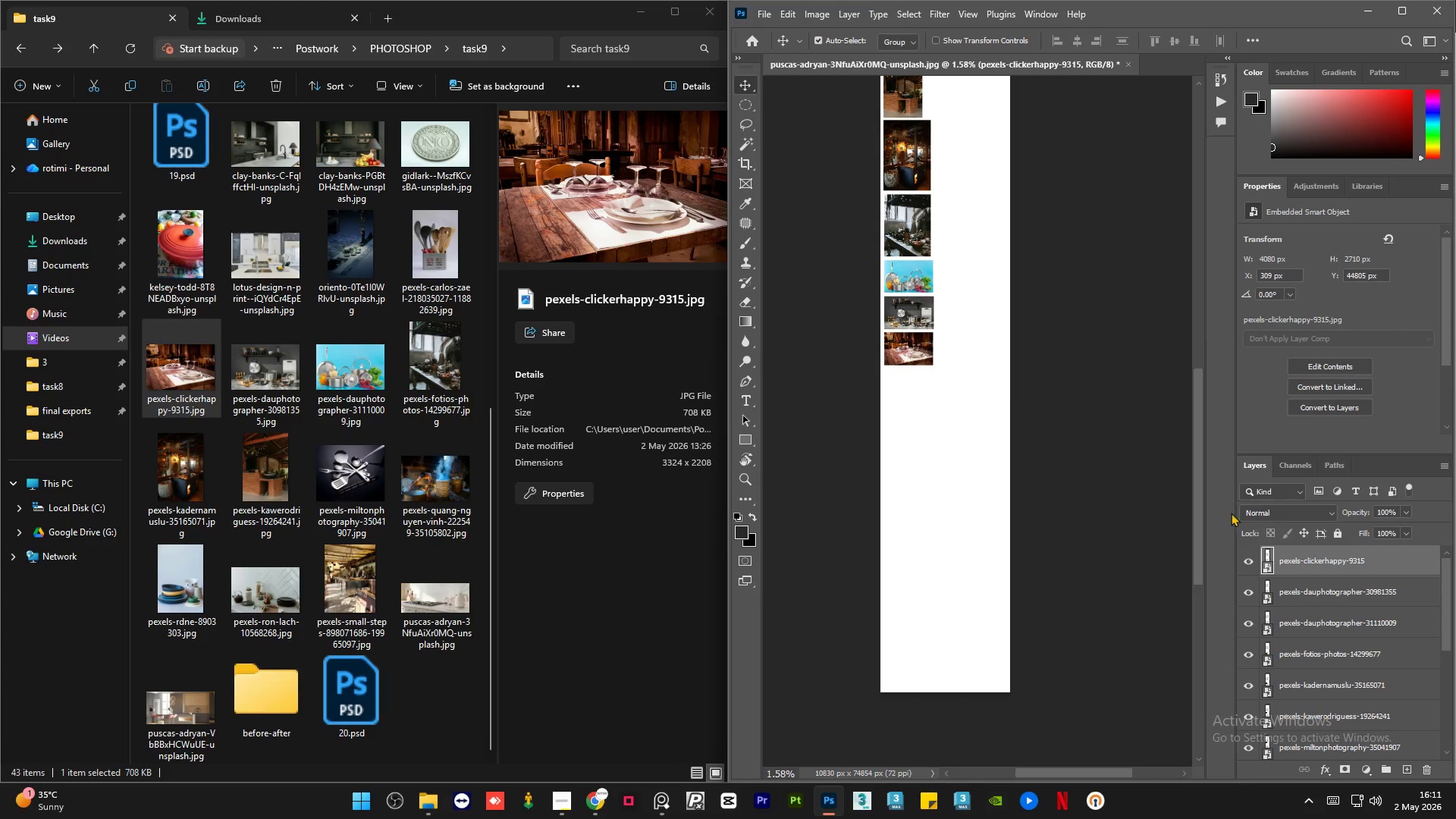 
hold_key(key=AltLeft, duration=0.94)
scroll: coordinate [939, 362], scroll_direction: up, amount: 9.0
 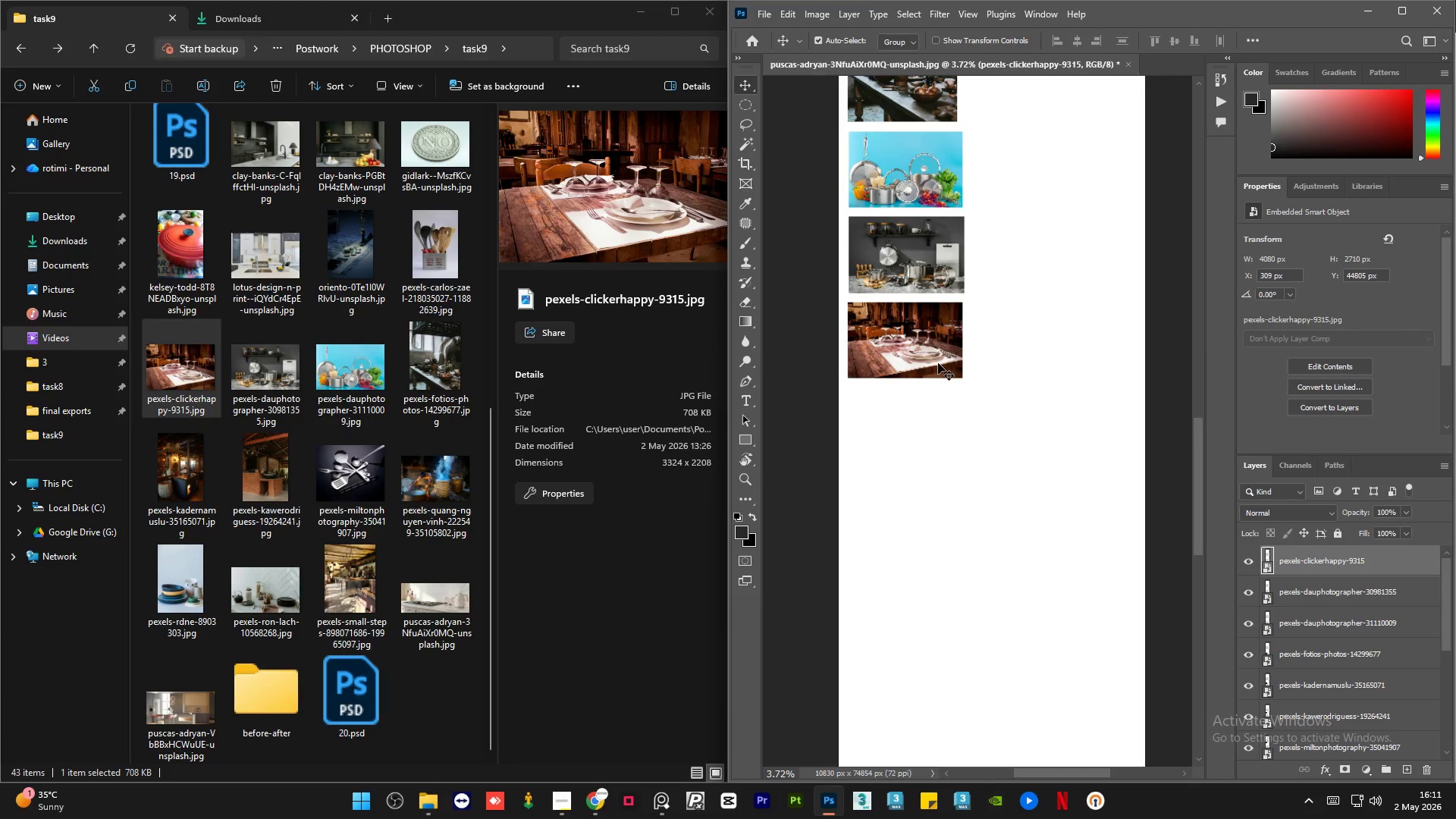 
scroll: coordinate [937, 364], scroll_direction: down, amount: 4.0
 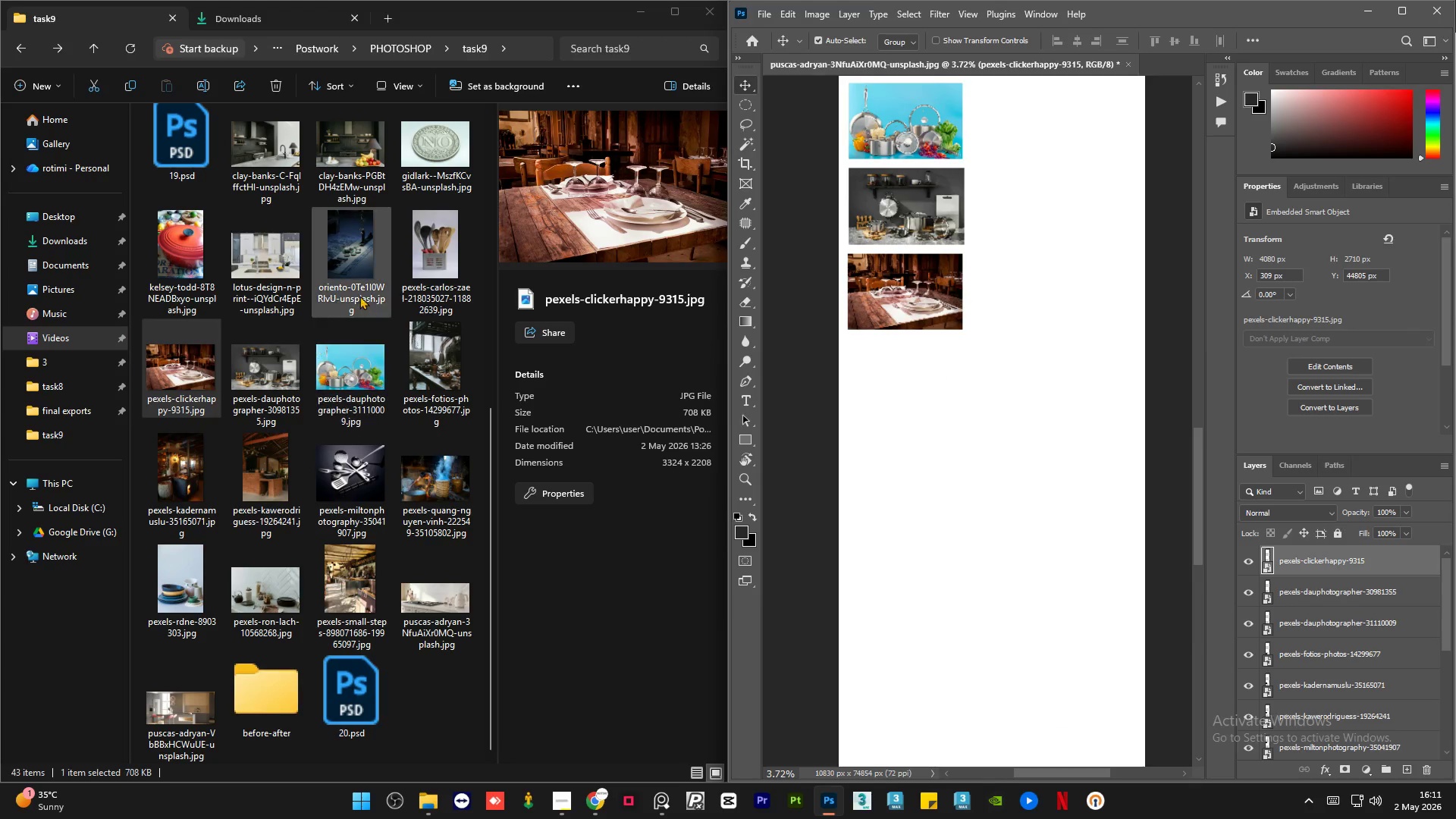 
scroll: coordinate [432, 256], scroll_direction: up, amount: 2.0
 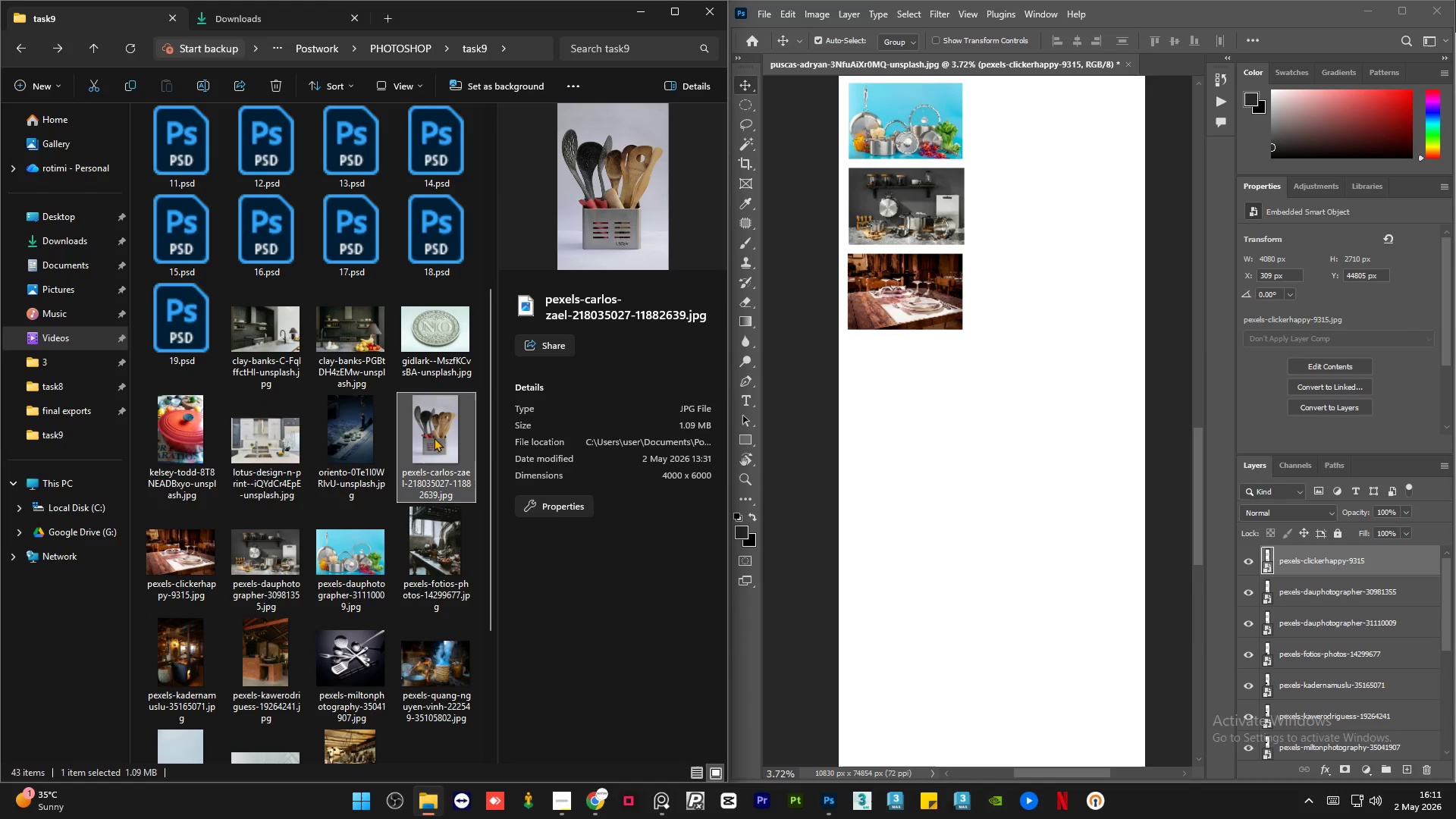 
left_click_drag(start_coordinate=[419, 437], to_coordinate=[904, 426])
 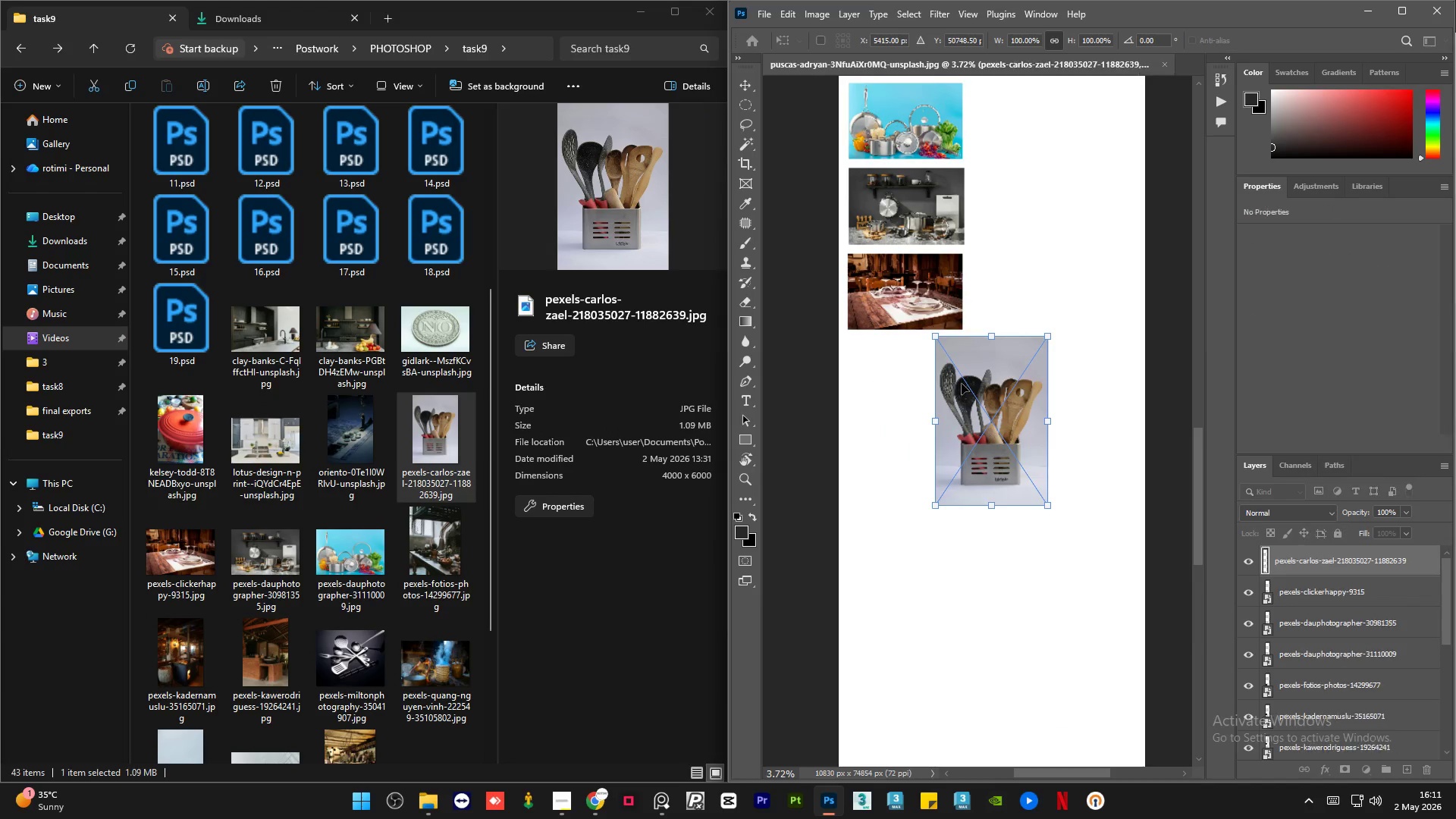 
left_click_drag(start_coordinate=[988, 362], to_coordinate=[896, 367])
 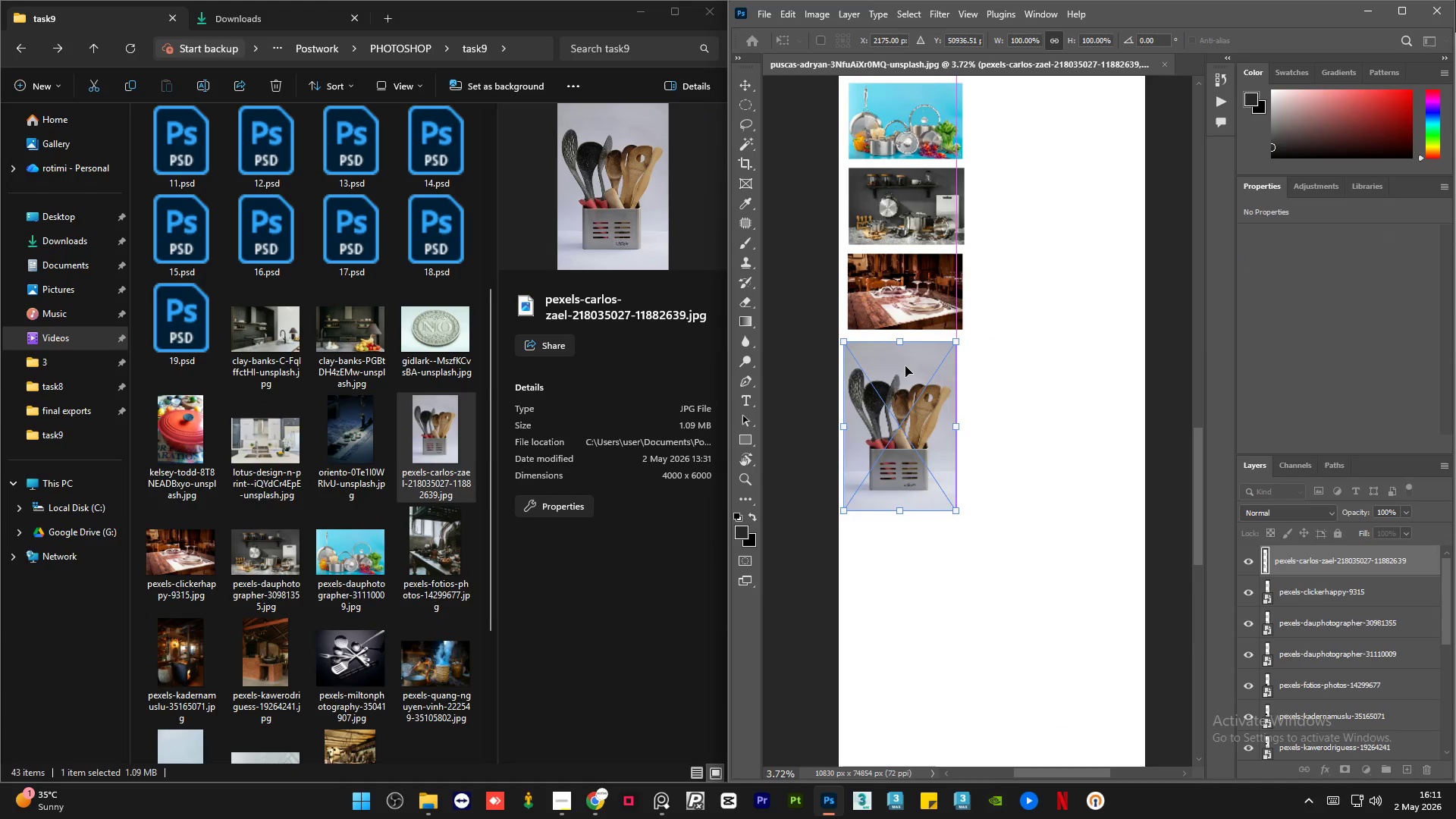 
left_click([905, 366])
 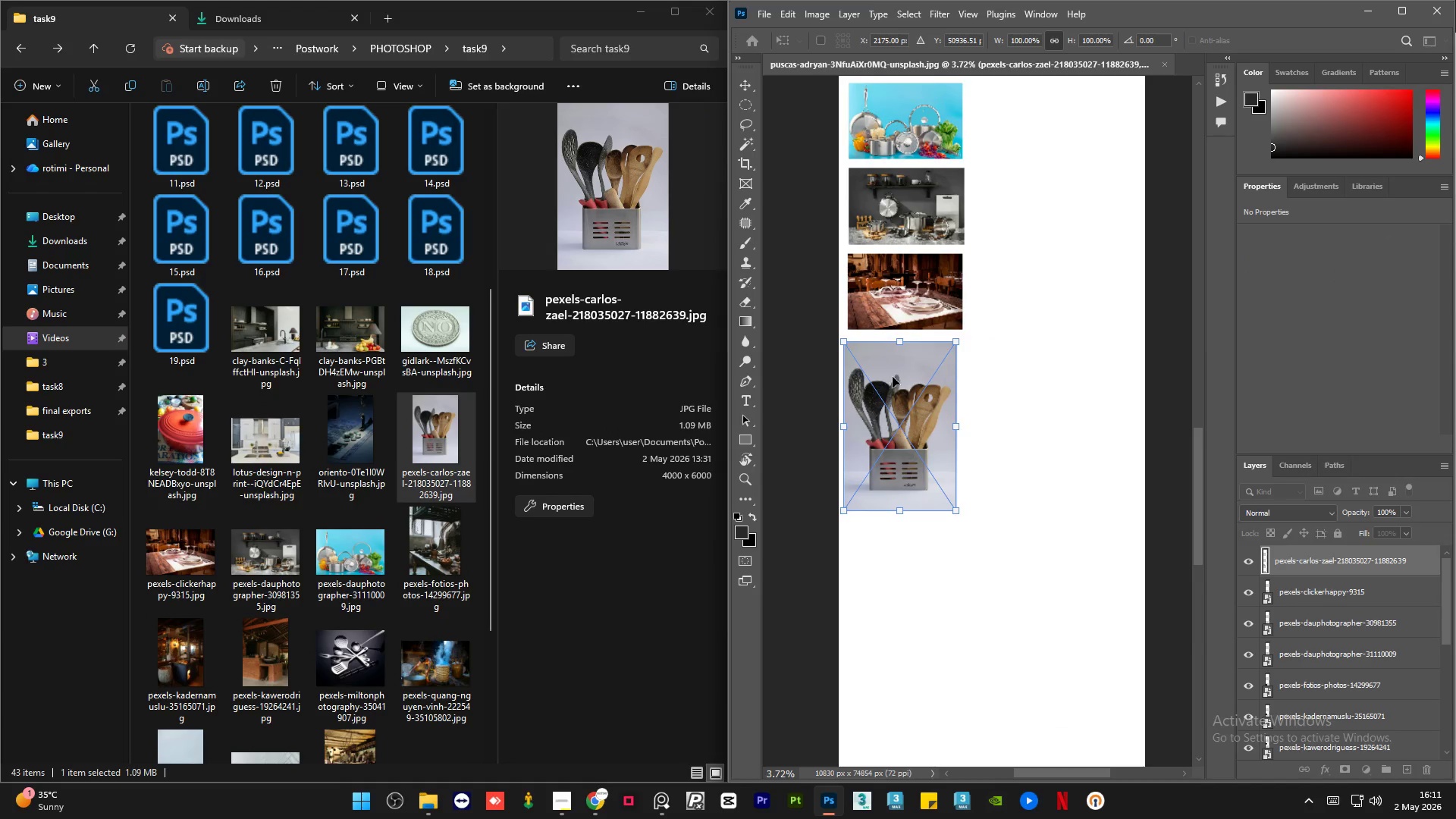 
left_click_drag(start_coordinate=[893, 377], to_coordinate=[899, 374])
 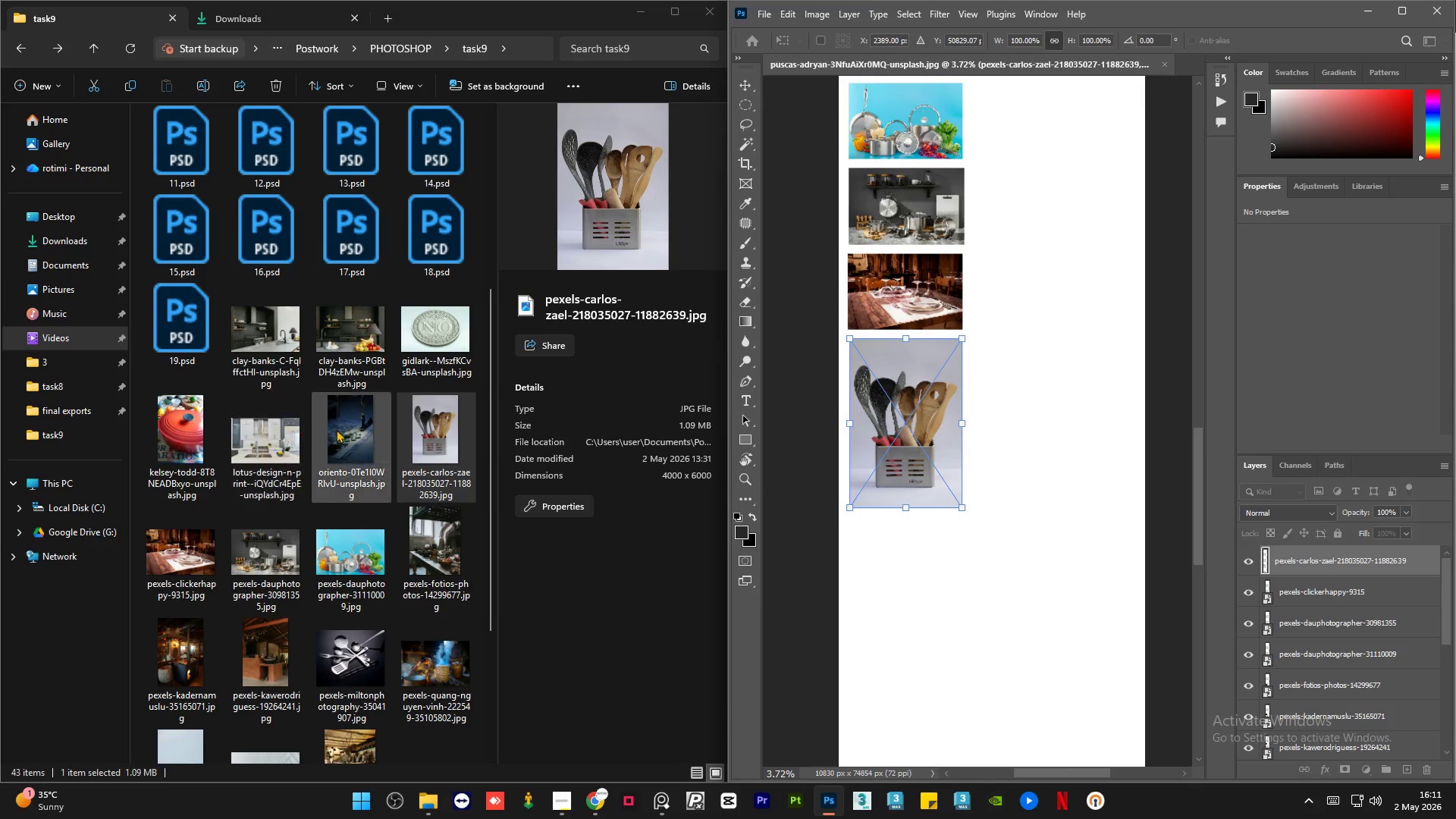 
left_click([372, 447])
 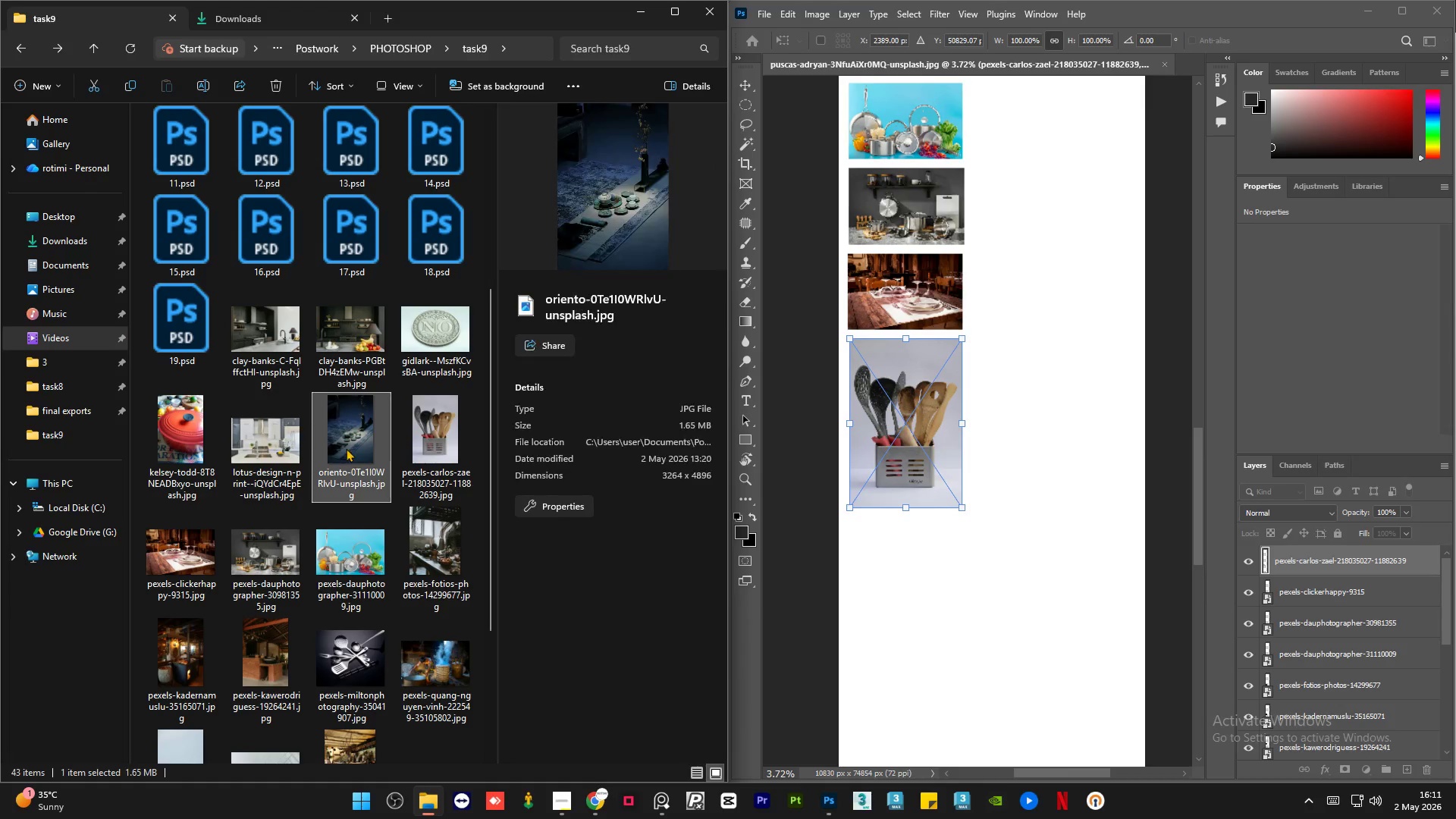 
left_click_drag(start_coordinate=[344, 441], to_coordinate=[891, 554])
 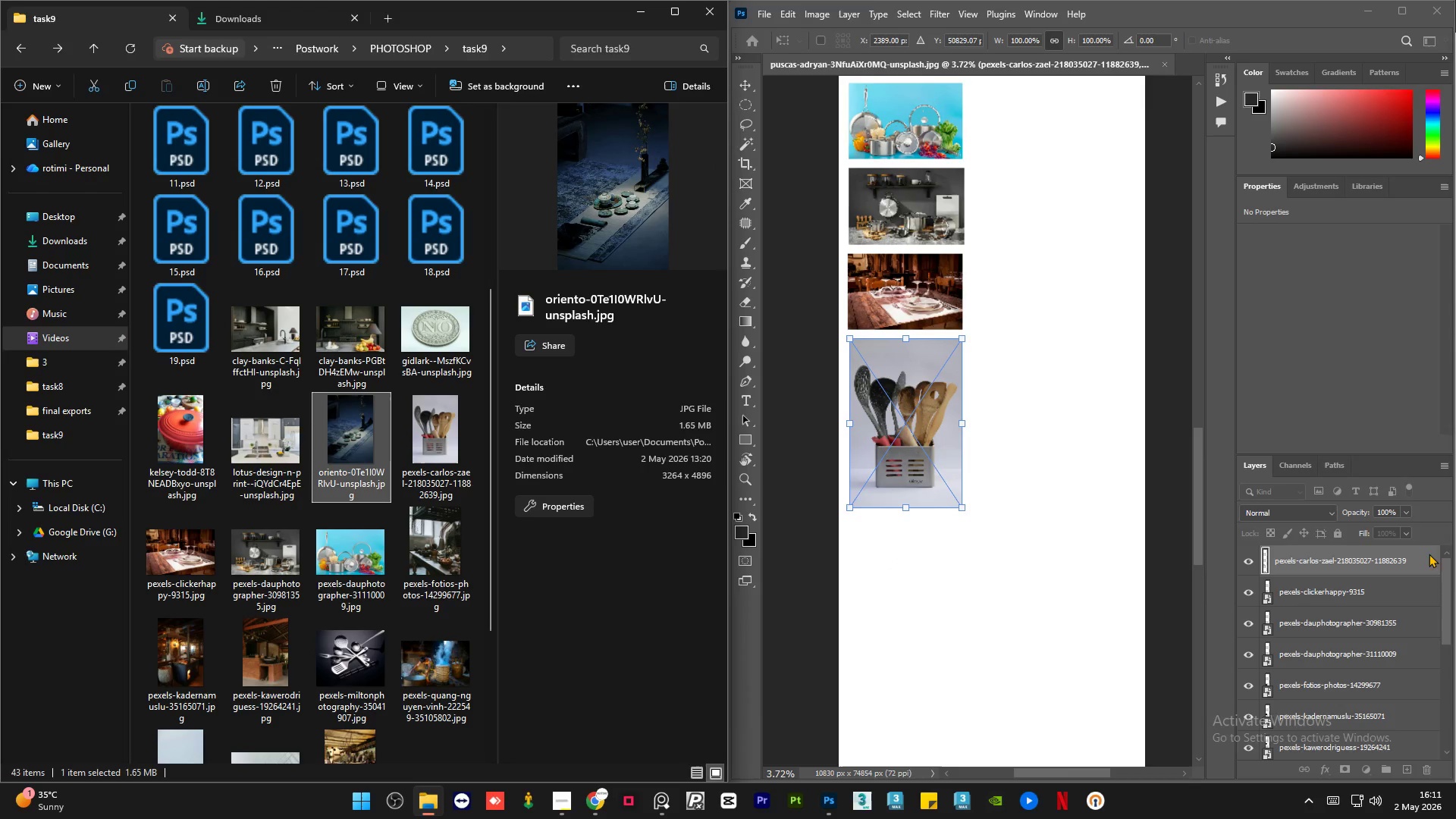 
left_click([1420, 560])
 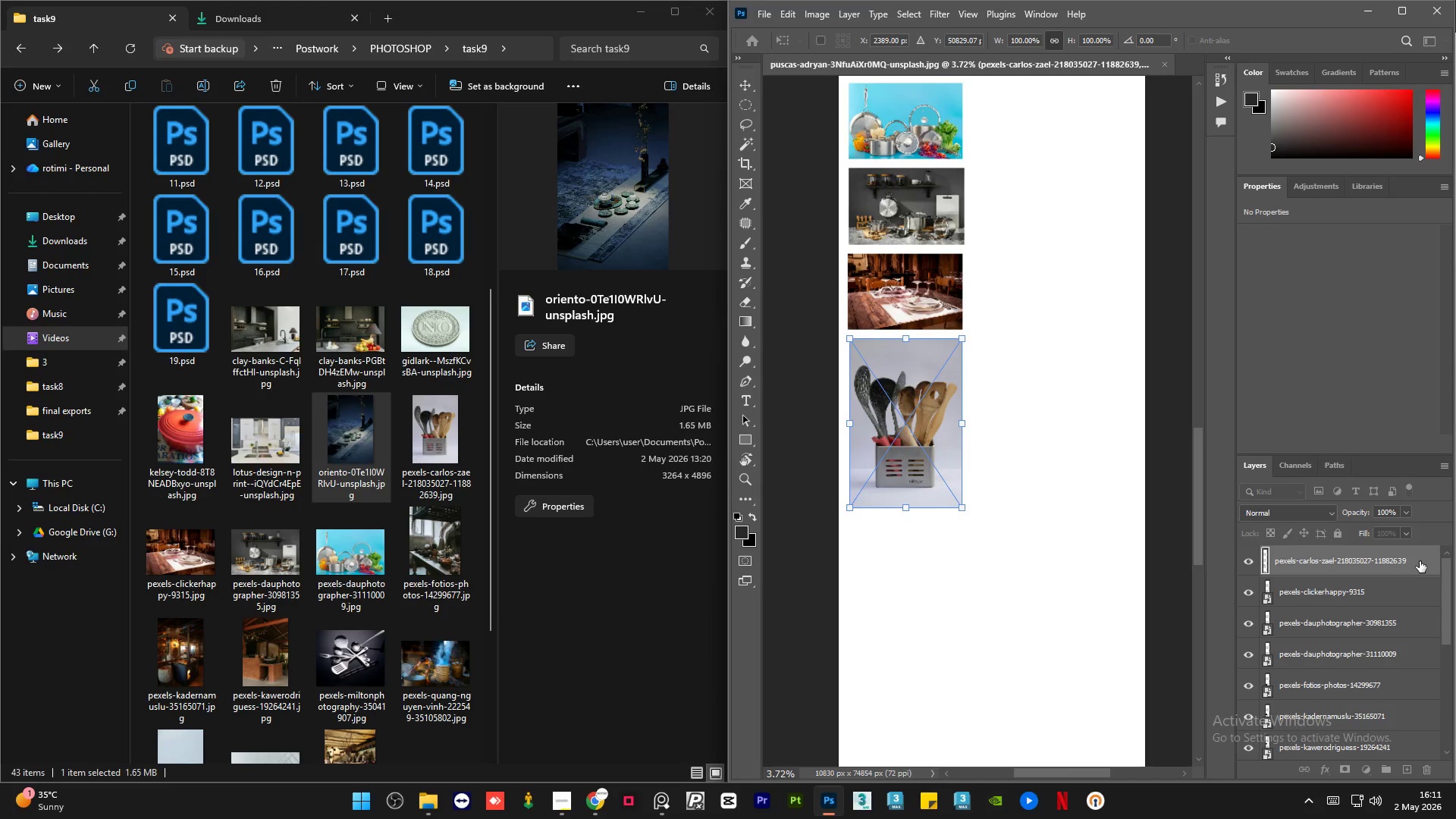 
left_click([1420, 561])
 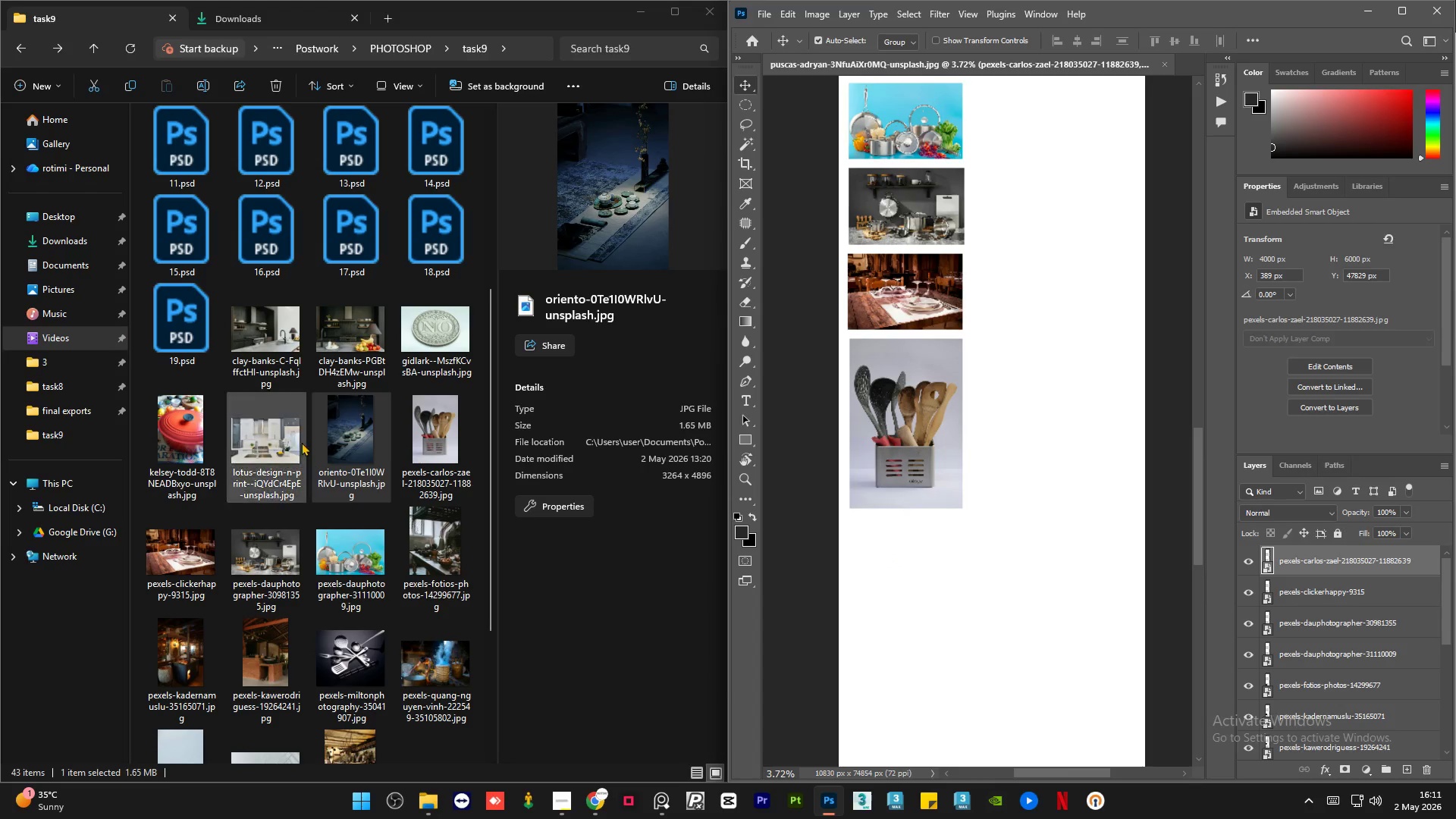 
left_click([344, 442])
 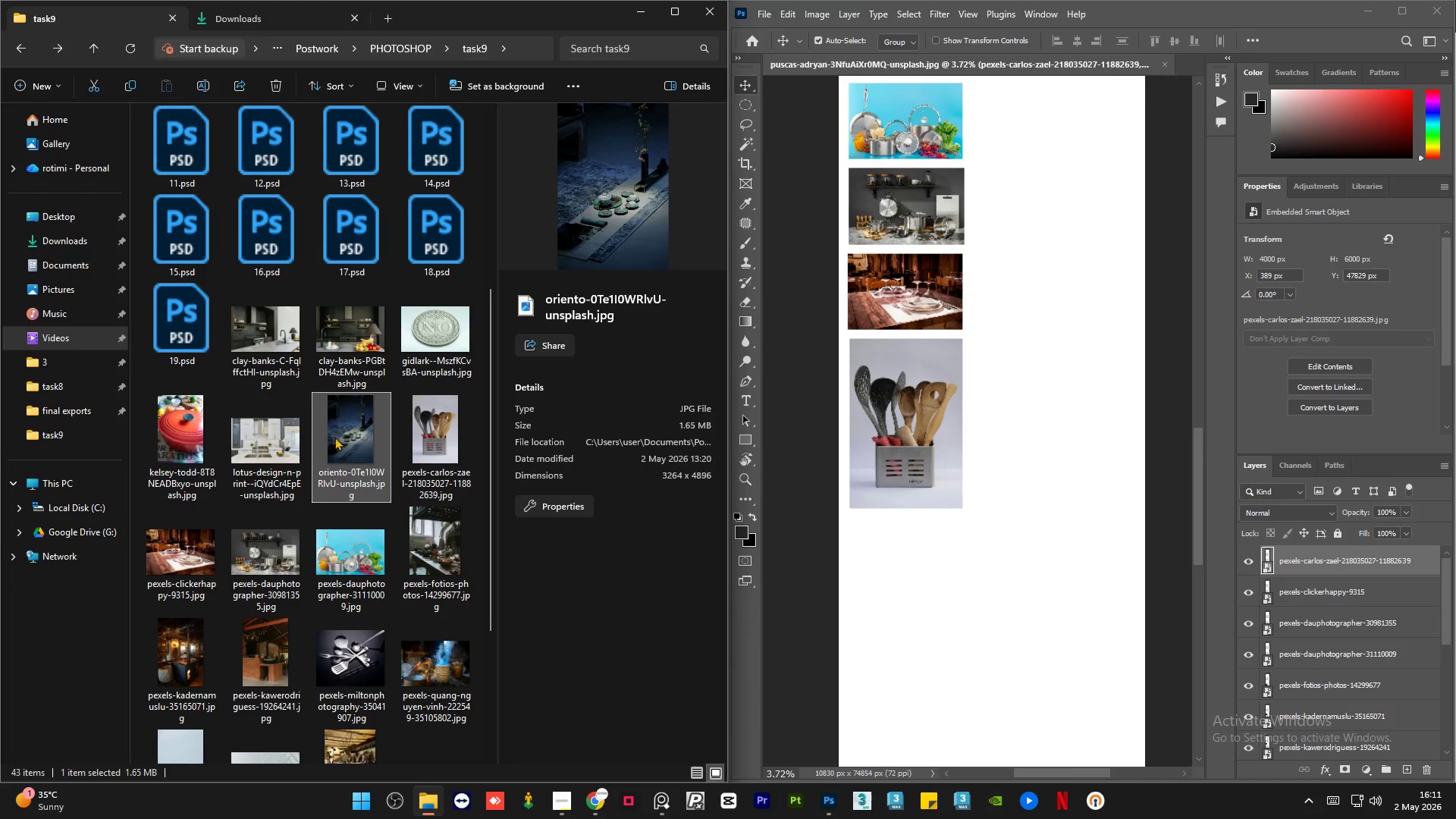 
left_click_drag(start_coordinate=[336, 435], to_coordinate=[883, 529])
 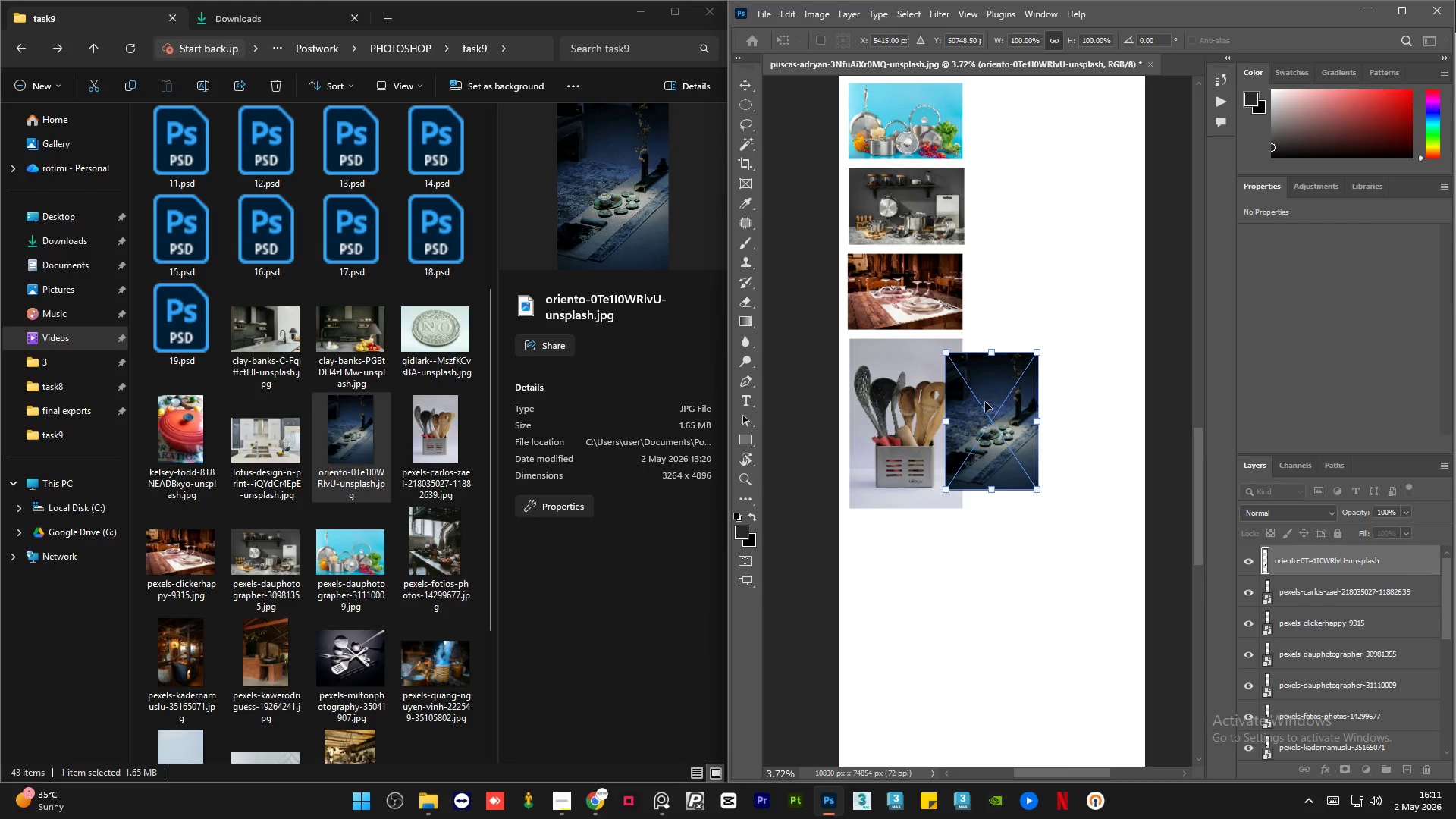 
left_click_drag(start_coordinate=[988, 389], to_coordinate=[892, 552])
 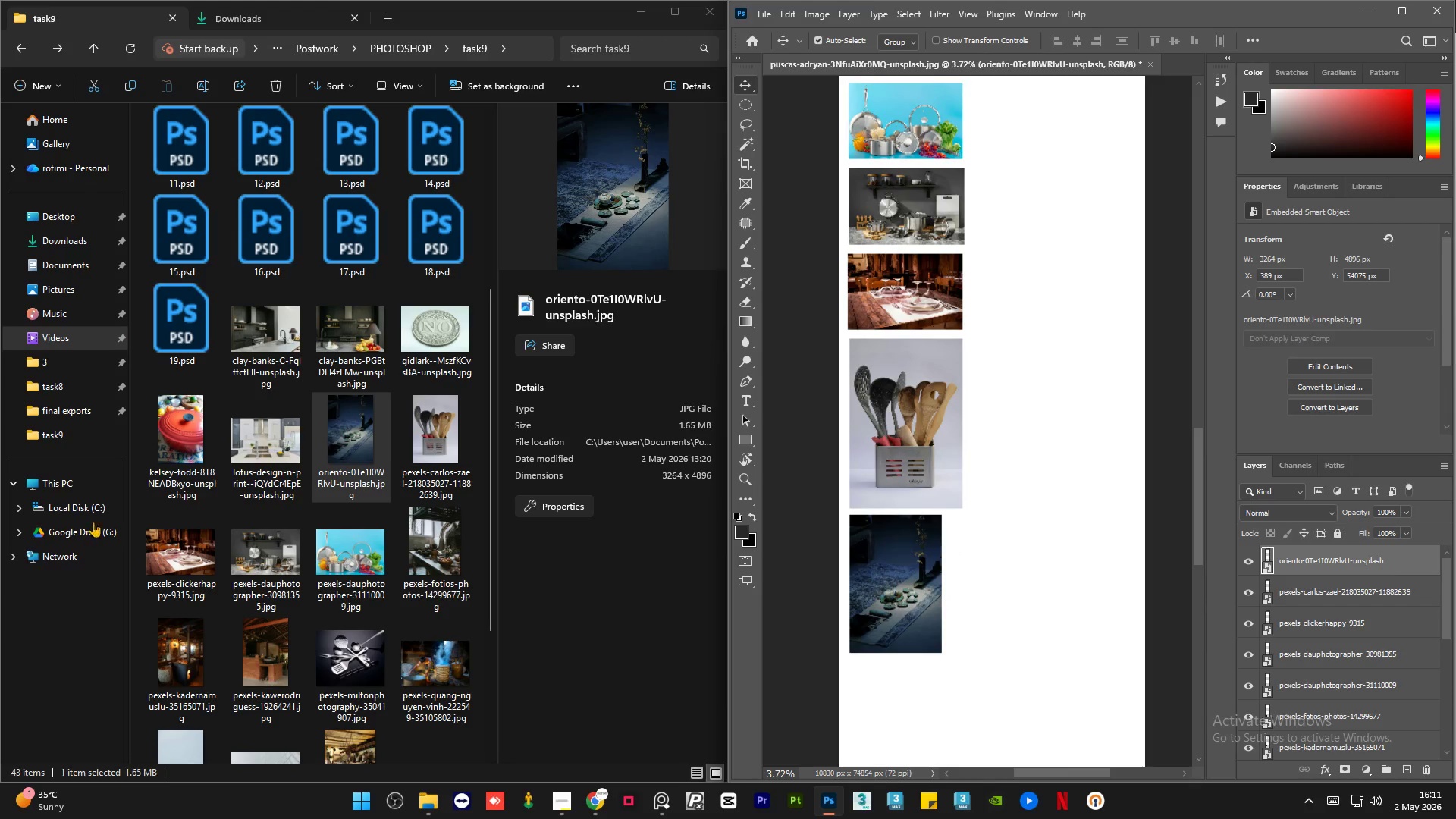 
left_click([263, 464])
 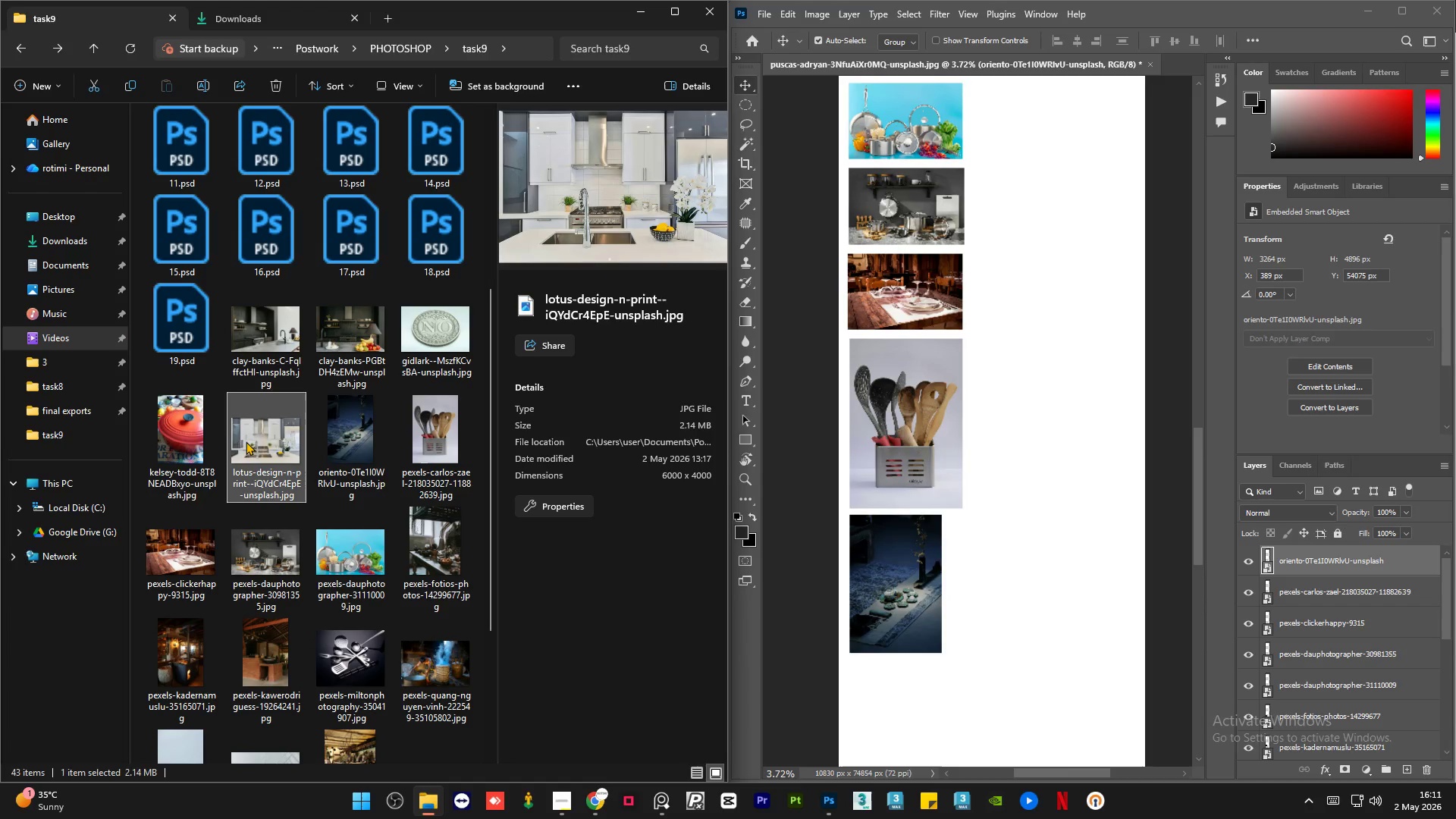 
left_click_drag(start_coordinate=[246, 438], to_coordinate=[865, 676])
 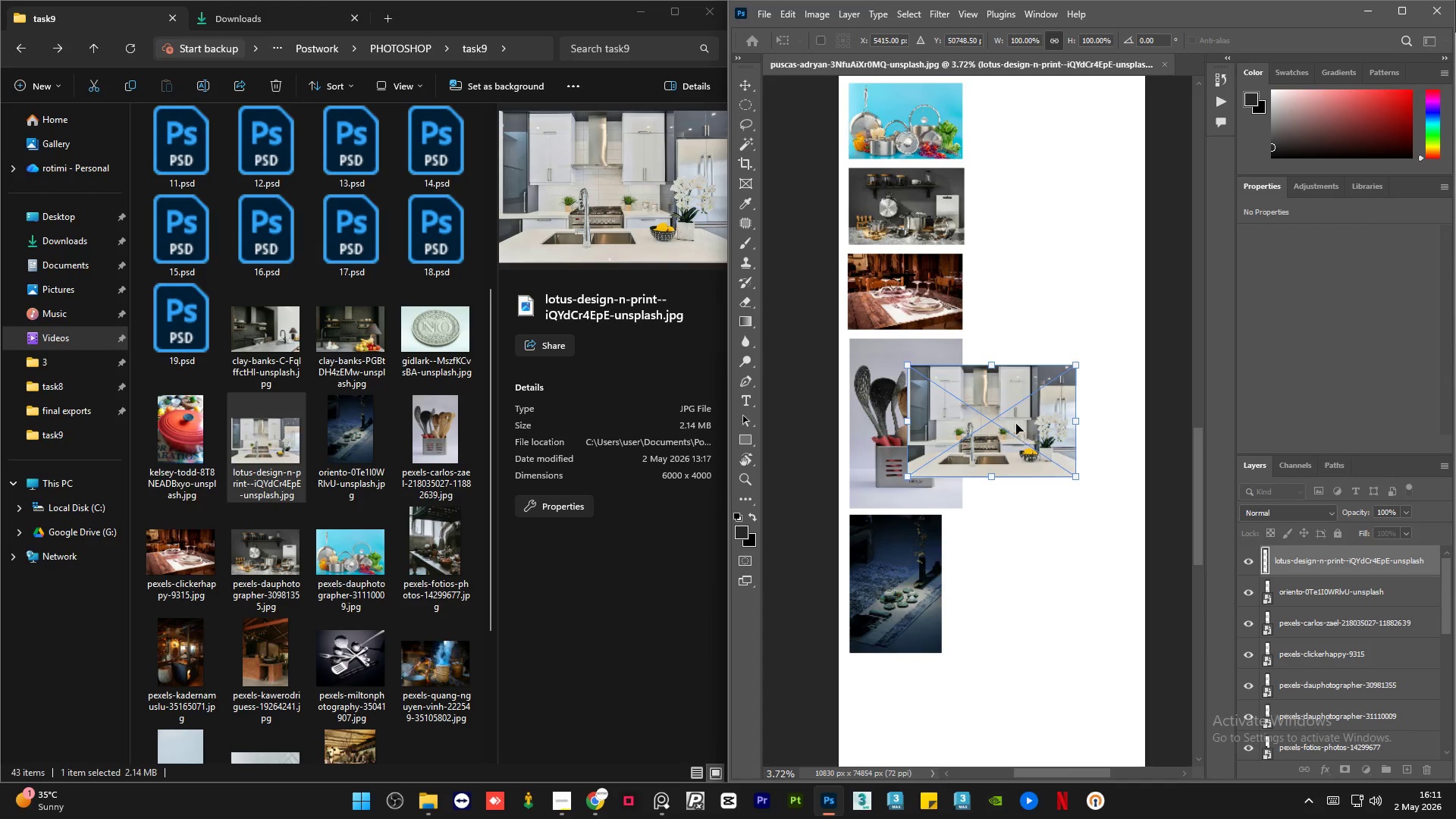 
left_click_drag(start_coordinate=[1010, 390], to_coordinate=[952, 685])
 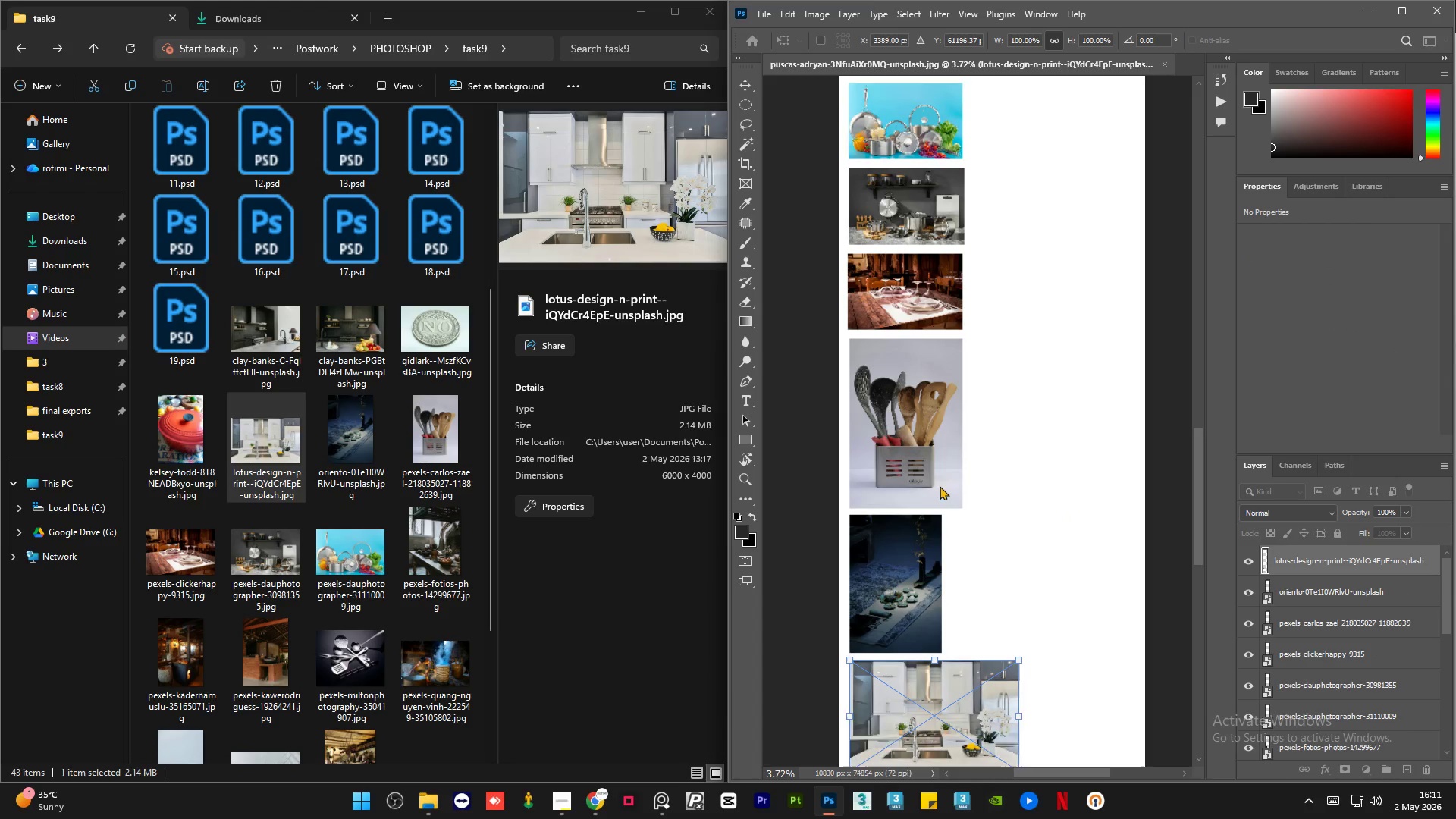 
scroll: coordinate [933, 499], scroll_direction: down, amount: 9.0
 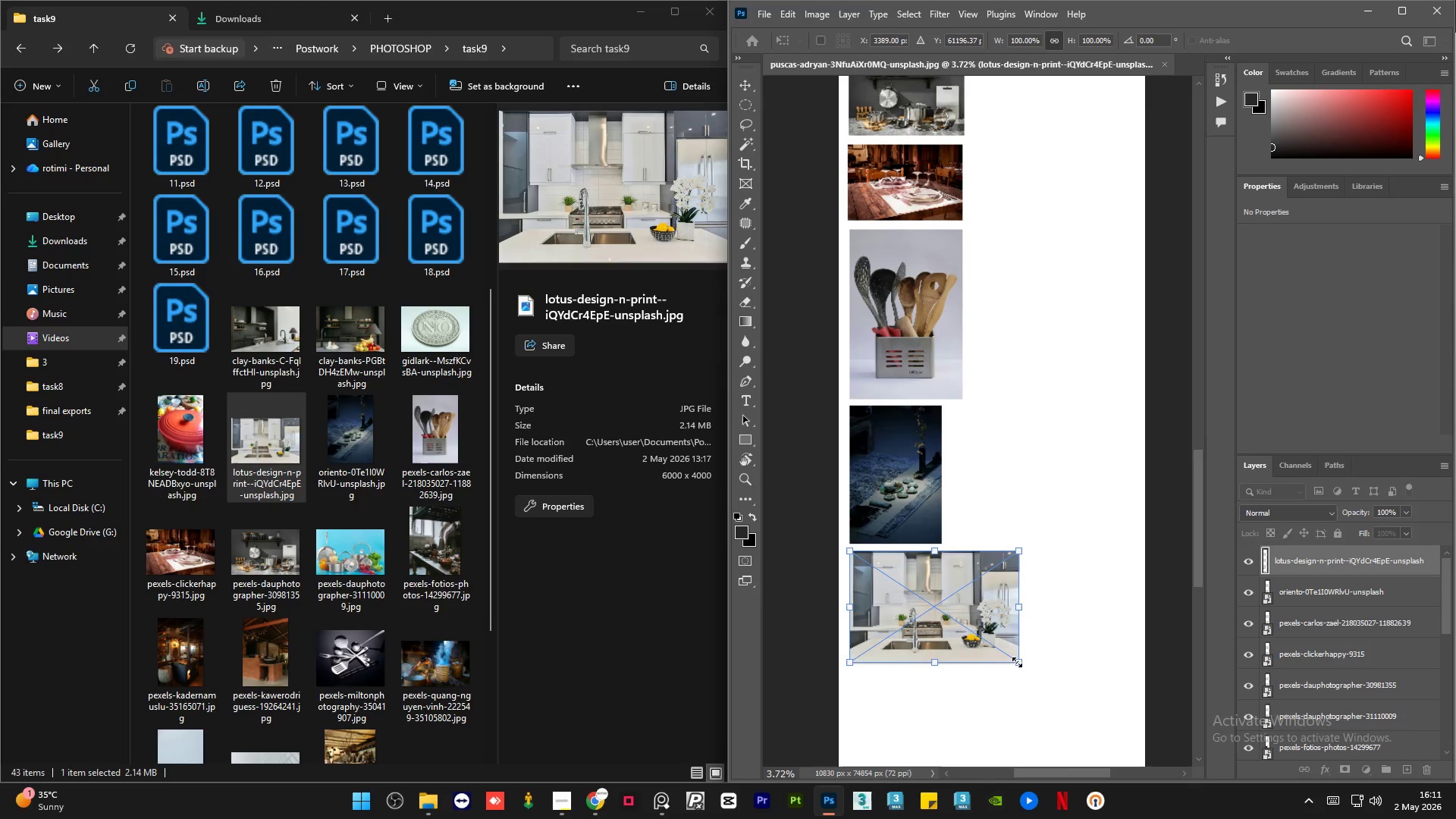 
left_click_drag(start_coordinate=[1017, 662], to_coordinate=[960, 636])
 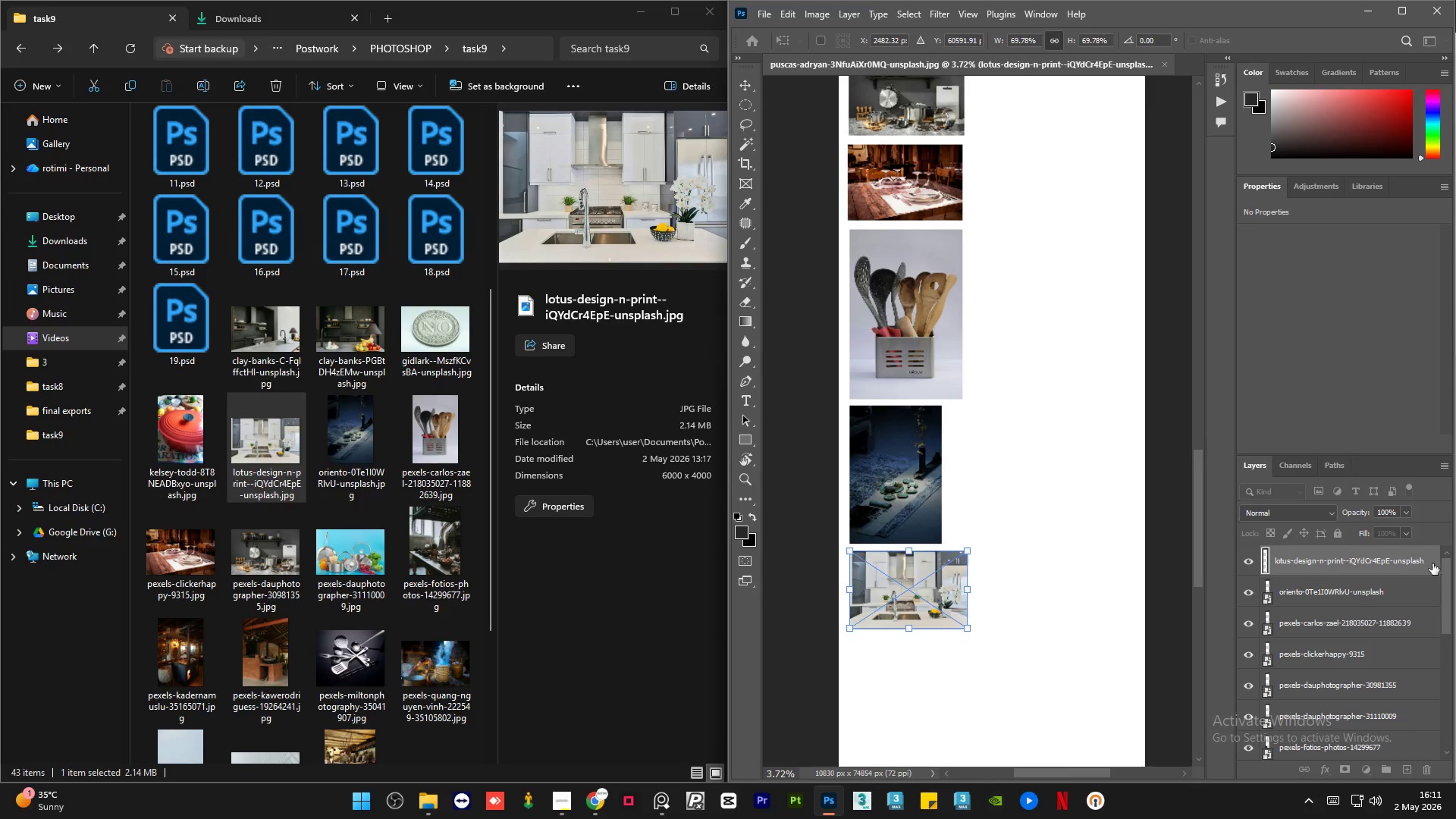 
left_click([1428, 561])
 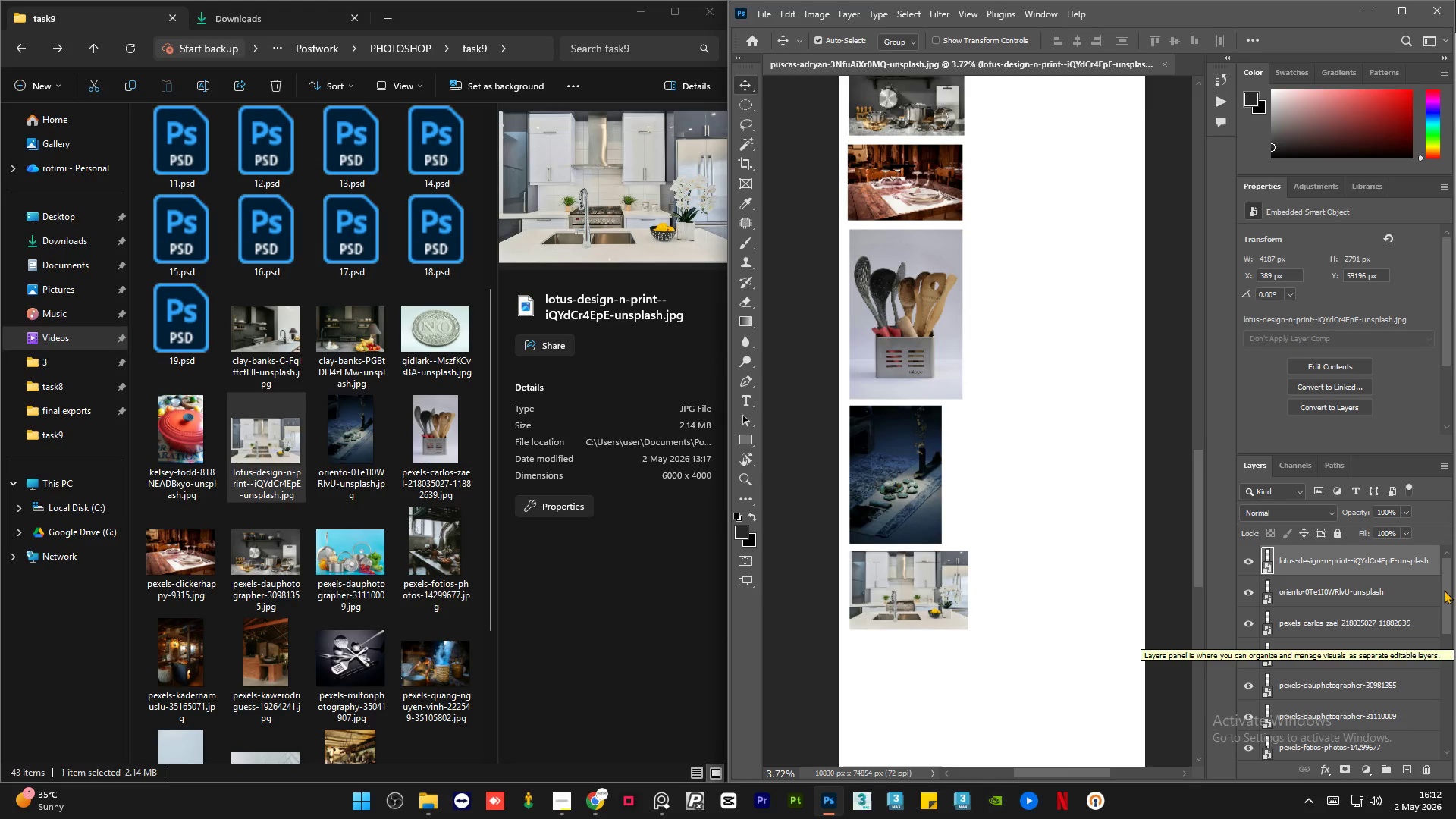 
wait(74.17)
 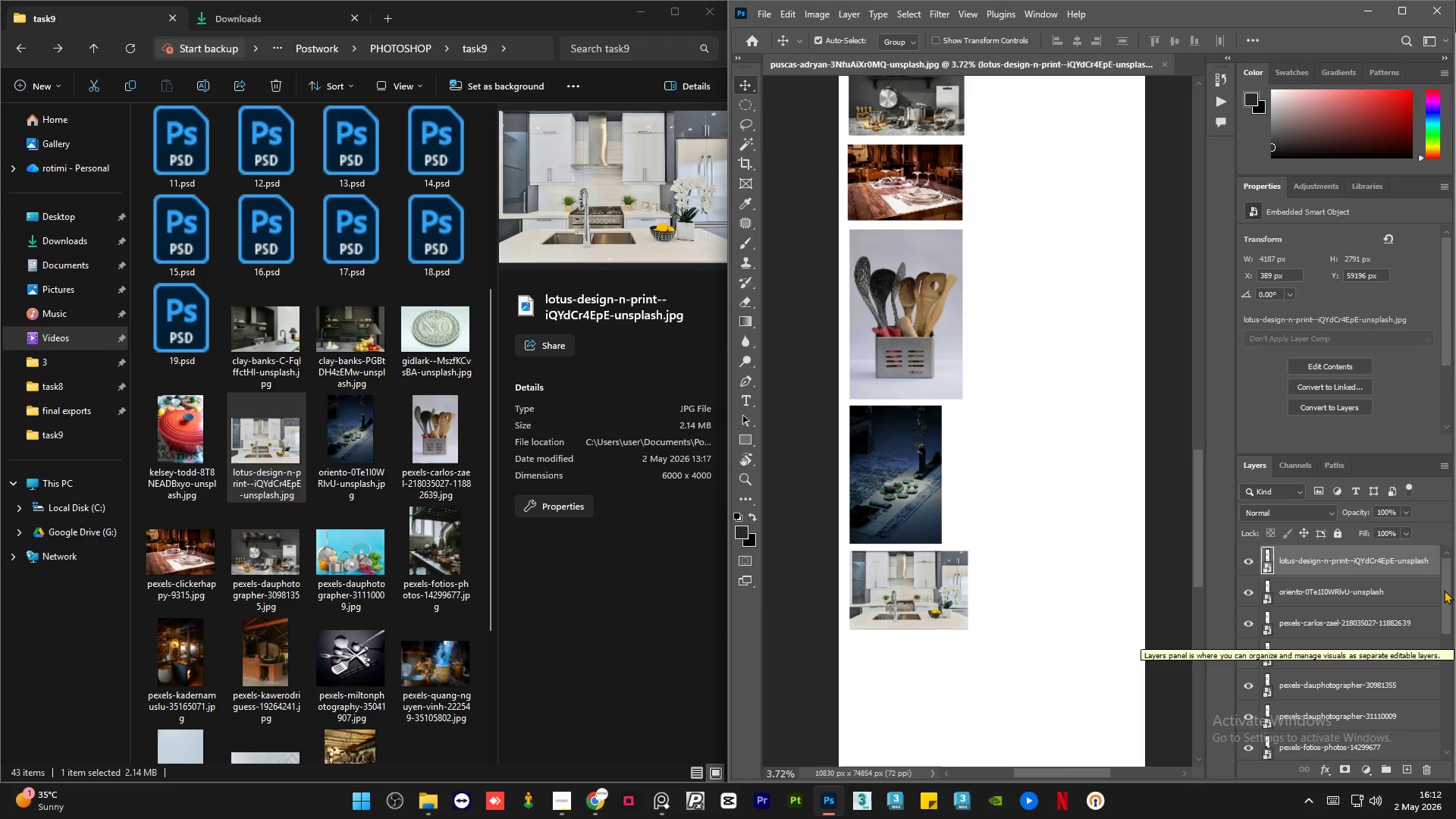 
left_click([259, 455])
 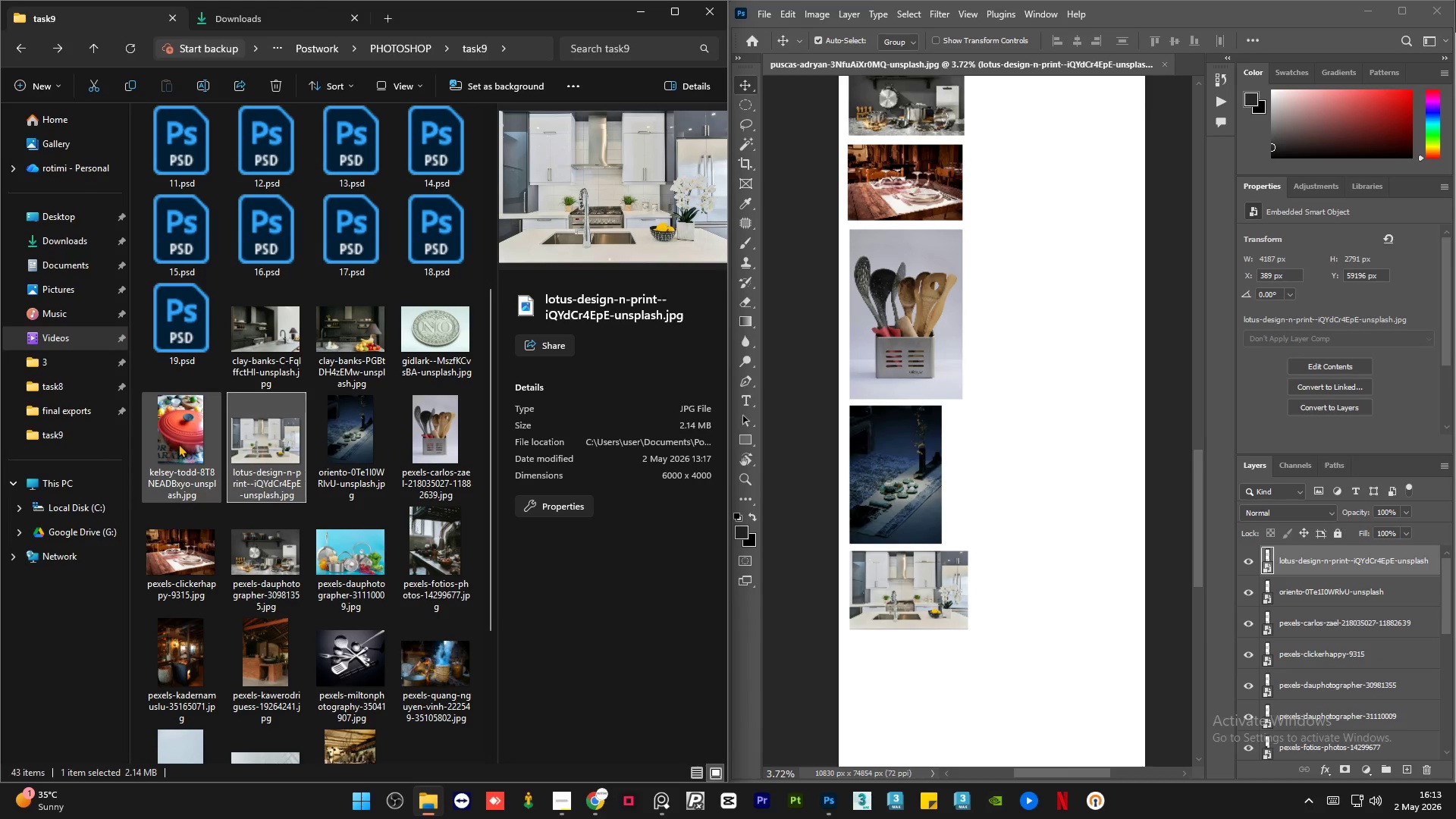 
left_click([178, 444])
 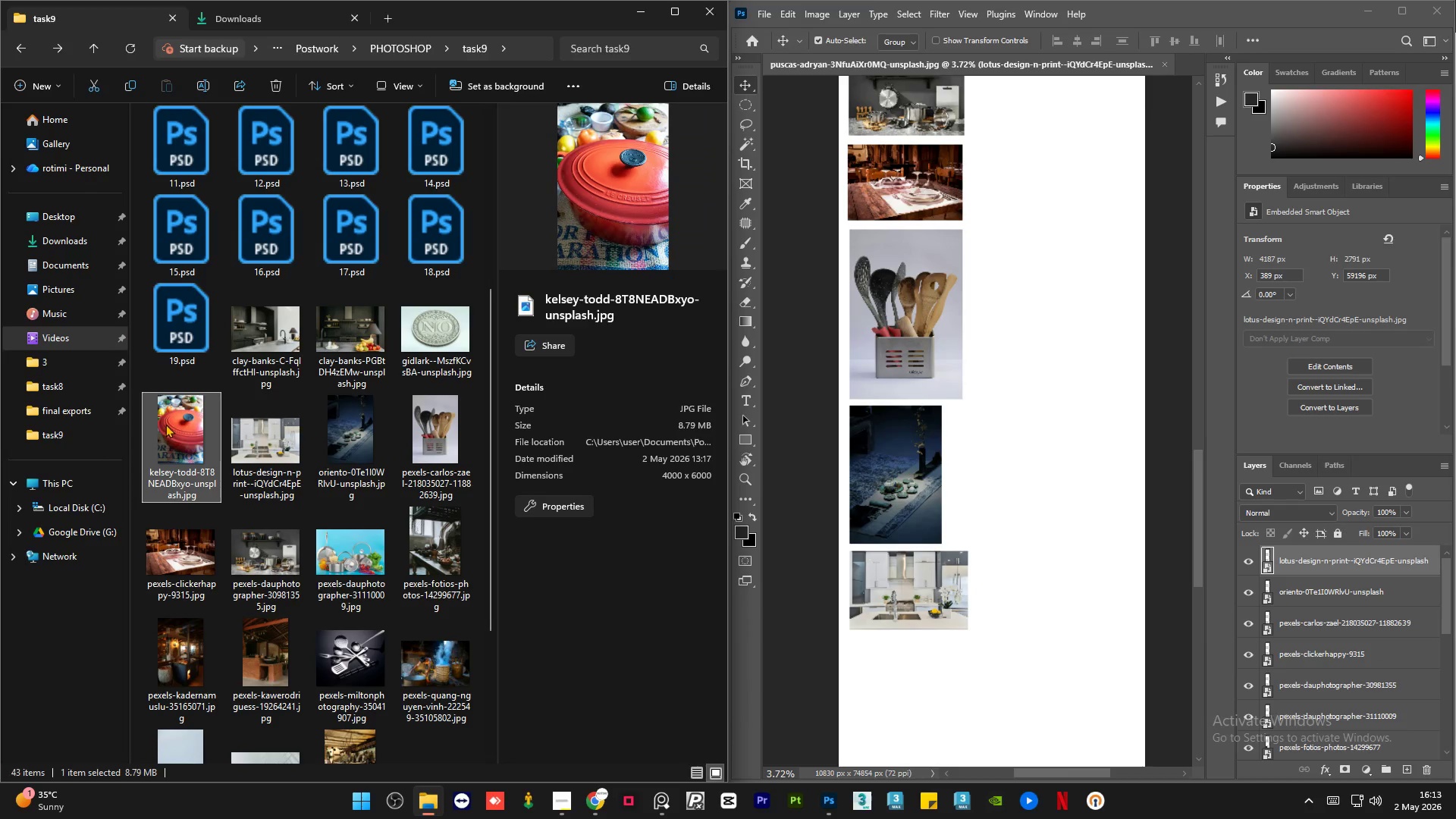 
left_click_drag(start_coordinate=[165, 424], to_coordinate=[874, 664])
 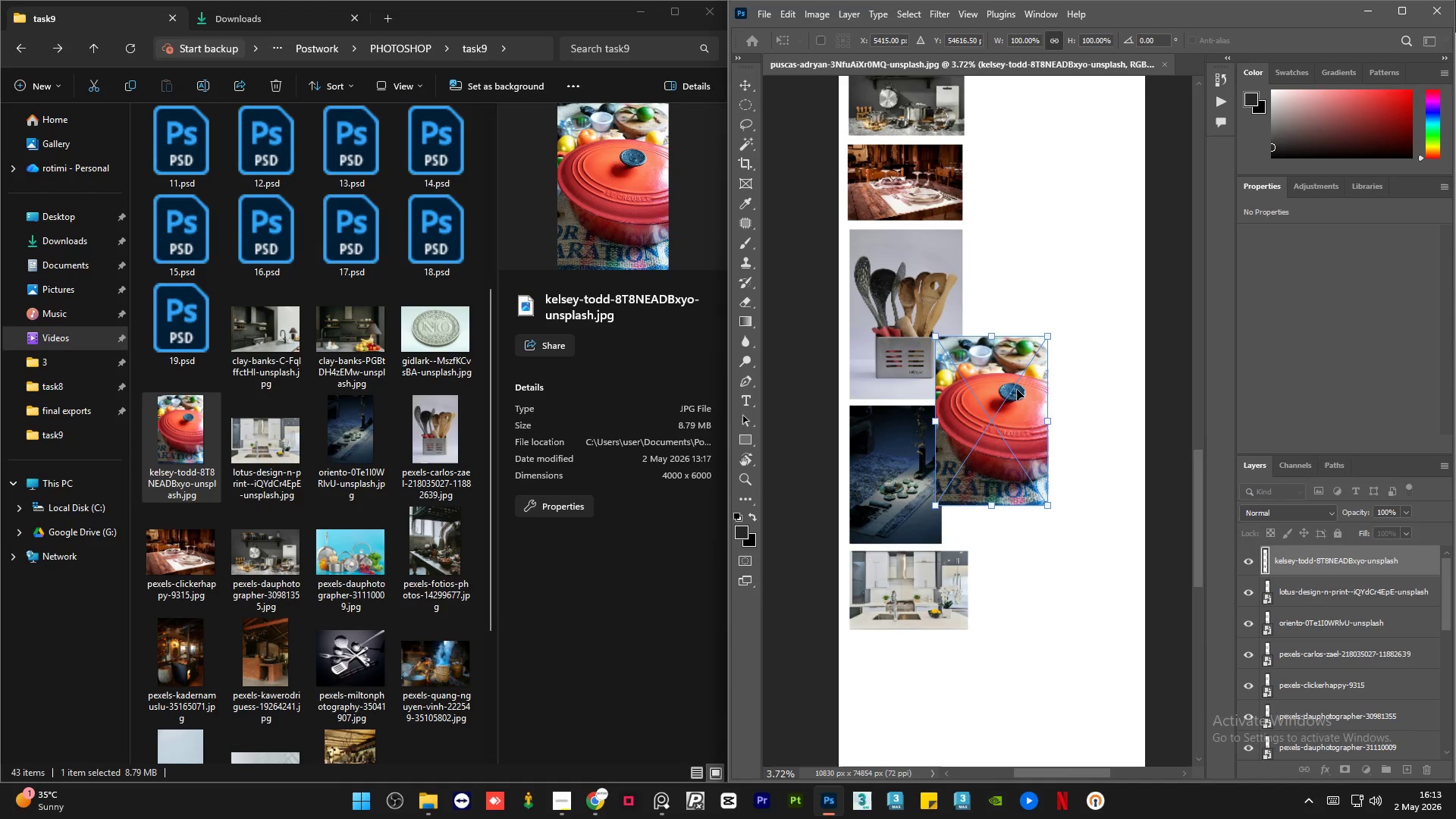 
scroll: coordinate [963, 423], scroll_direction: down, amount: 15.0
 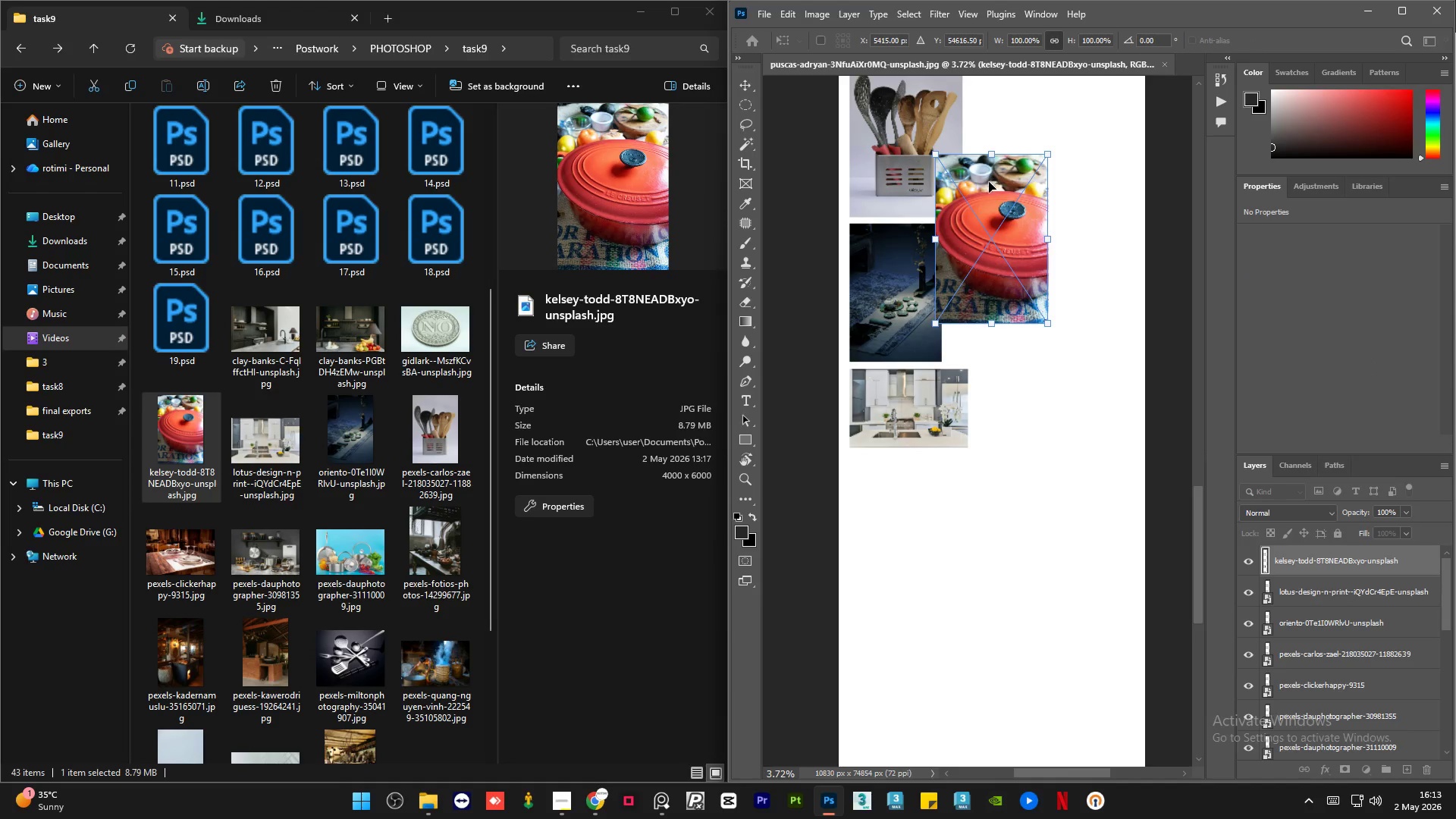 
left_click_drag(start_coordinate=[989, 180], to_coordinate=[907, 482])
 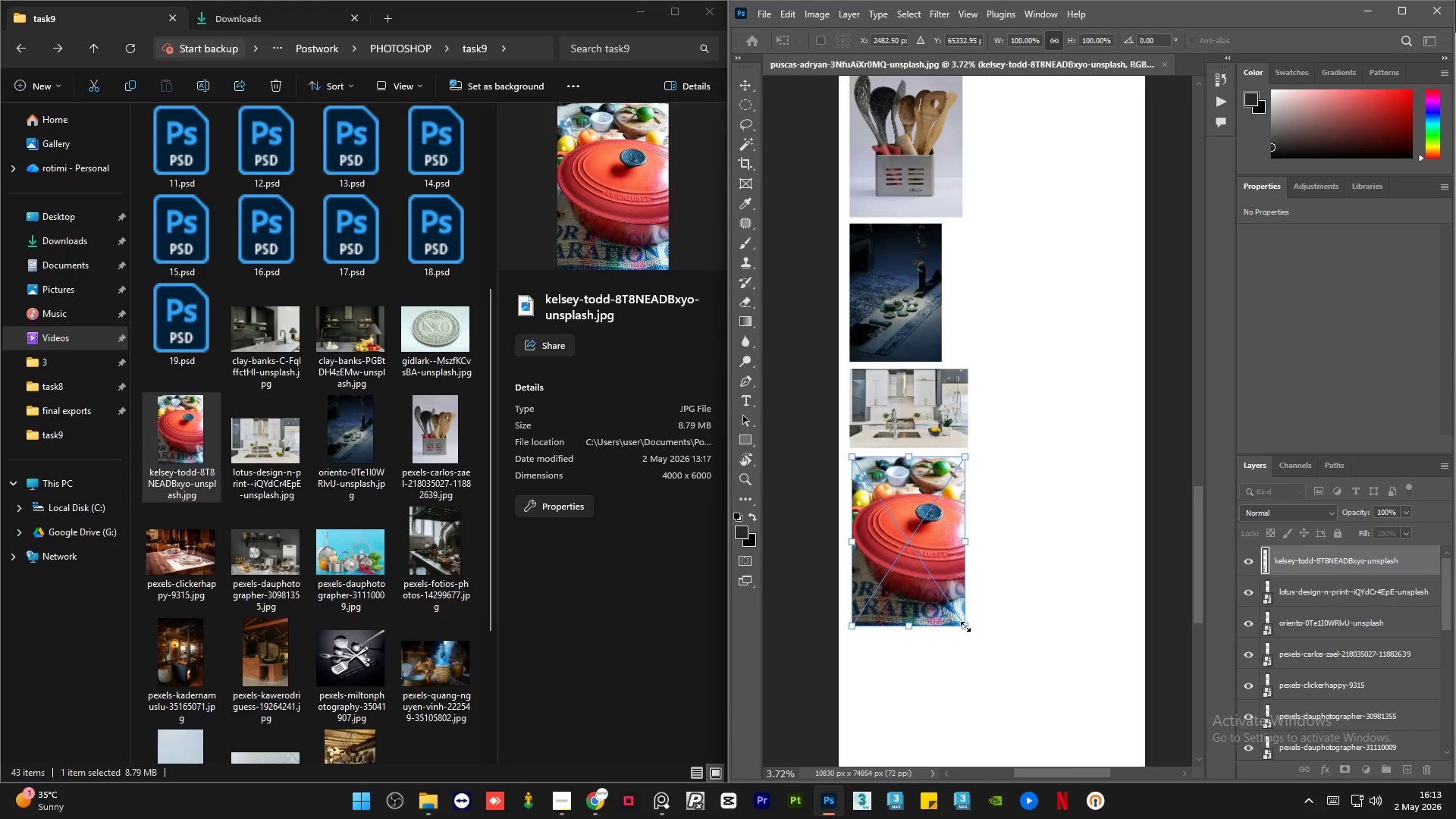 
left_click_drag(start_coordinate=[965, 626], to_coordinate=[943, 590])
 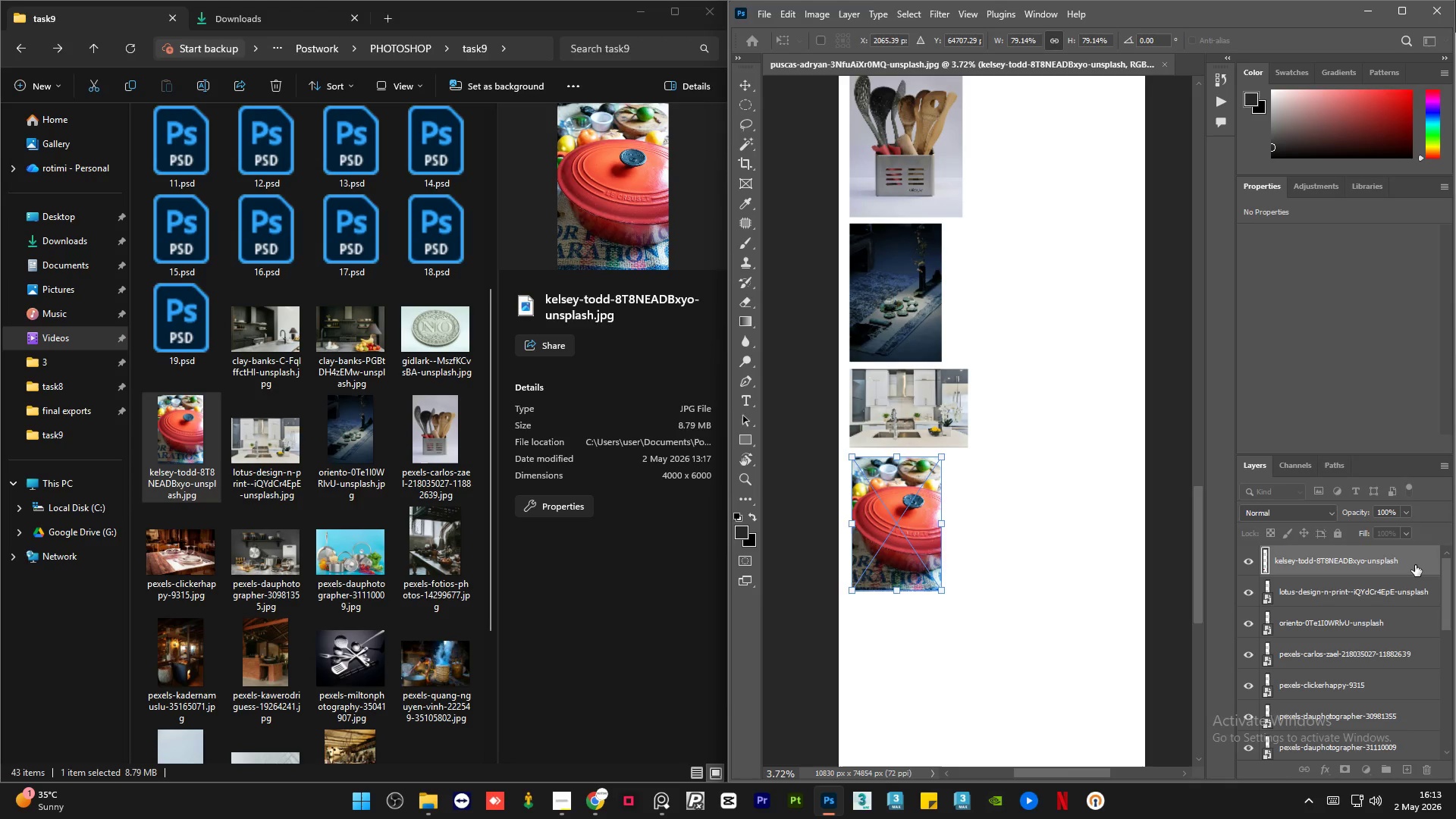 
left_click([1415, 564])
 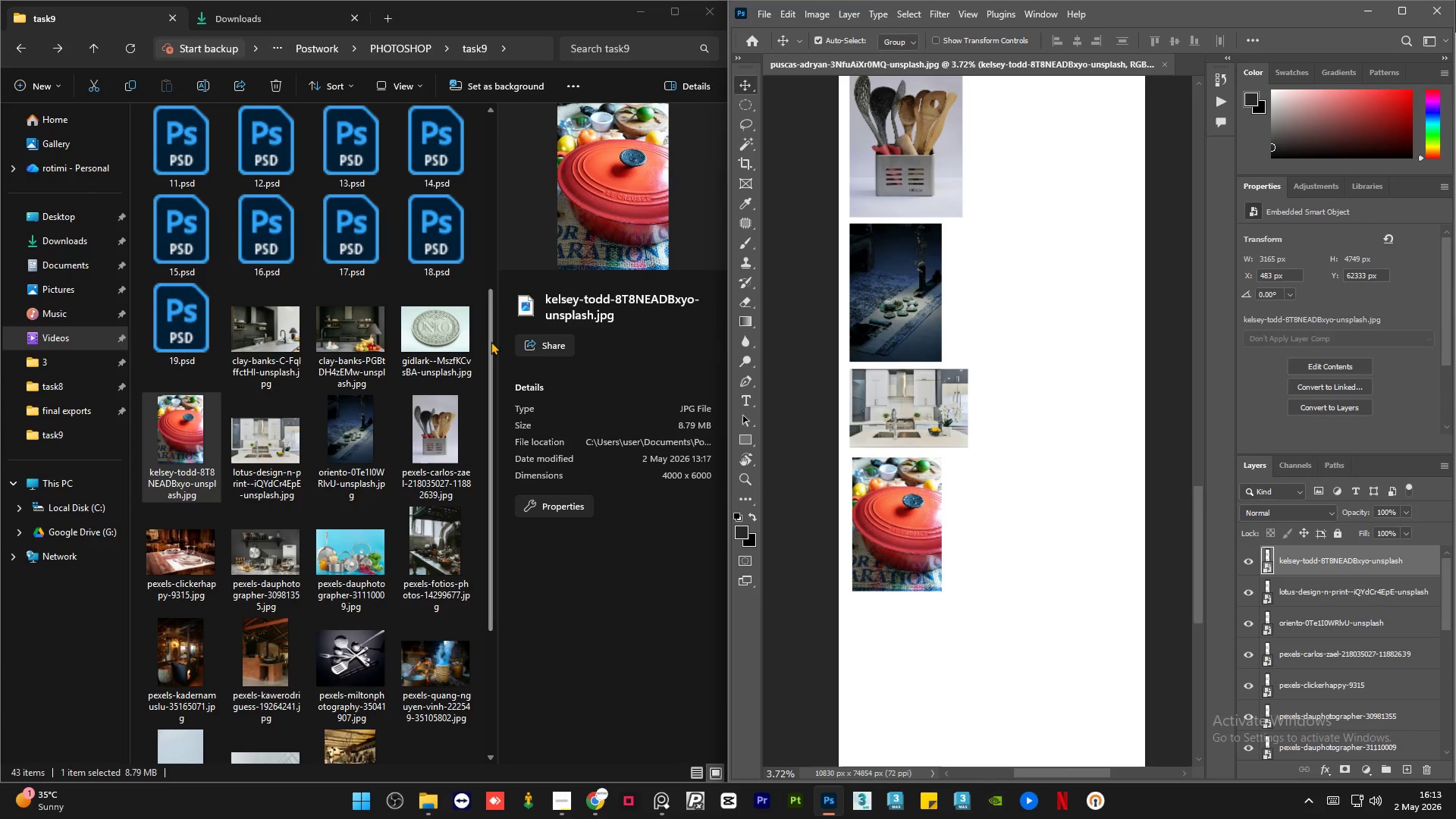 
left_click([431, 334])
 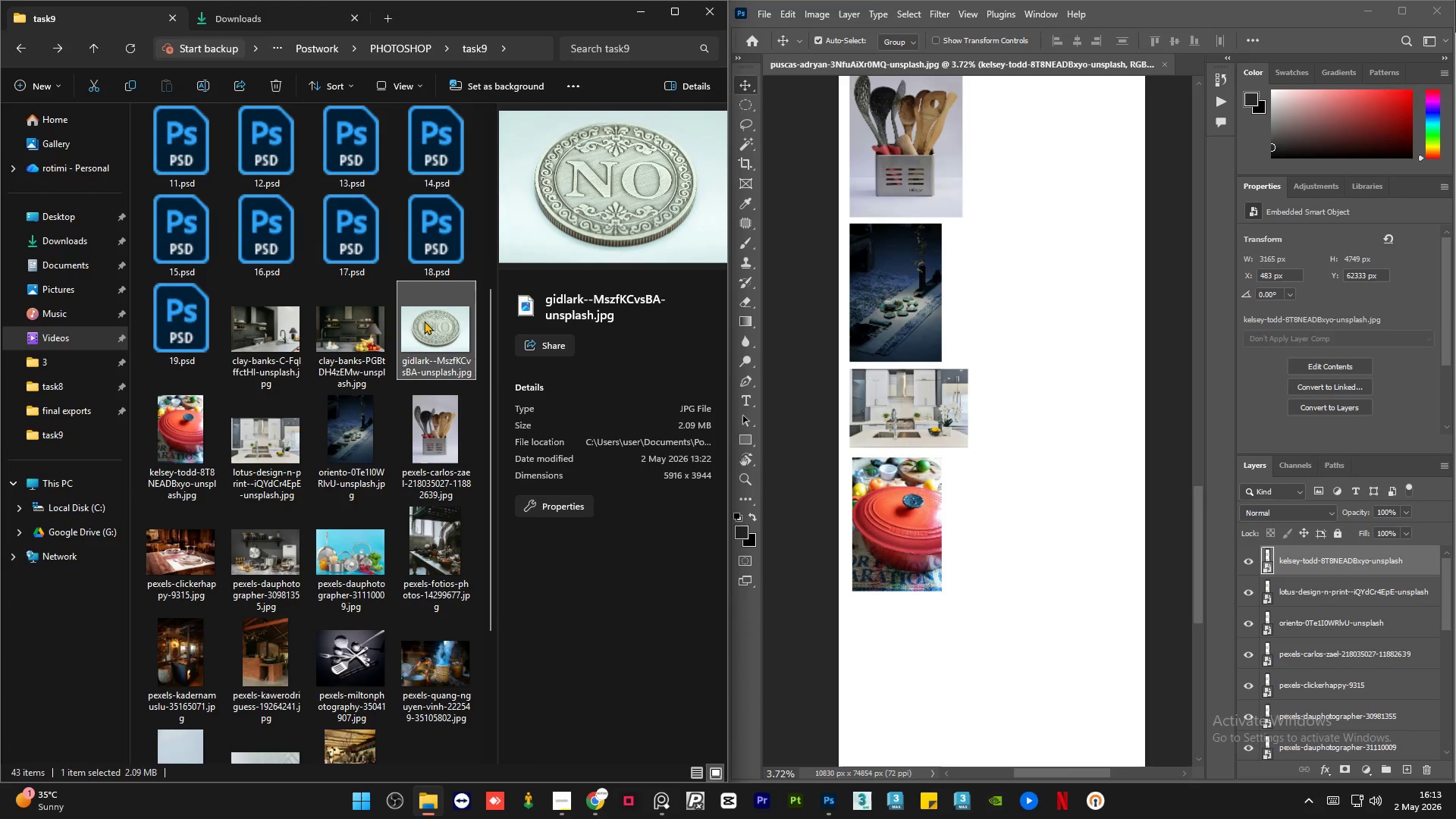 
left_click_drag(start_coordinate=[425, 321], to_coordinate=[881, 620])
 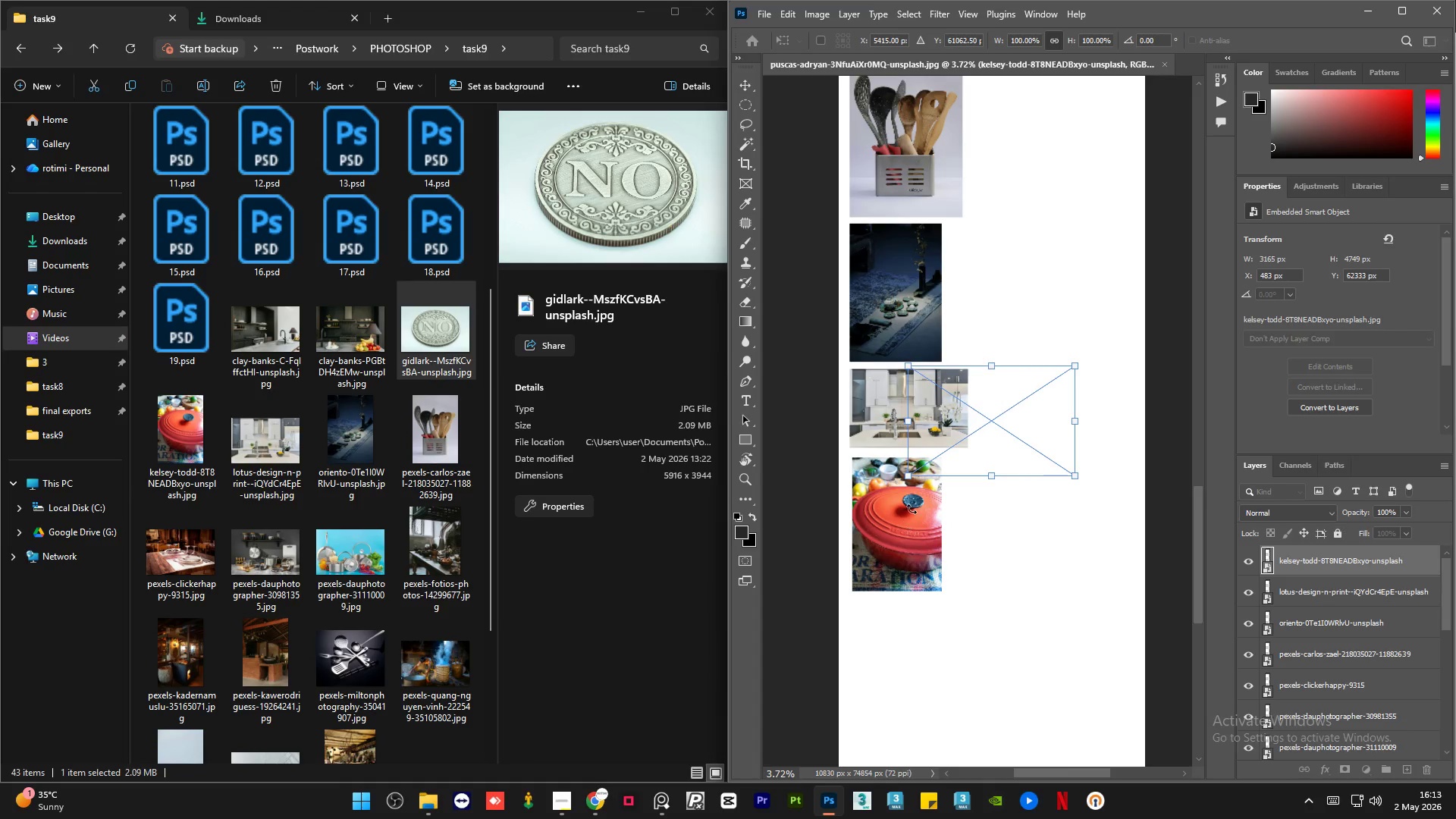 
scroll: coordinate [910, 510], scroll_direction: down, amount: 10.0
 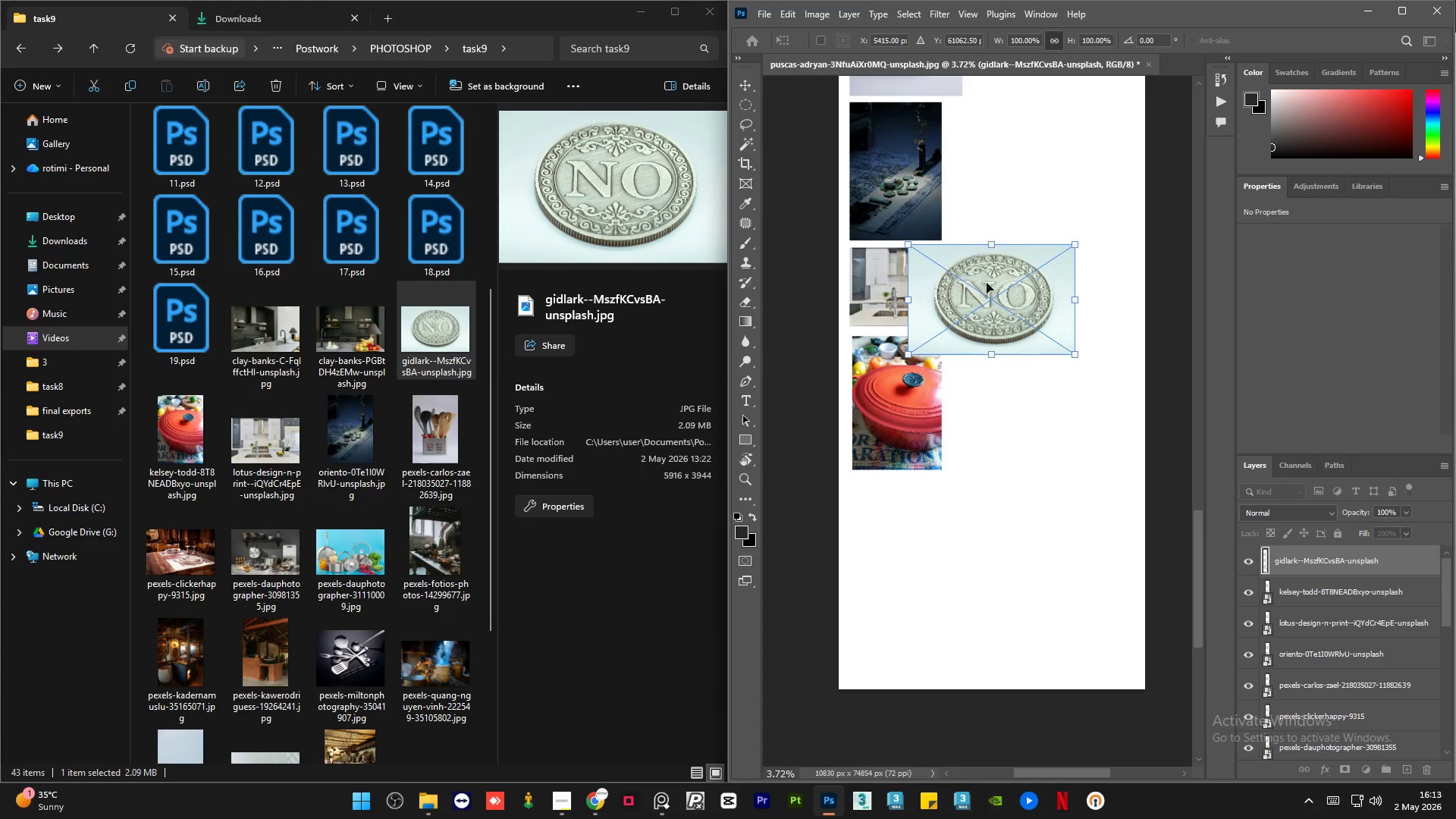 
left_click_drag(start_coordinate=[987, 275], to_coordinate=[929, 510])
 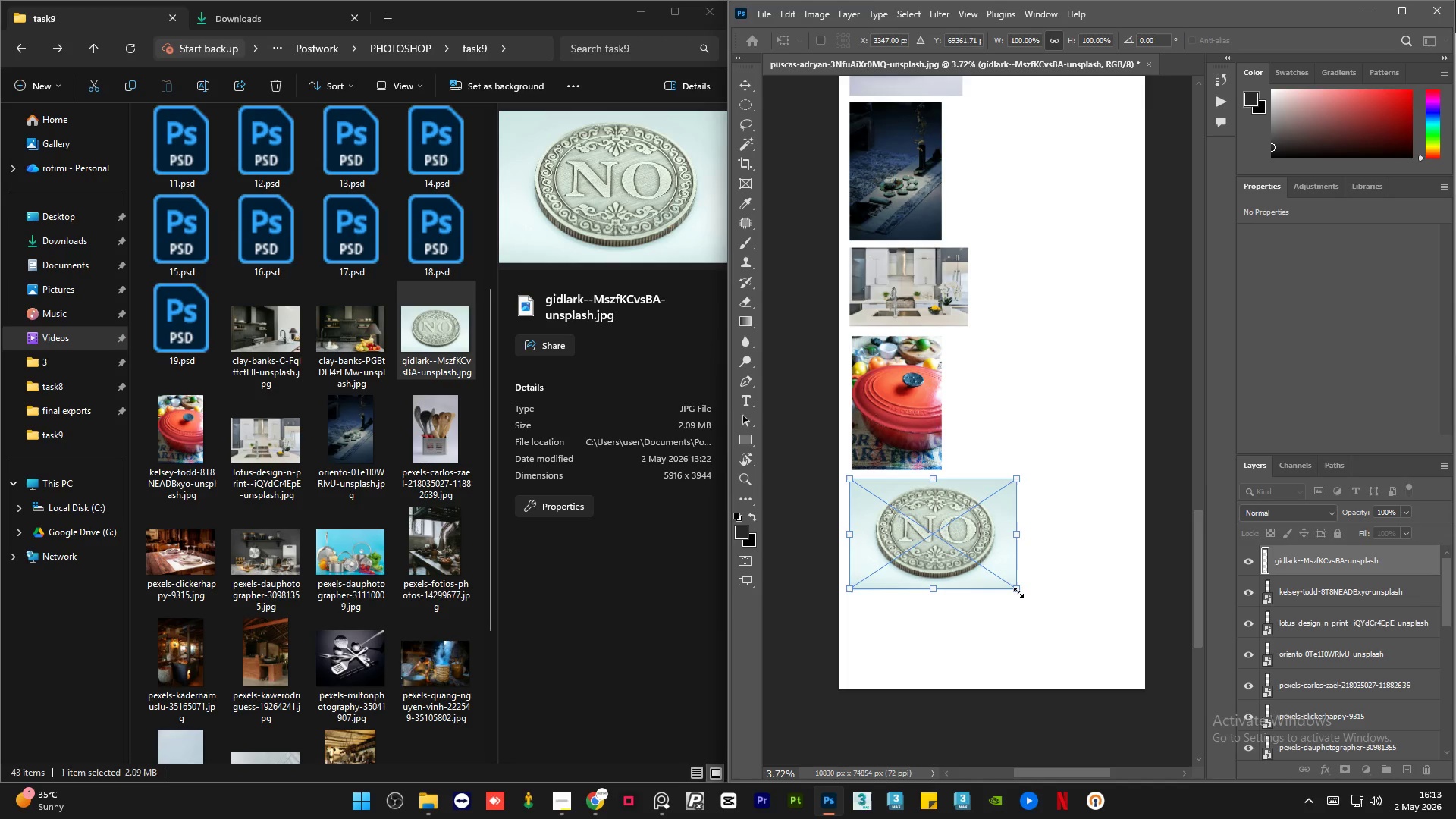 
left_click_drag(start_coordinate=[1018, 592], to_coordinate=[961, 572])
 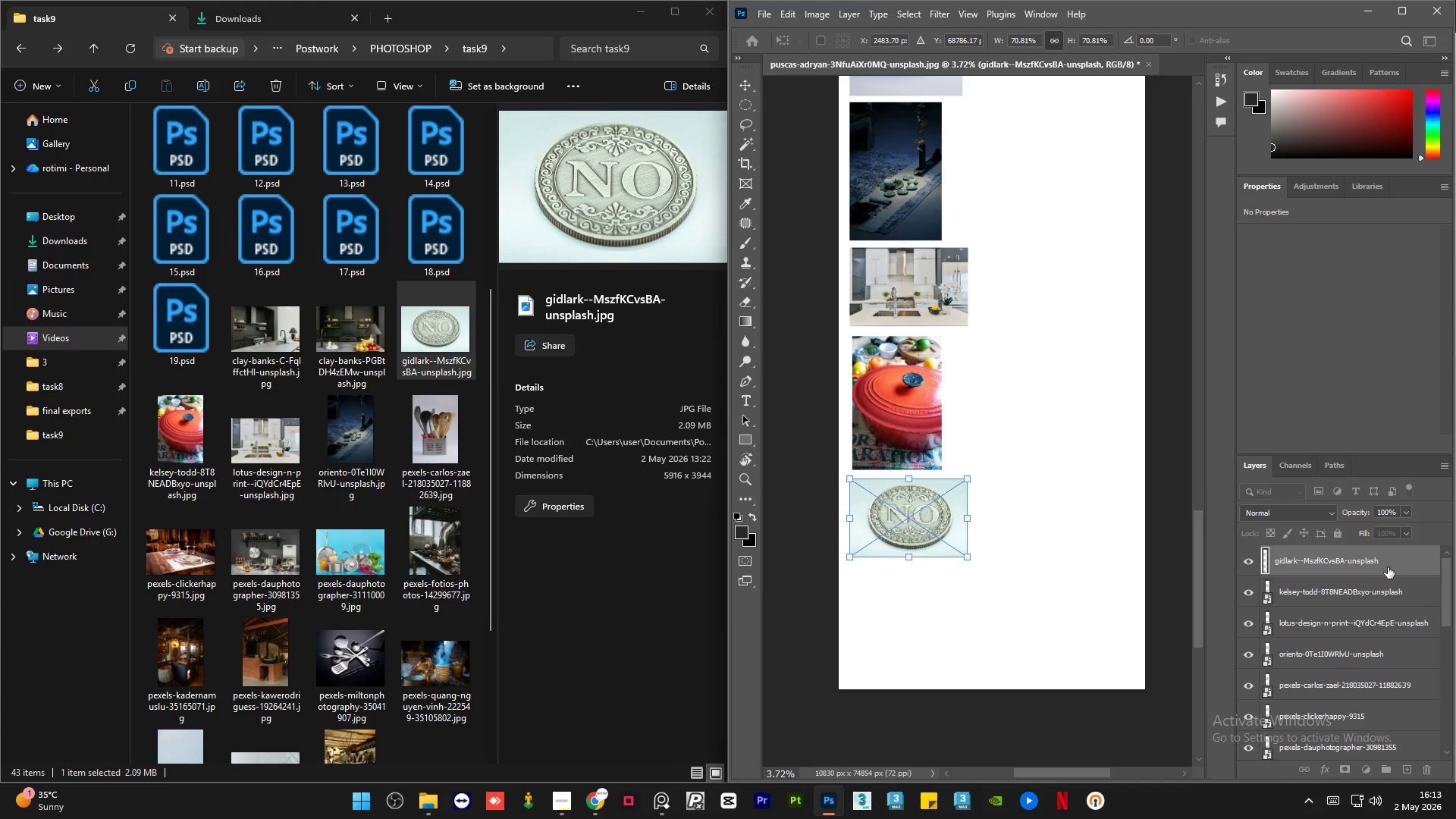 
left_click([1392, 566])
 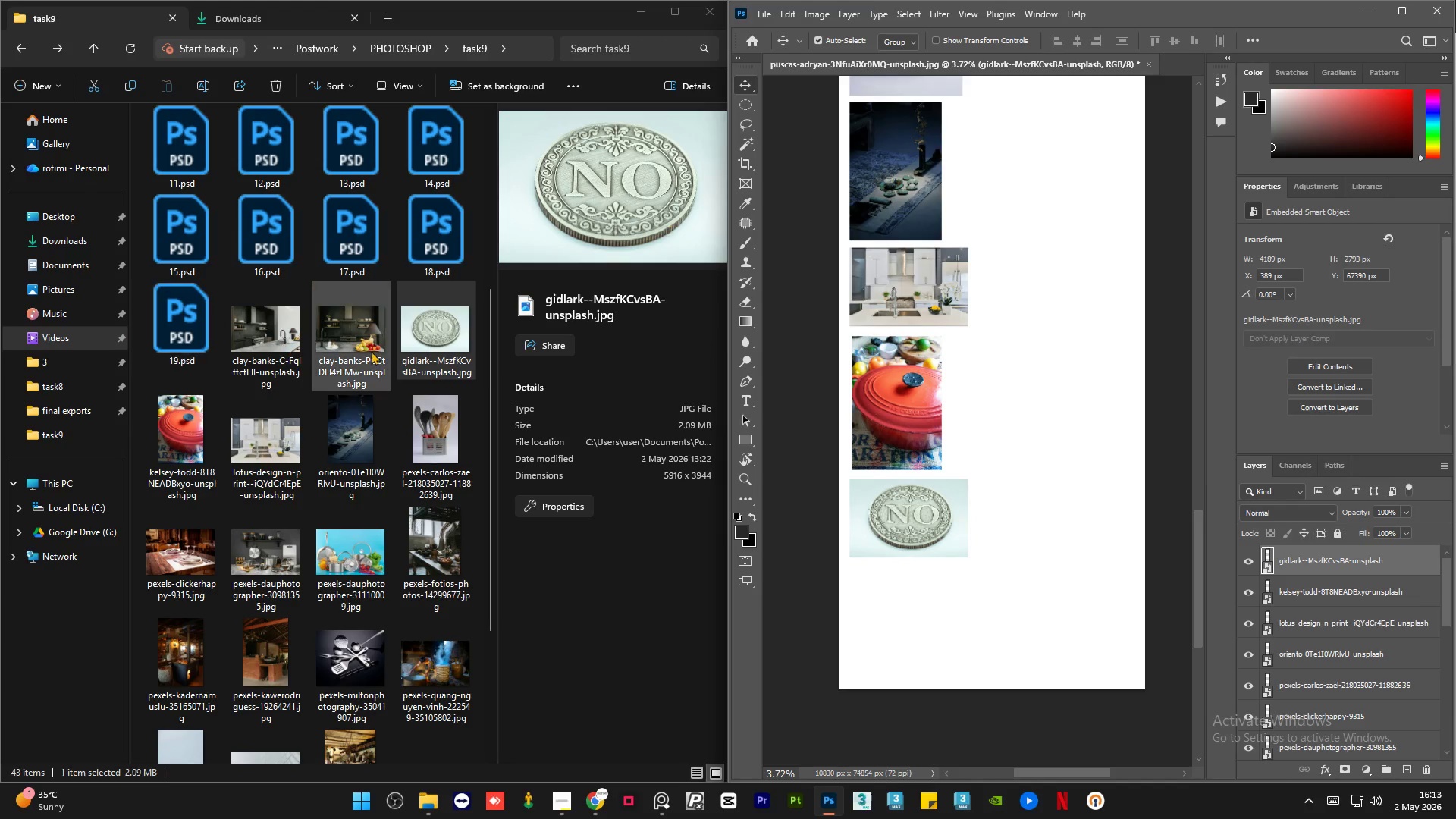 
left_click([376, 343])
 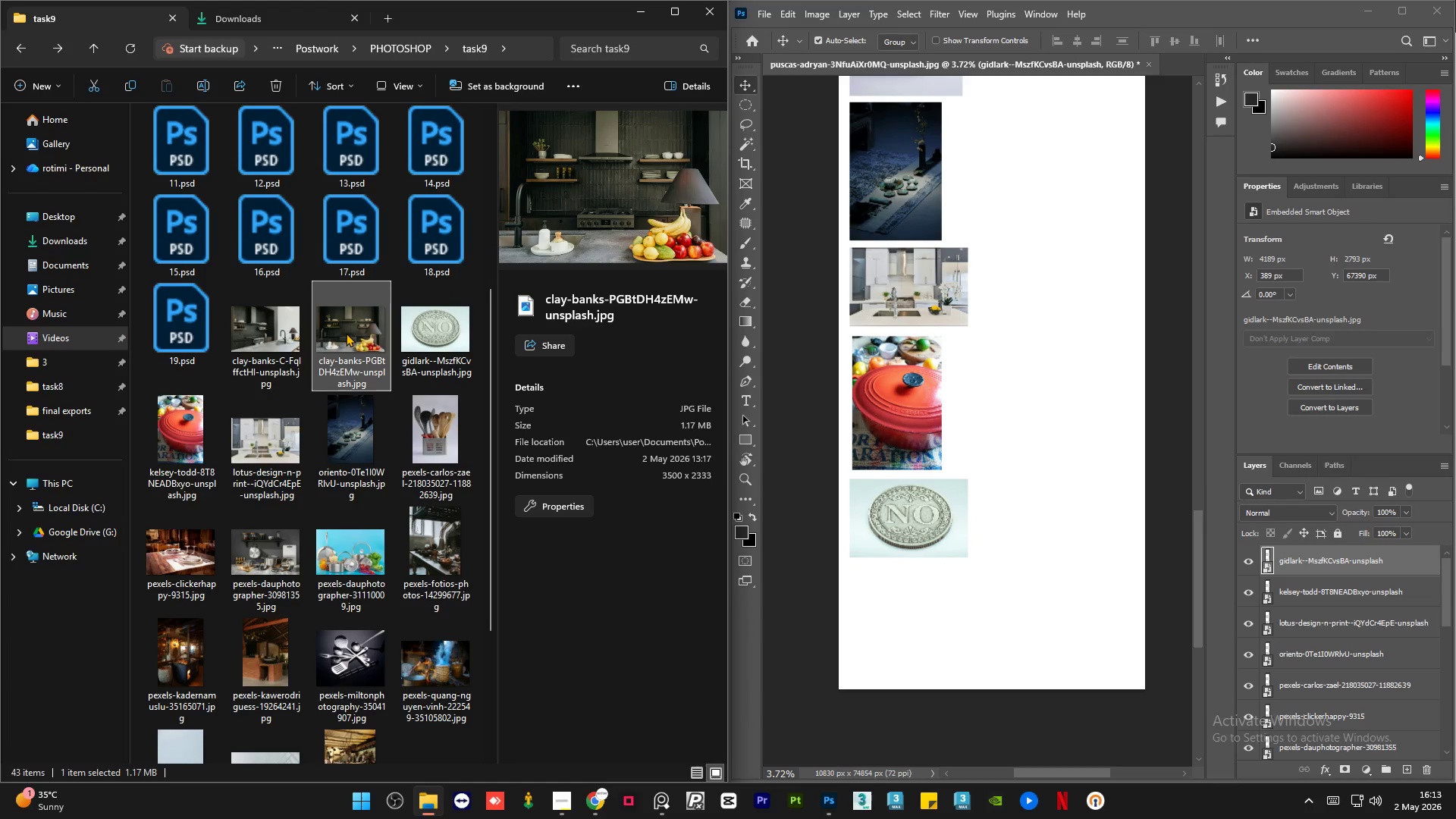 
left_click_drag(start_coordinate=[346, 333], to_coordinate=[865, 569])
 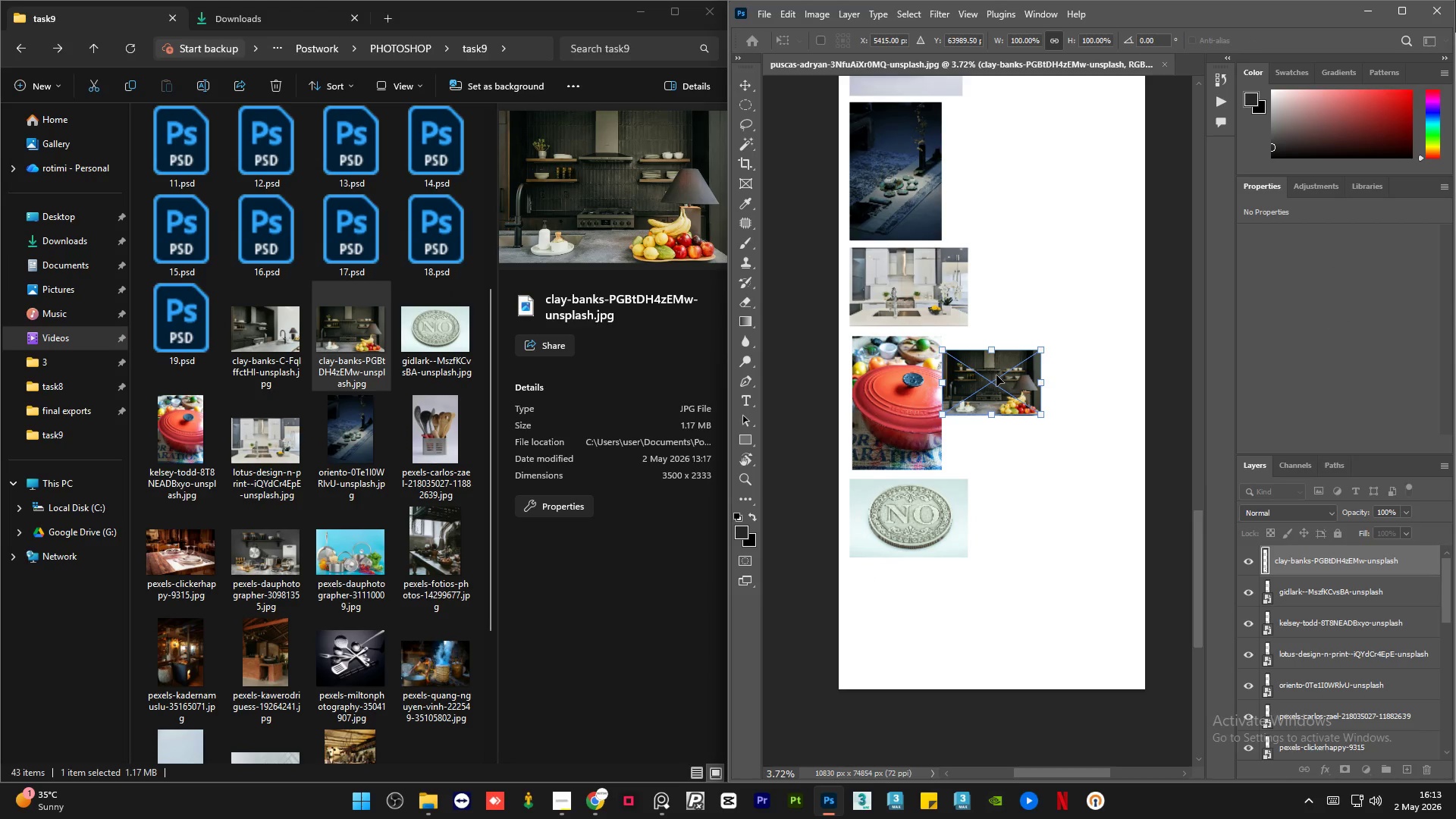 
left_click_drag(start_coordinate=[996, 372], to_coordinate=[902, 589])
 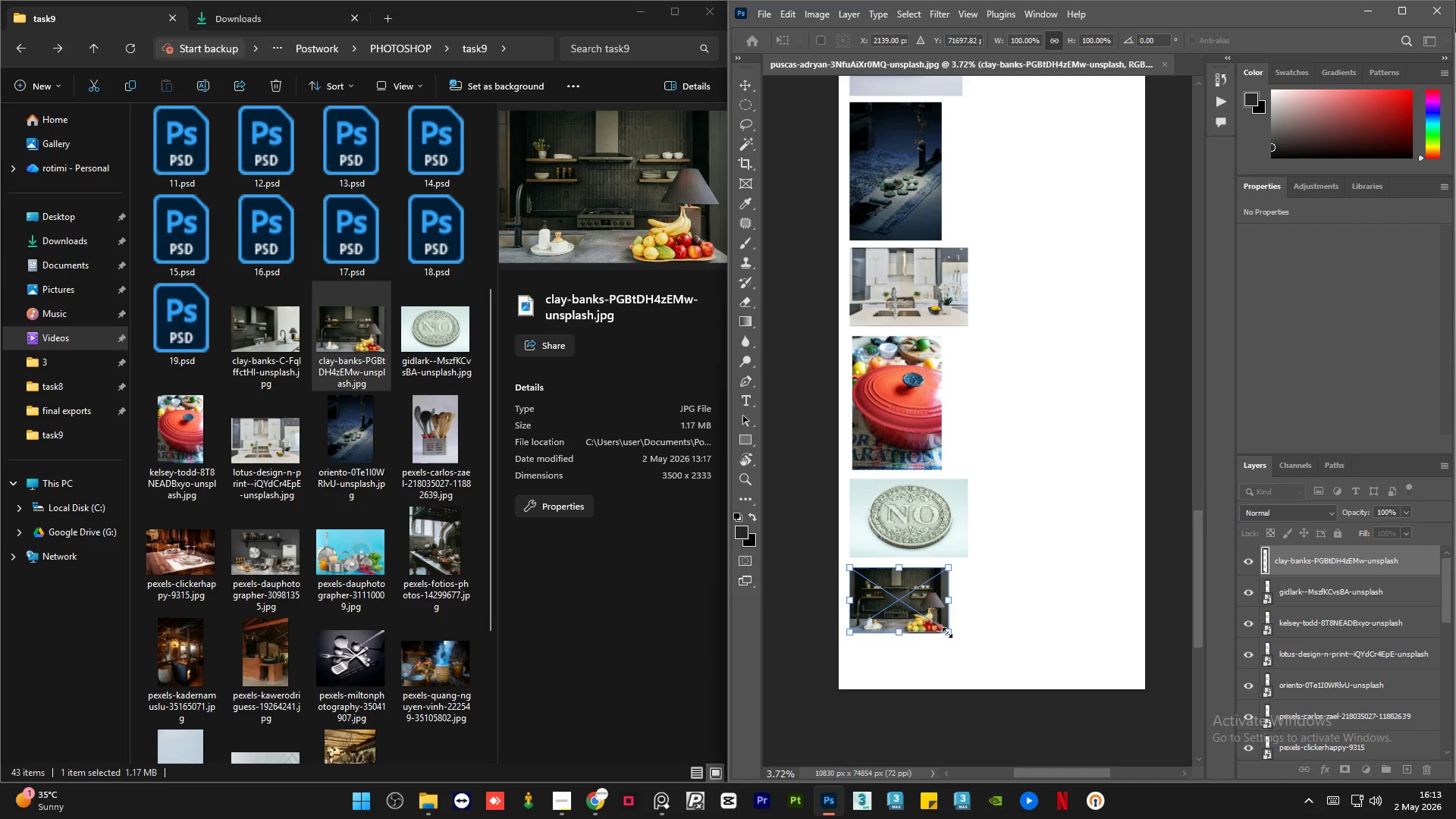 
left_click_drag(start_coordinate=[949, 632], to_coordinate=[967, 650])
 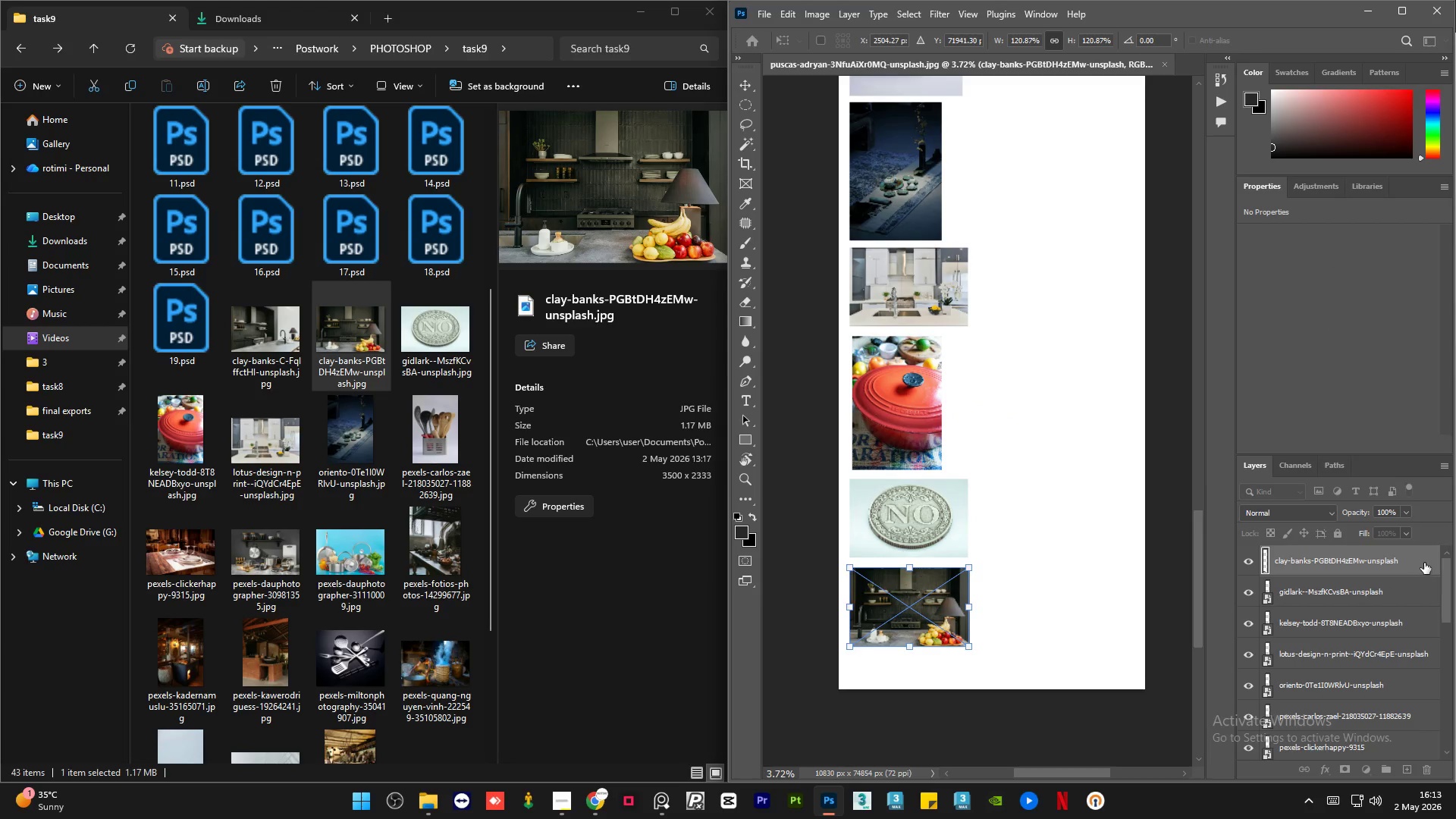 
left_click([1421, 558])
 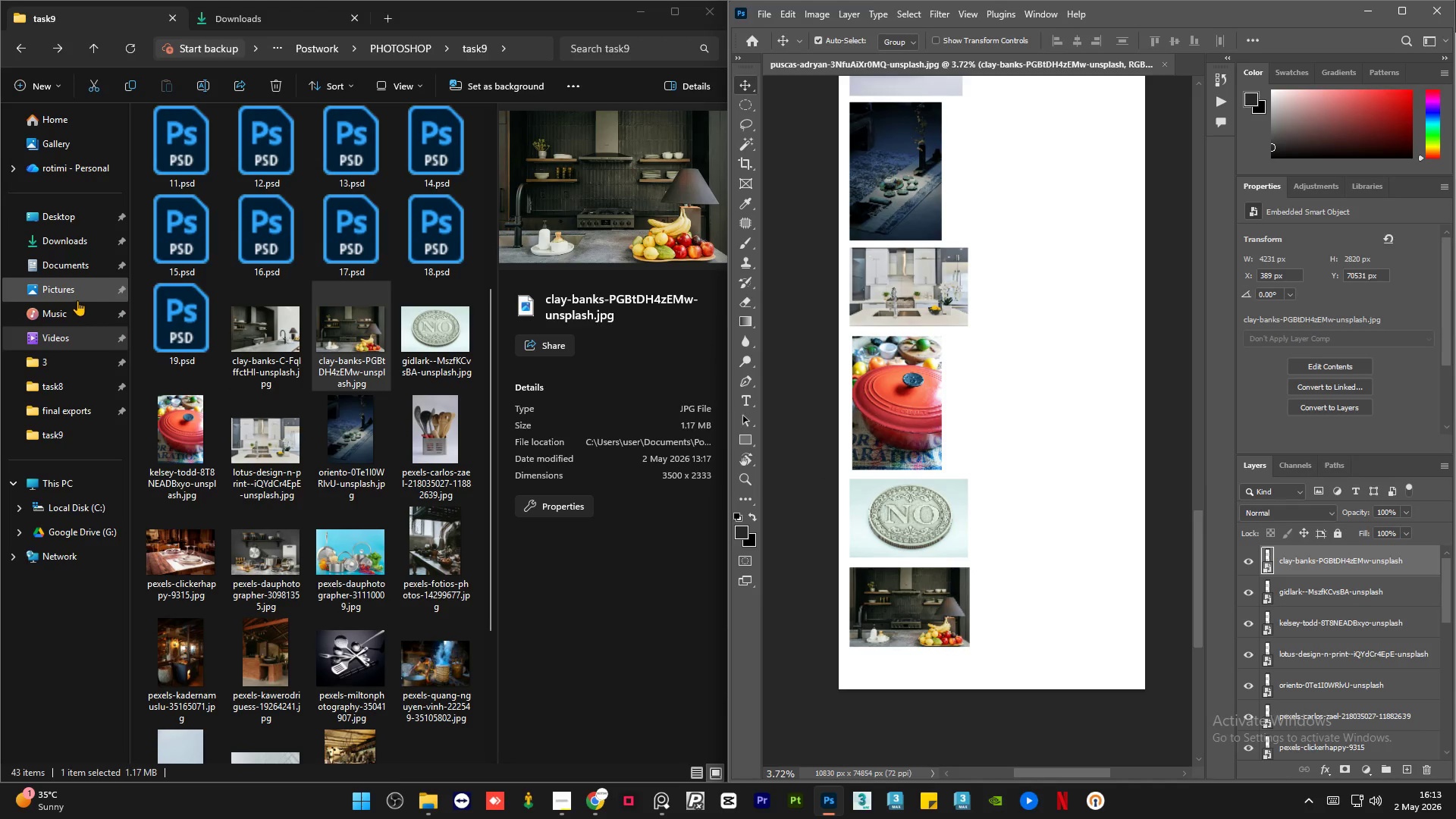 
left_click([282, 349])
 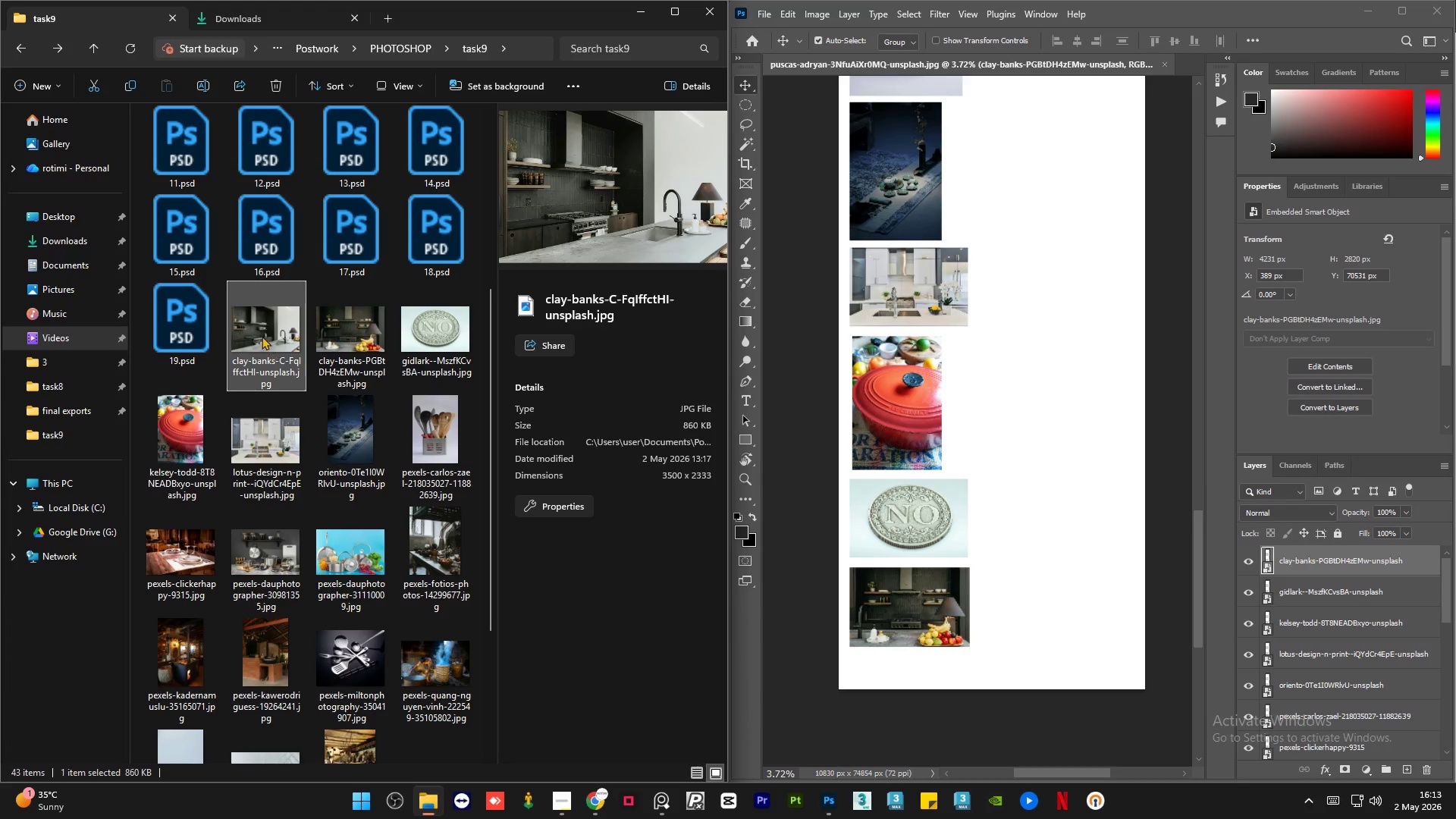 
left_click_drag(start_coordinate=[257, 325], to_coordinate=[1012, 592])
 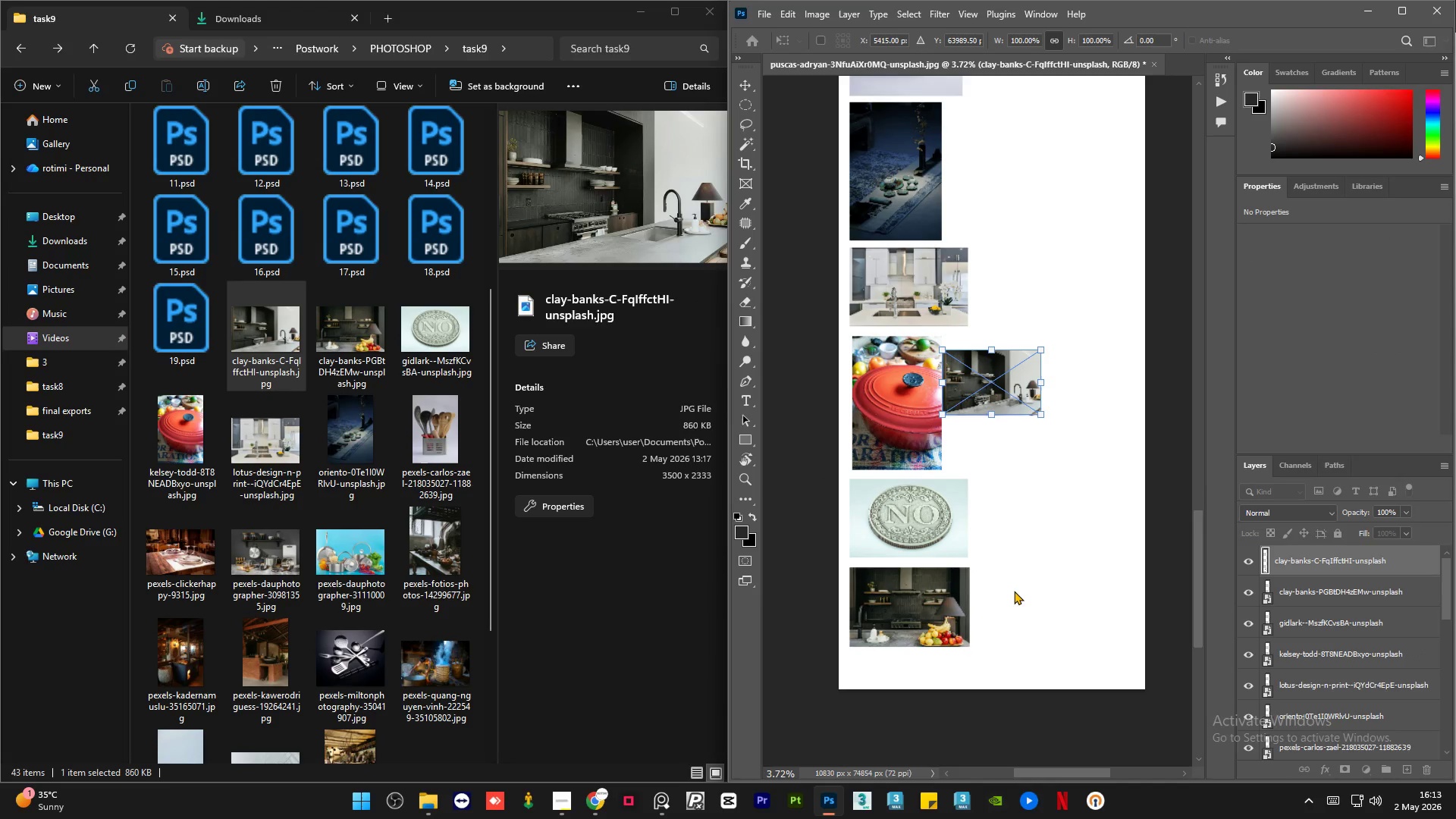 
scroll: coordinate [1014, 591], scroll_direction: down, amount: 10.0
 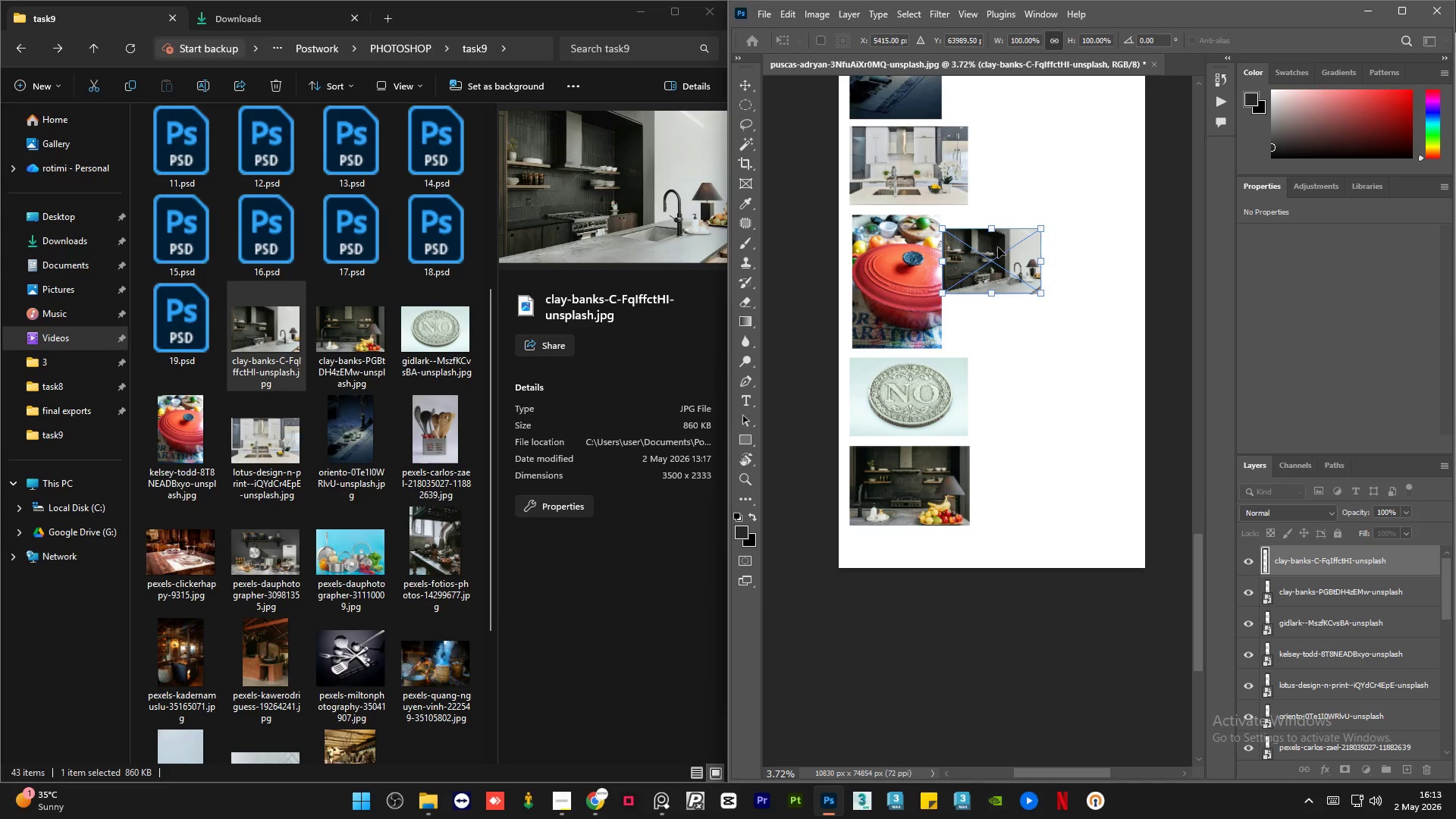 
left_click_drag(start_coordinate=[998, 246], to_coordinate=[907, 549])
 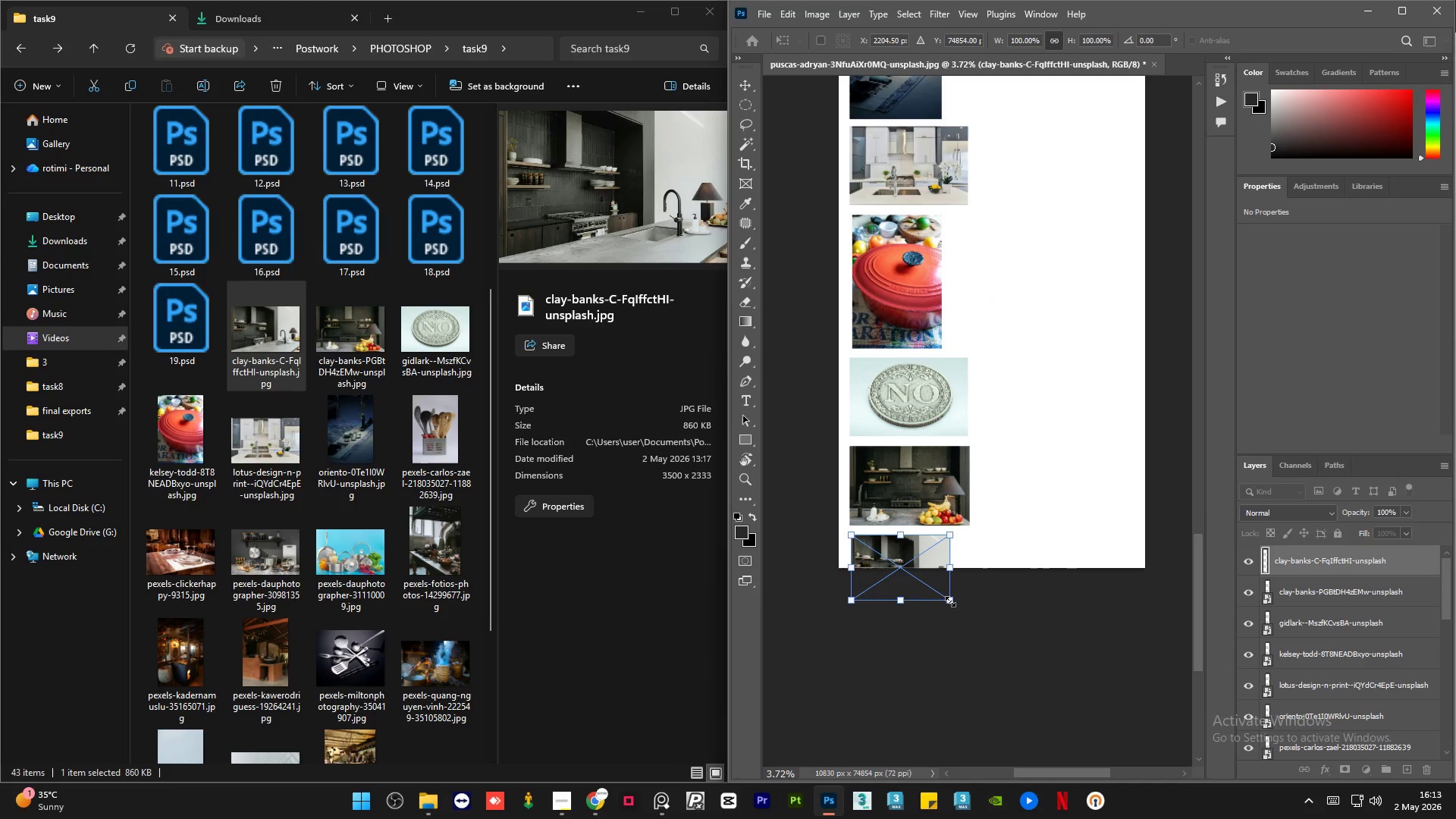 
left_click_drag(start_coordinate=[951, 601], to_coordinate=[975, 621])
 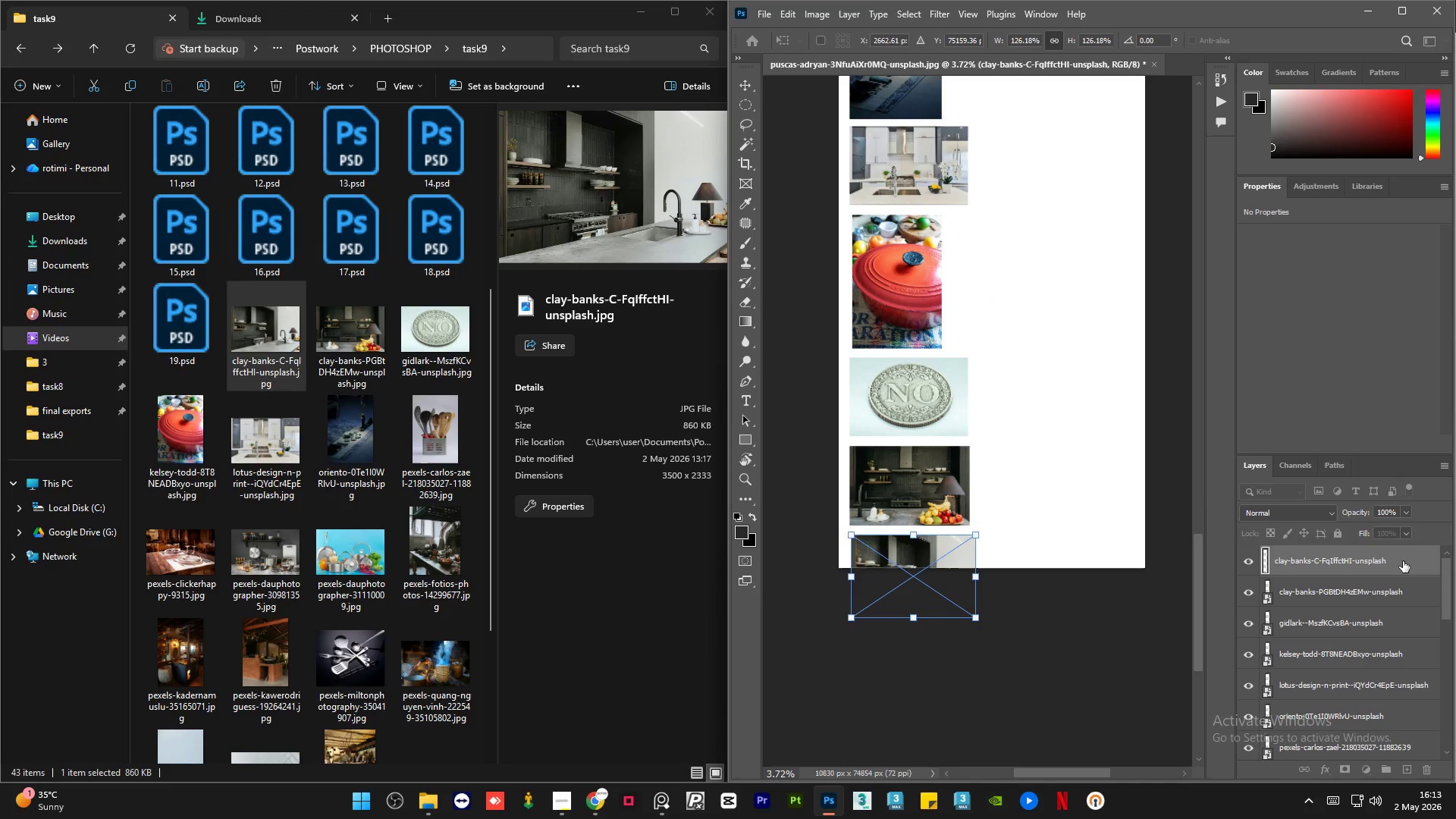 
left_click([1403, 561])
 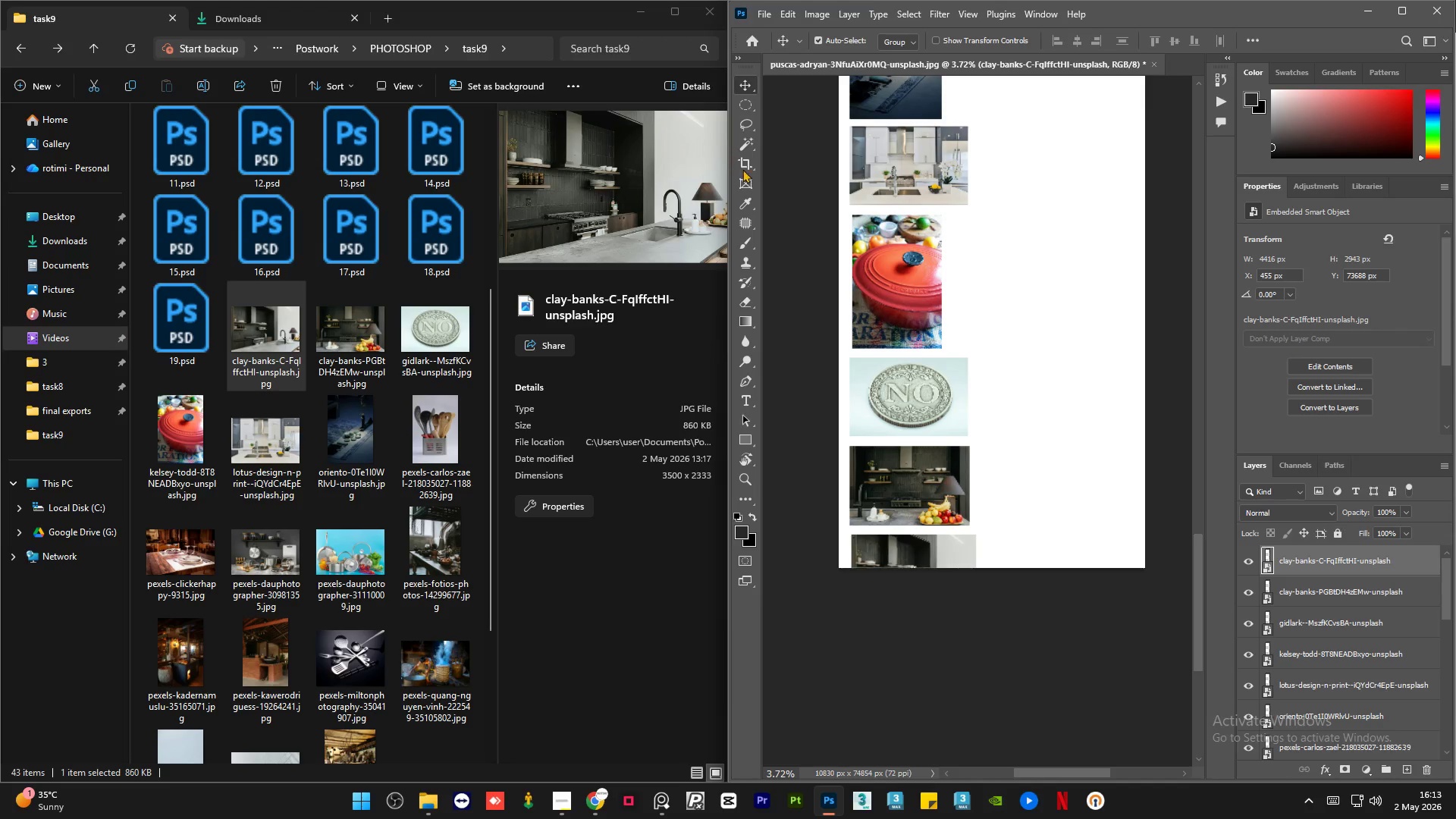 
left_click([739, 157])
 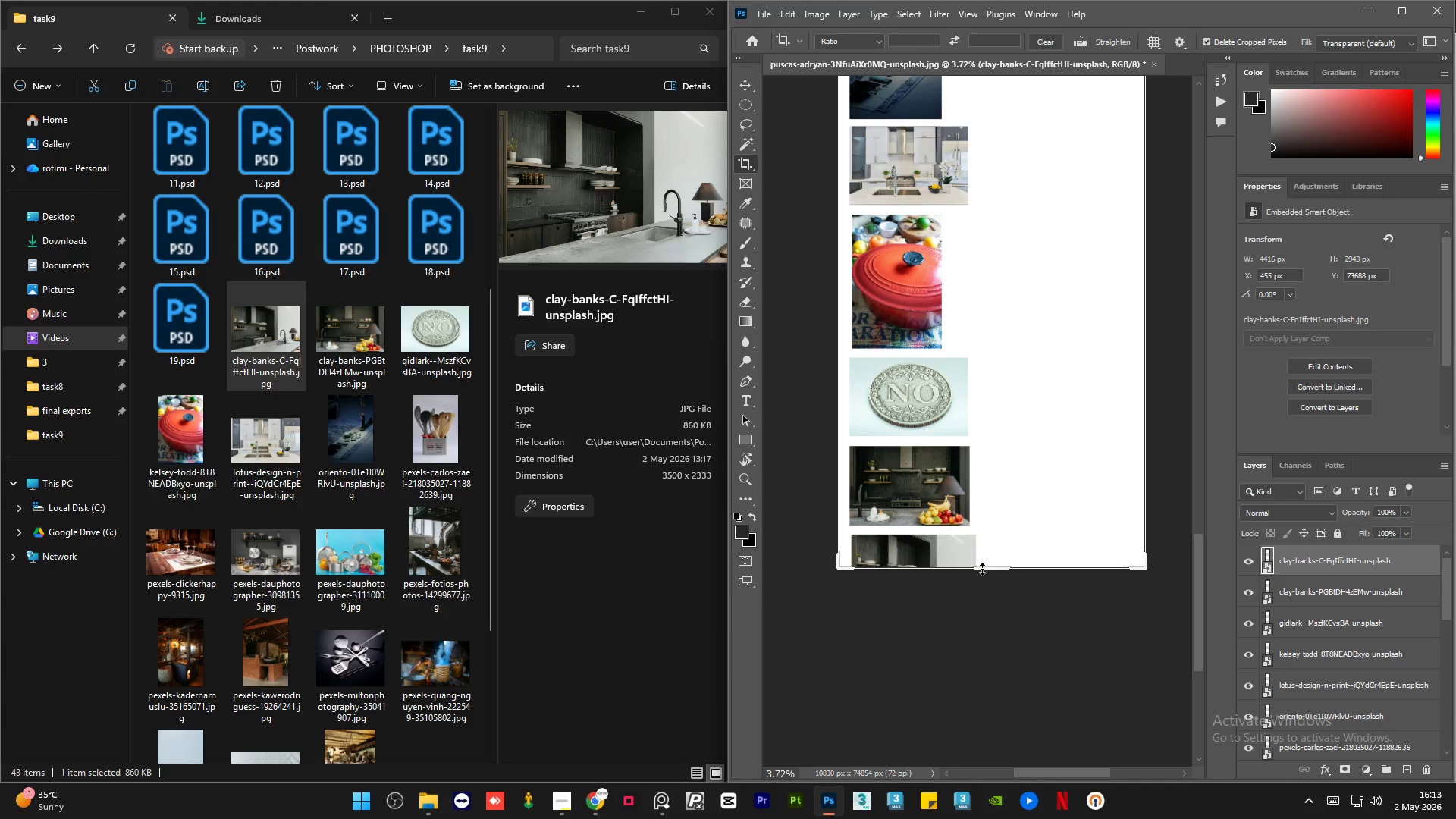 
left_click_drag(start_coordinate=[984, 573], to_coordinate=[985, 607])
 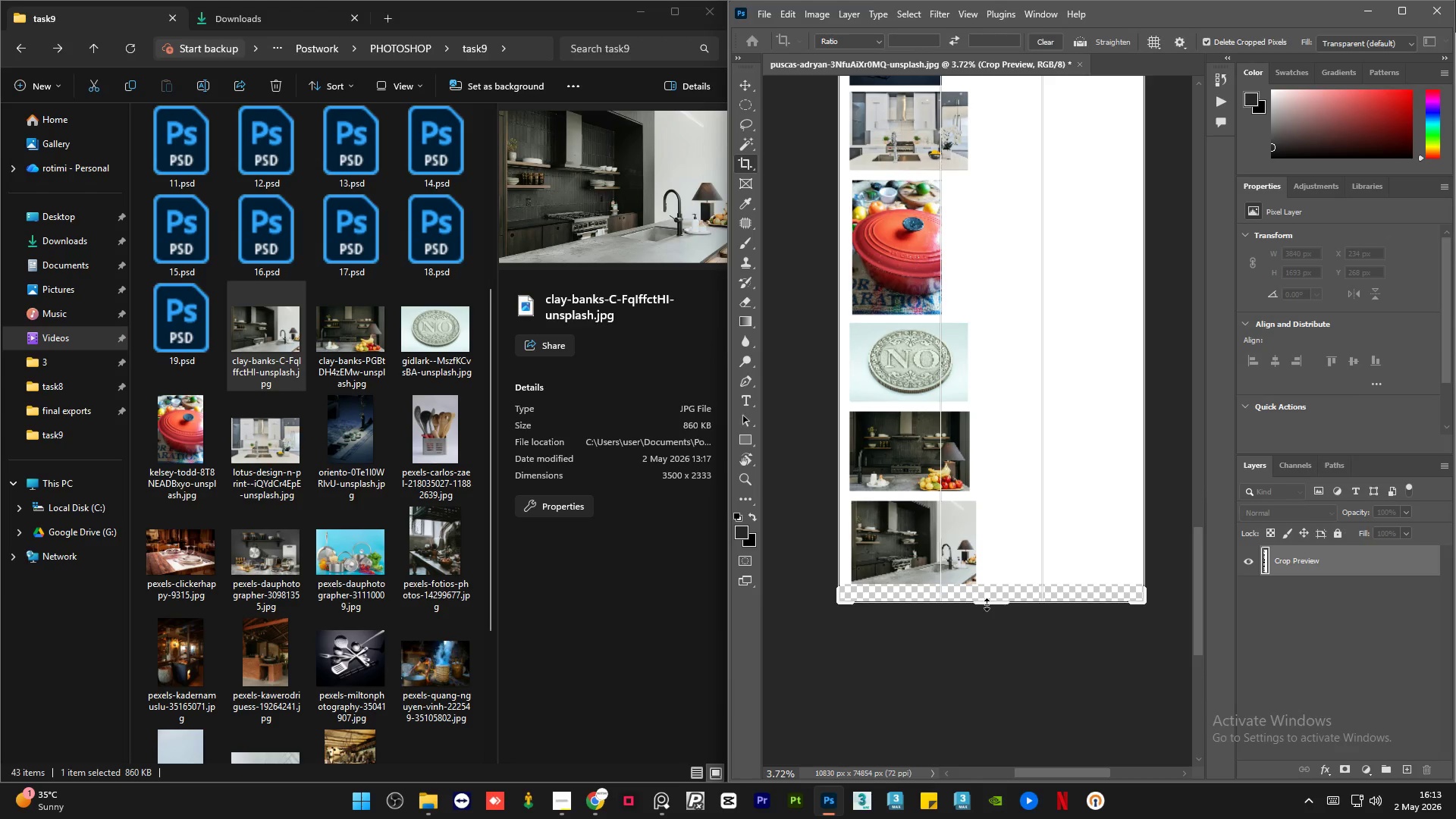 
left_click_drag(start_coordinate=[987, 604], to_coordinate=[993, 604])
 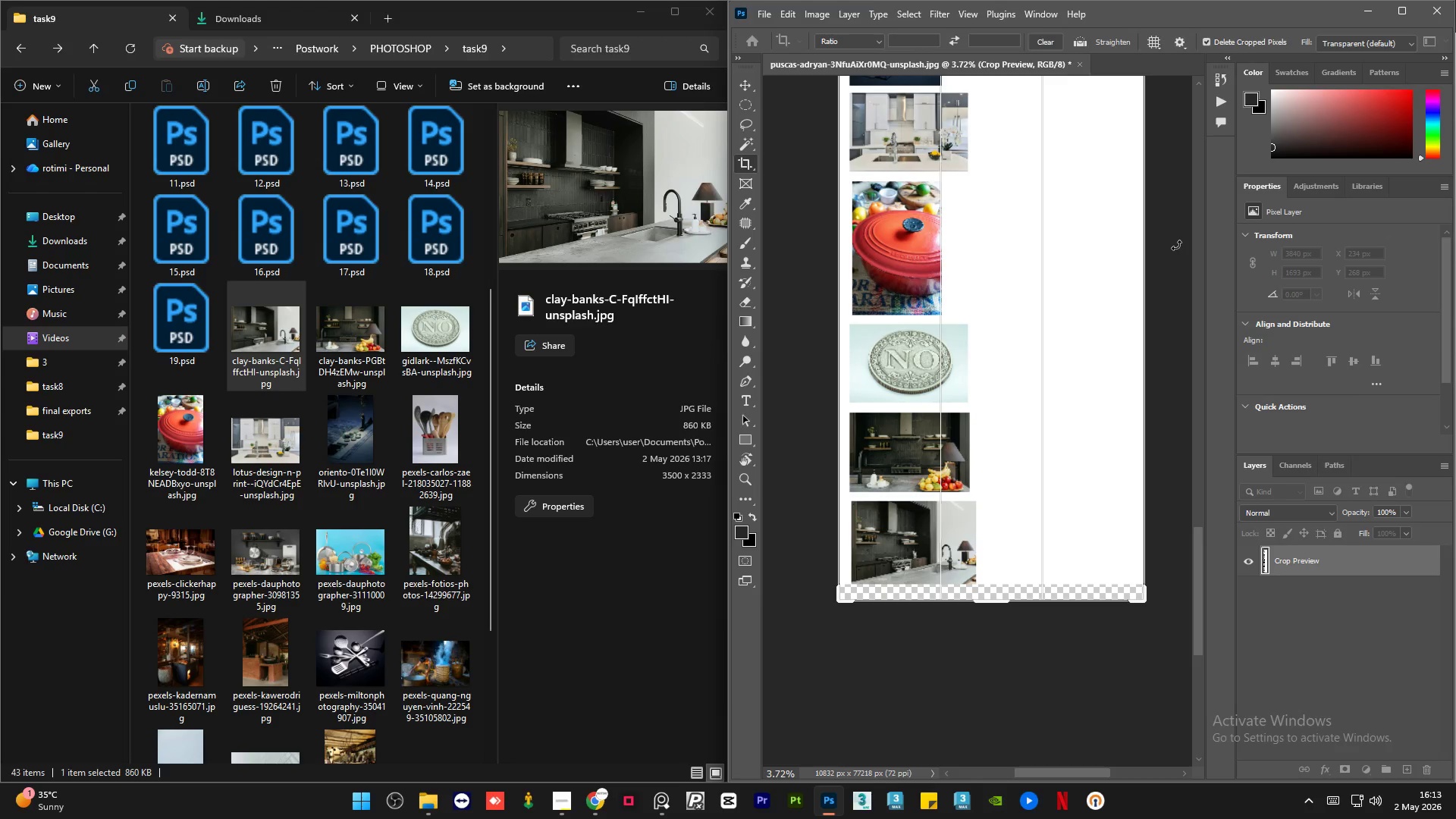 
key(Enter)
 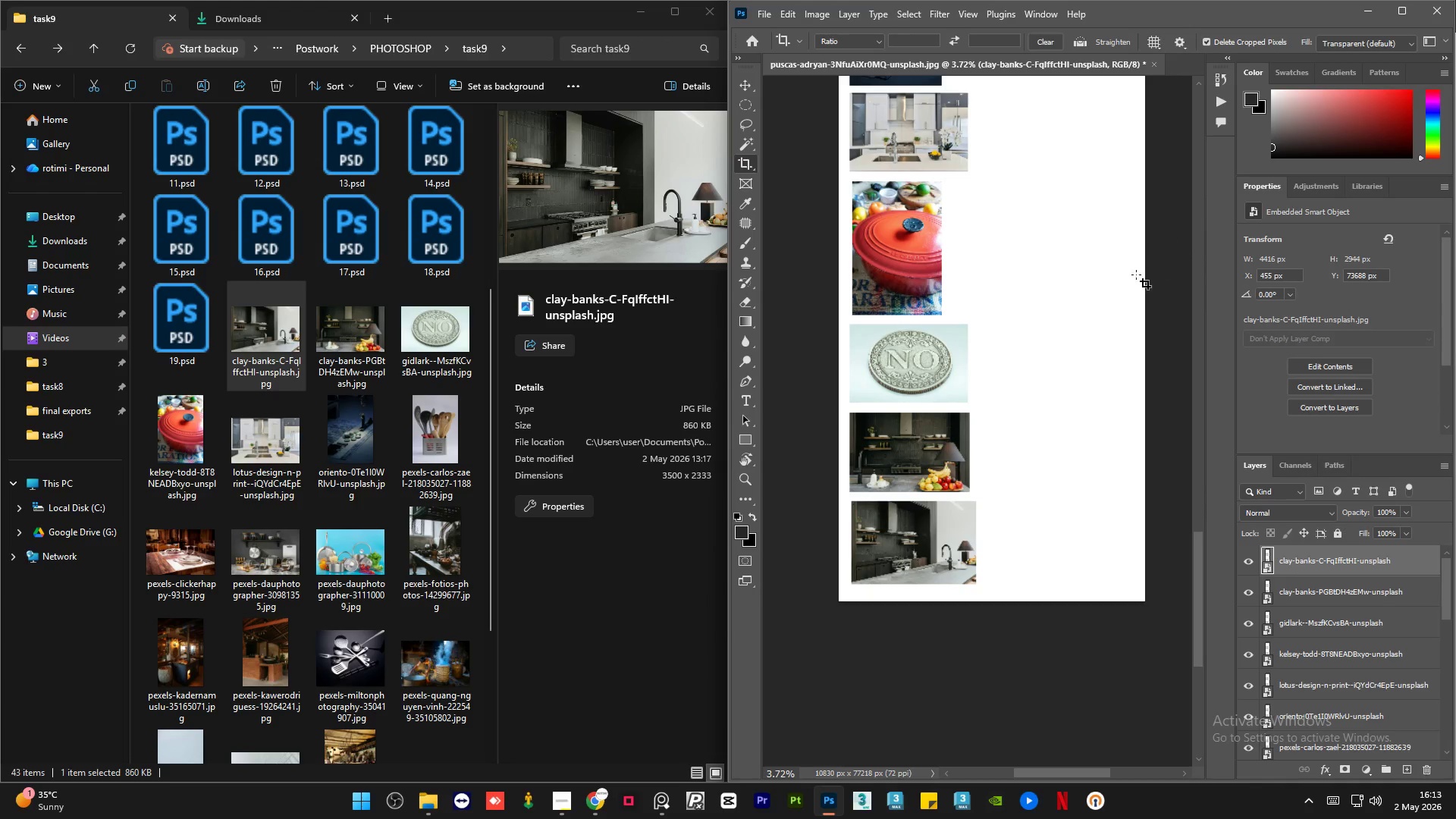 
wait(6.73)
 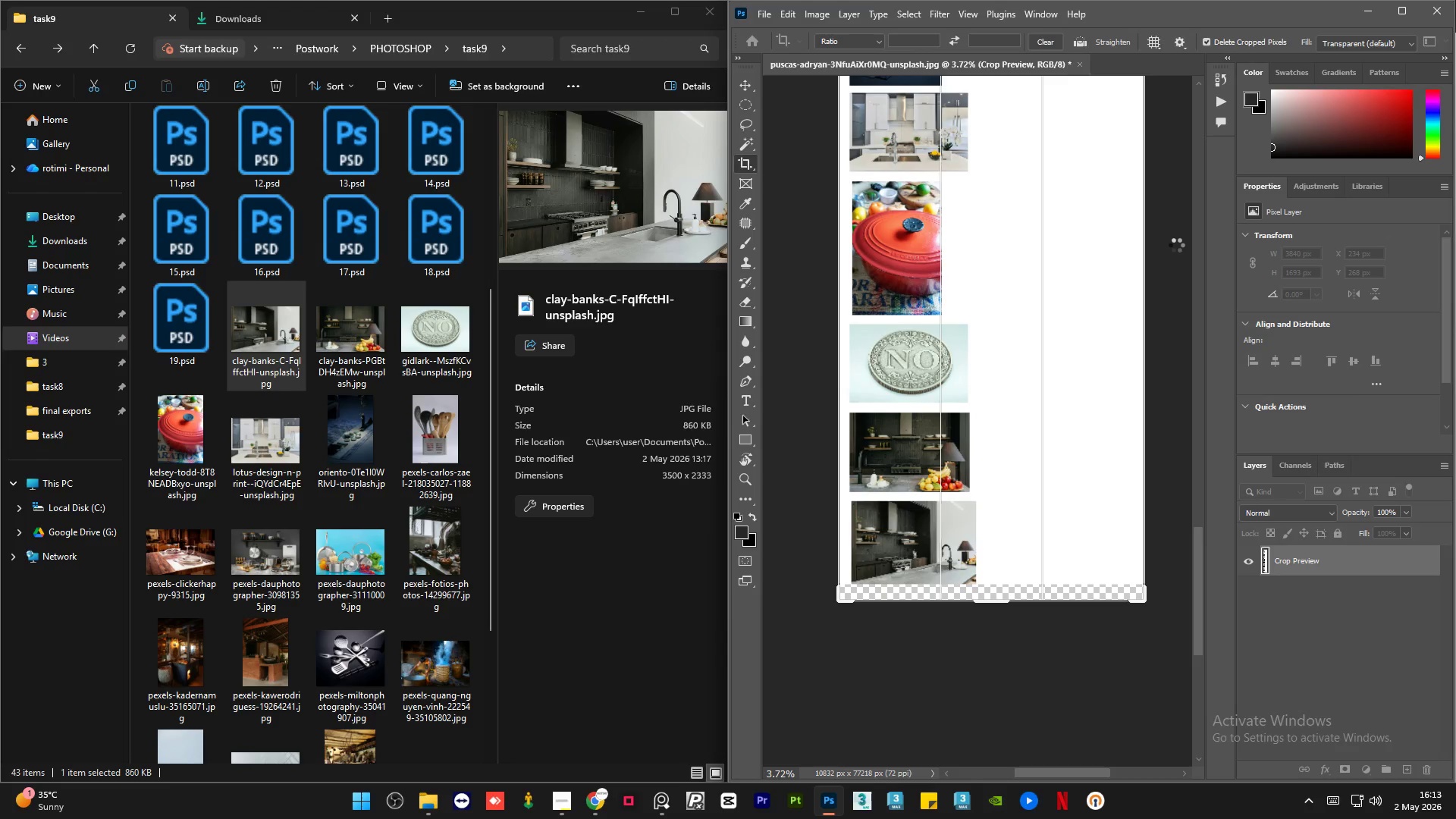 
left_click_drag(start_coordinate=[1448, 591], to_coordinate=[1445, 573])
 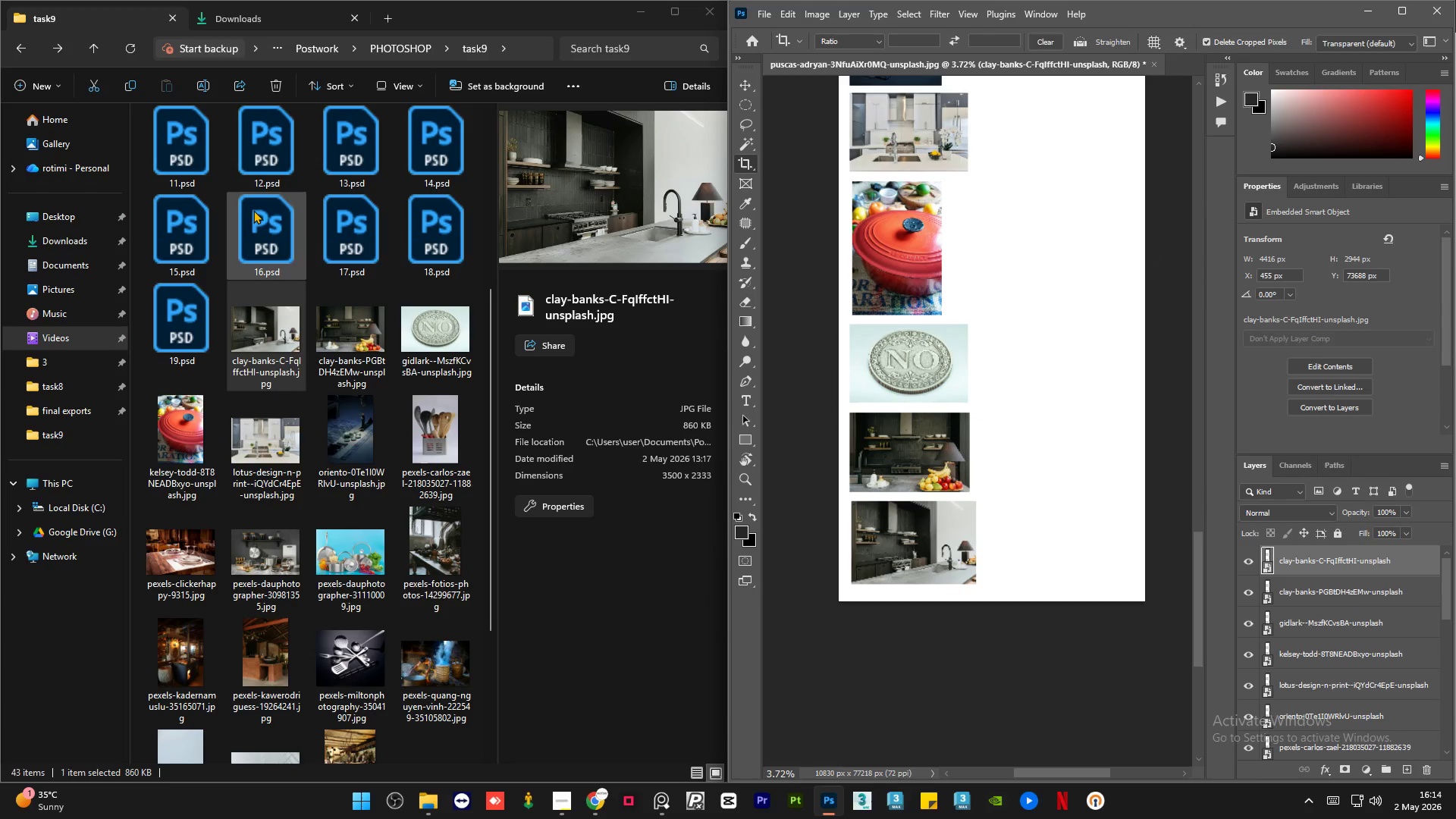 
scroll: coordinate [297, 315], scroll_direction: up, amount: 13.0
 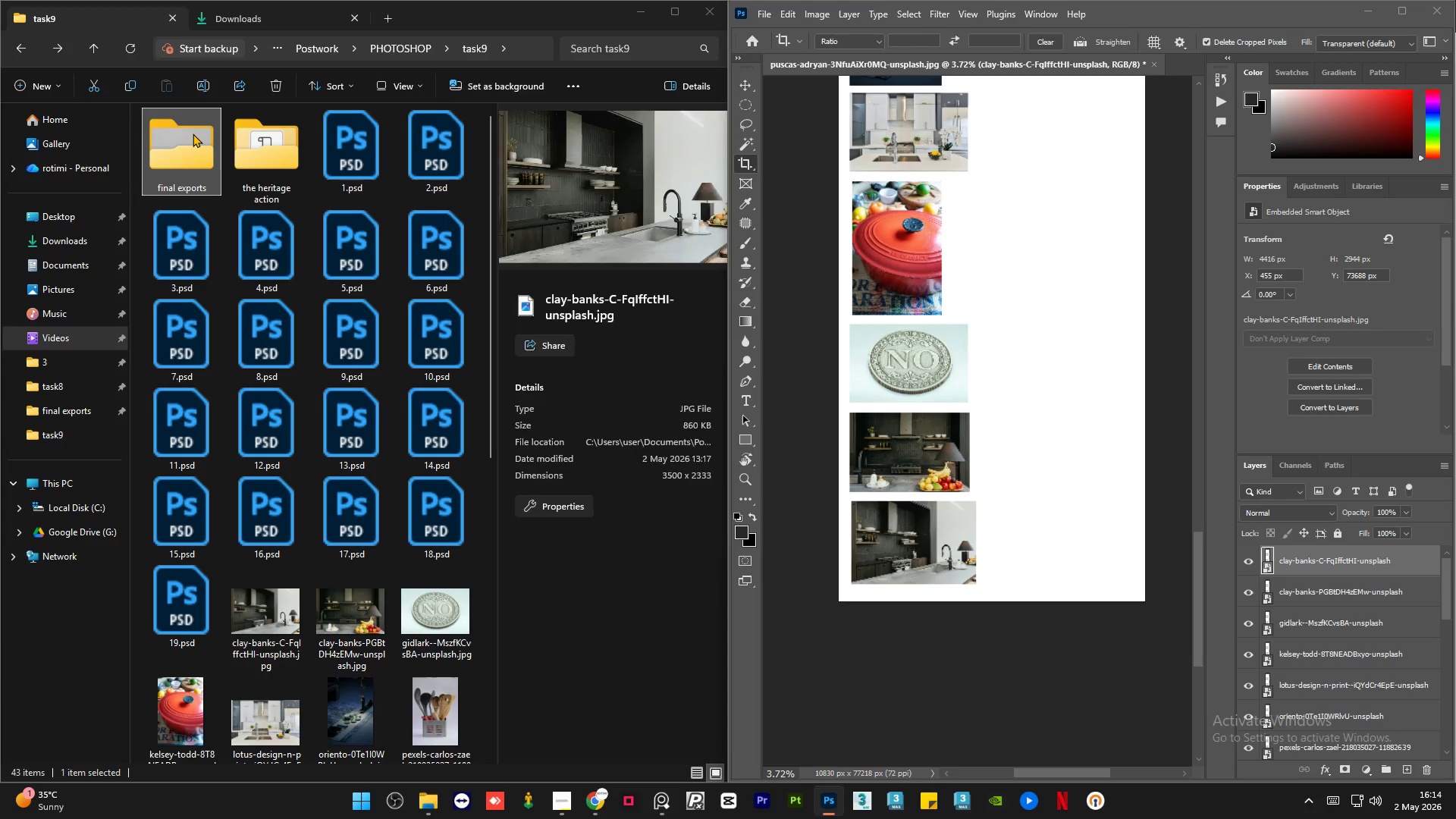 
double_click([193, 133])
 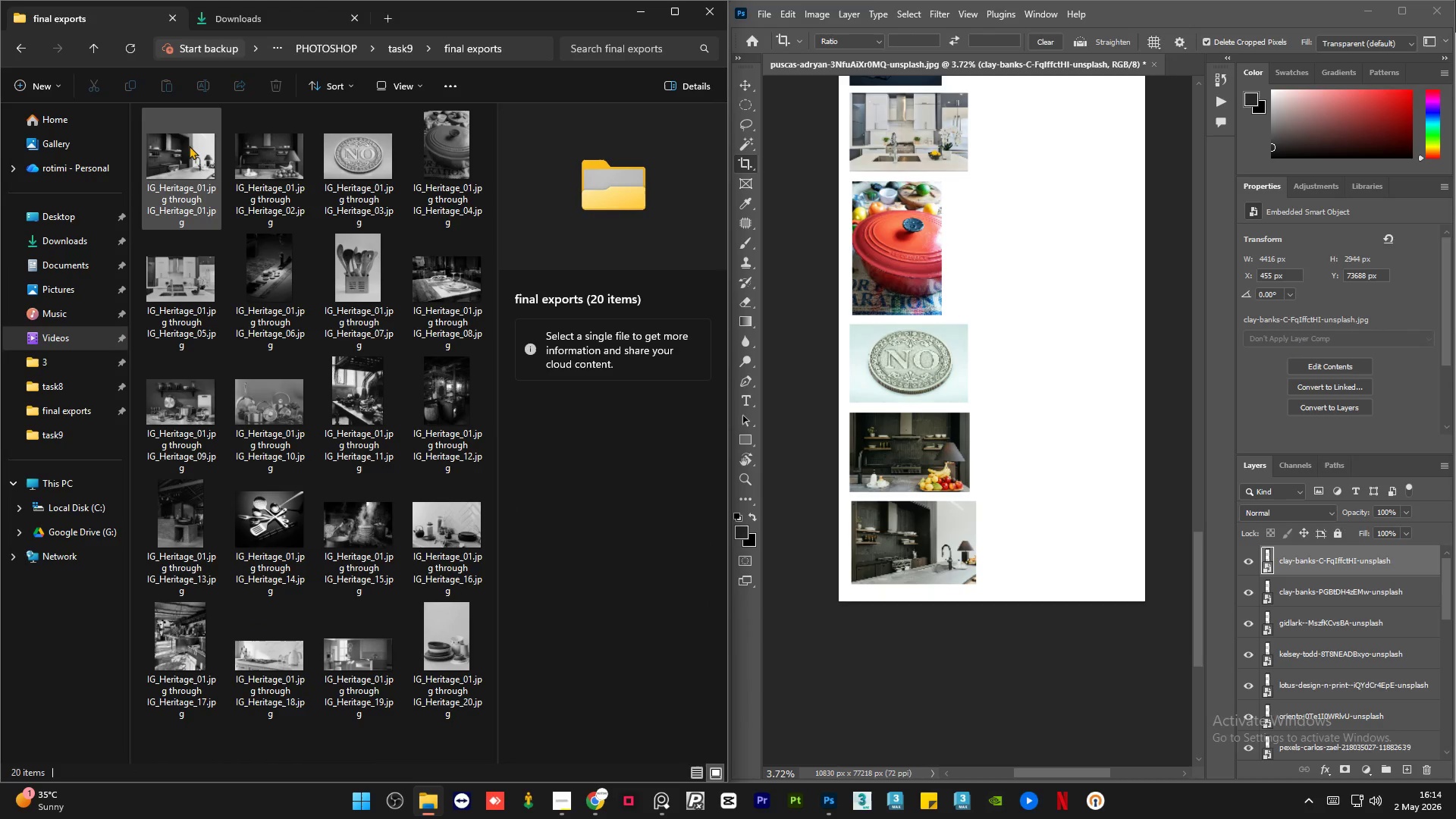 
left_click([184, 151])
 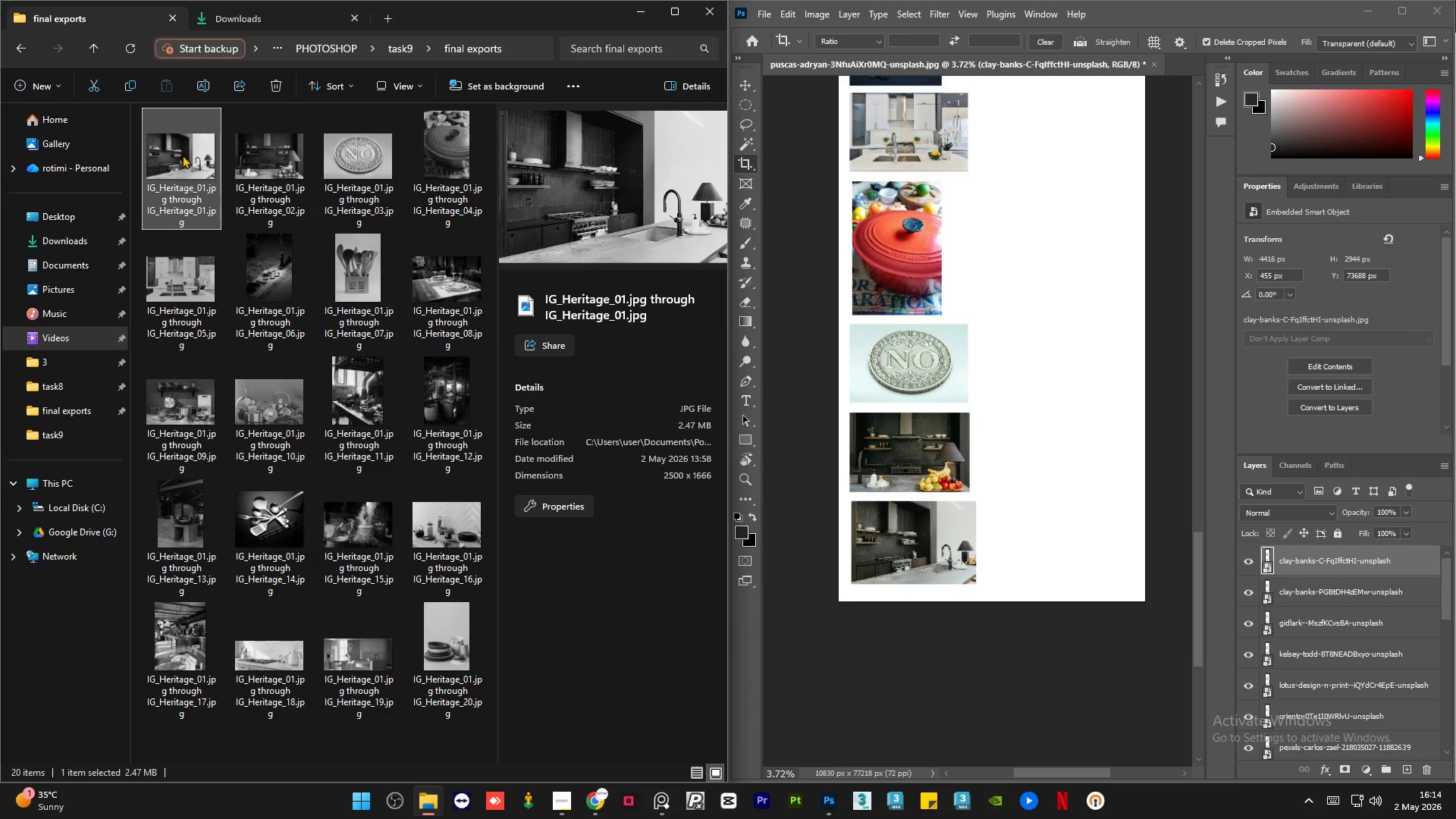 
left_click_drag(start_coordinate=[181, 153], to_coordinate=[1021, 511])
 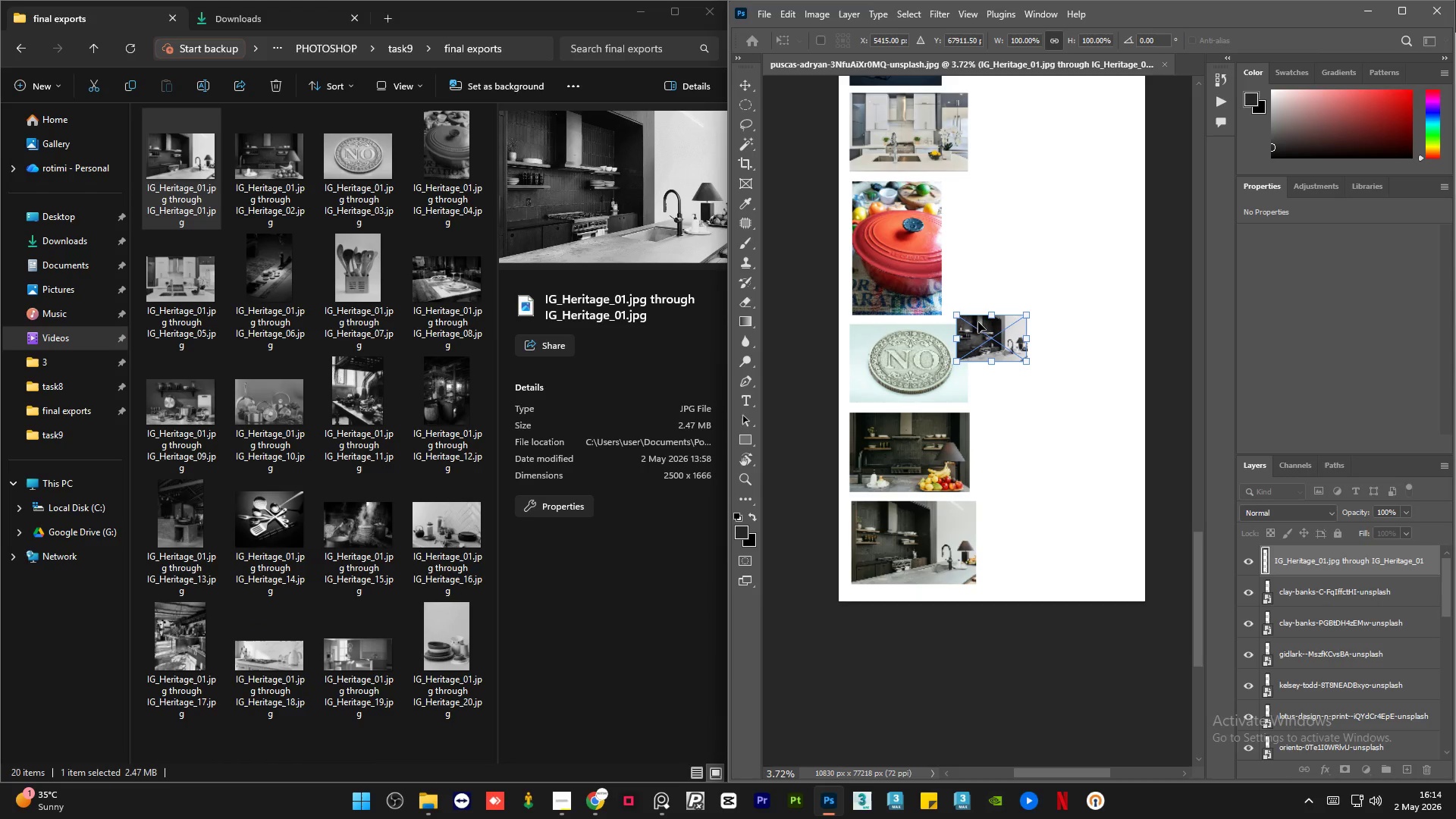 
left_click_drag(start_coordinate=[987, 328], to_coordinate=[1015, 514])
 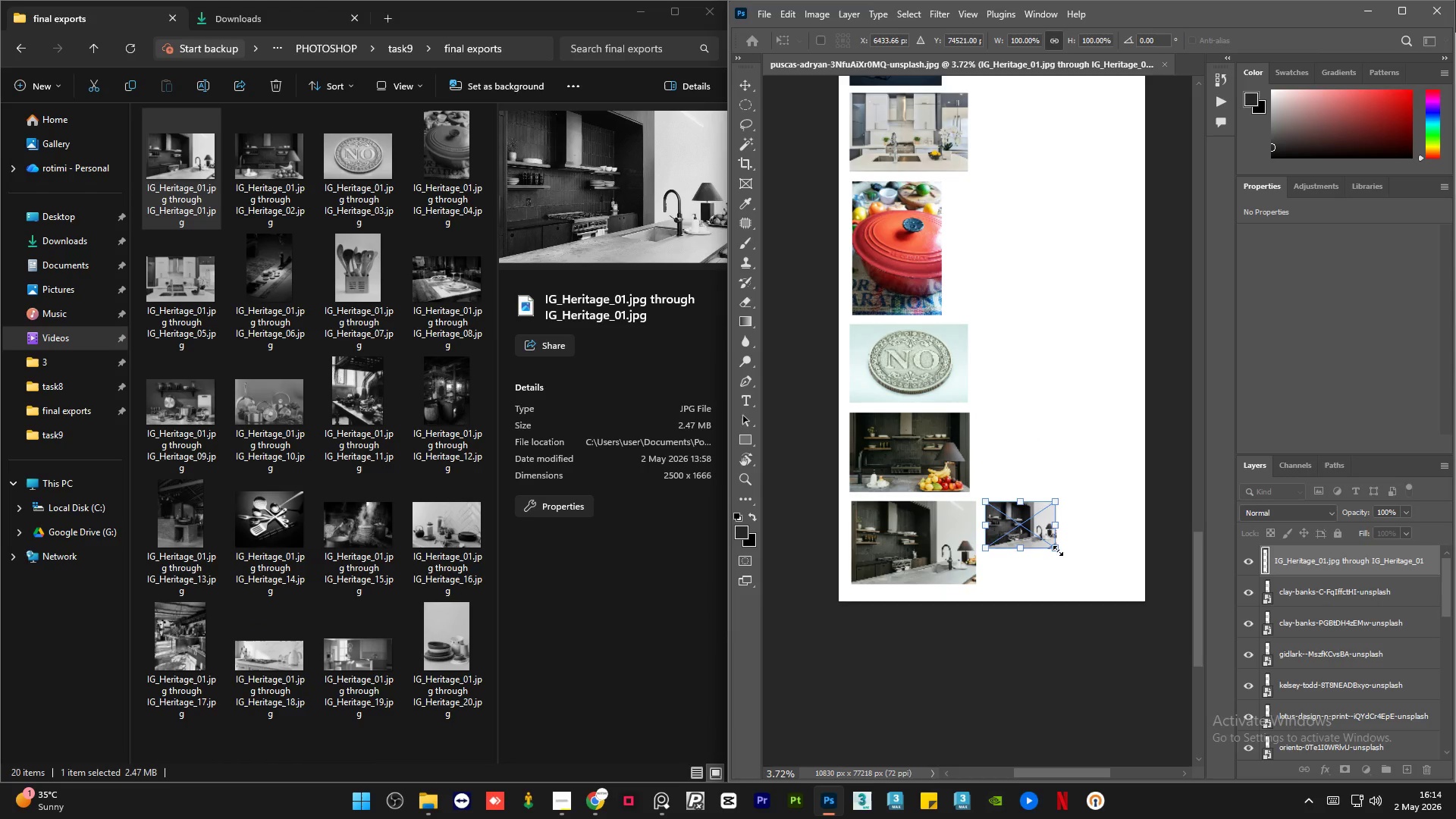 
left_click_drag(start_coordinate=[1058, 551], to_coordinate=[1131, 574])
 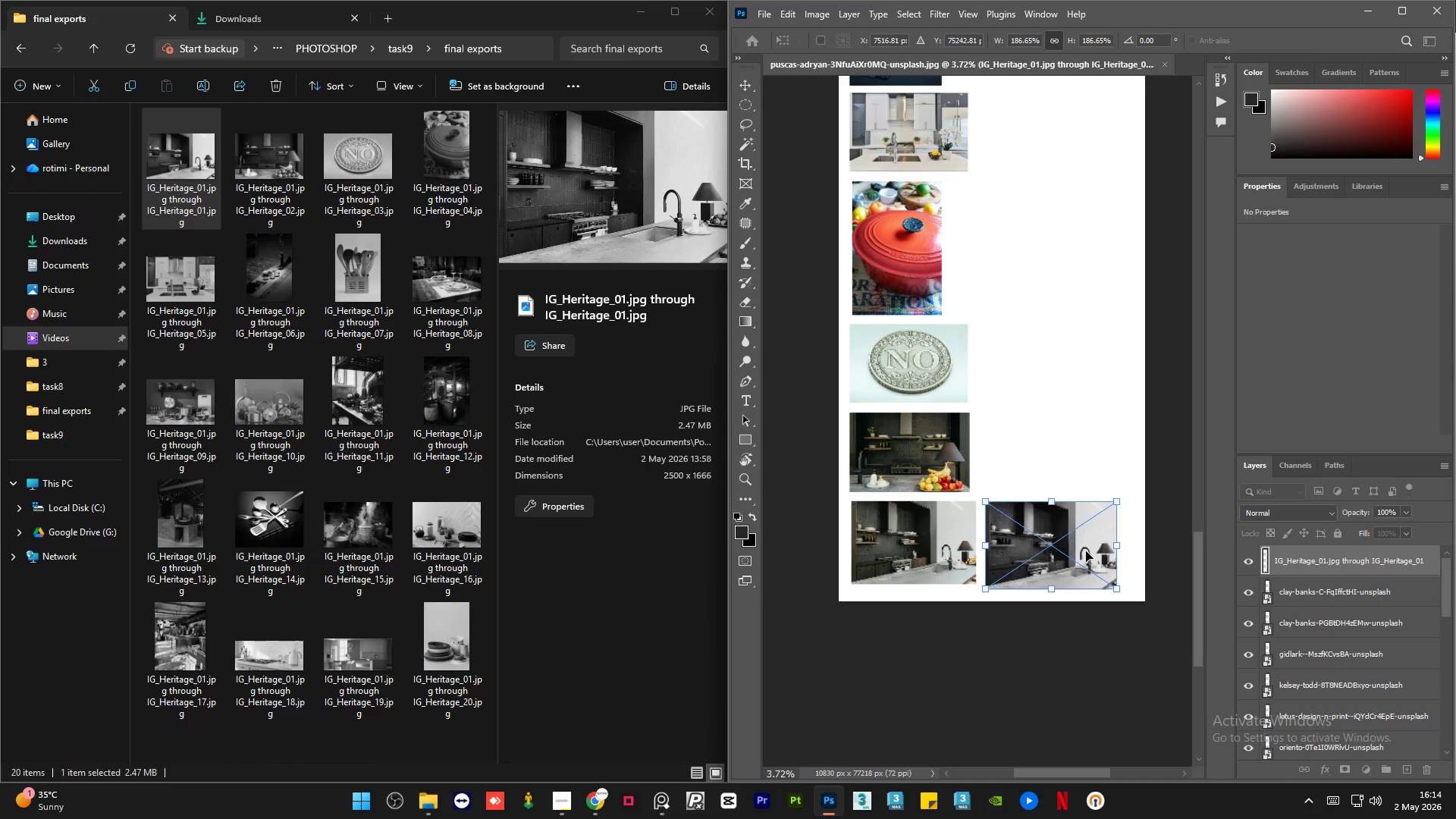 
left_click_drag(start_coordinate=[1086, 551], to_coordinate=[1099, 554])
 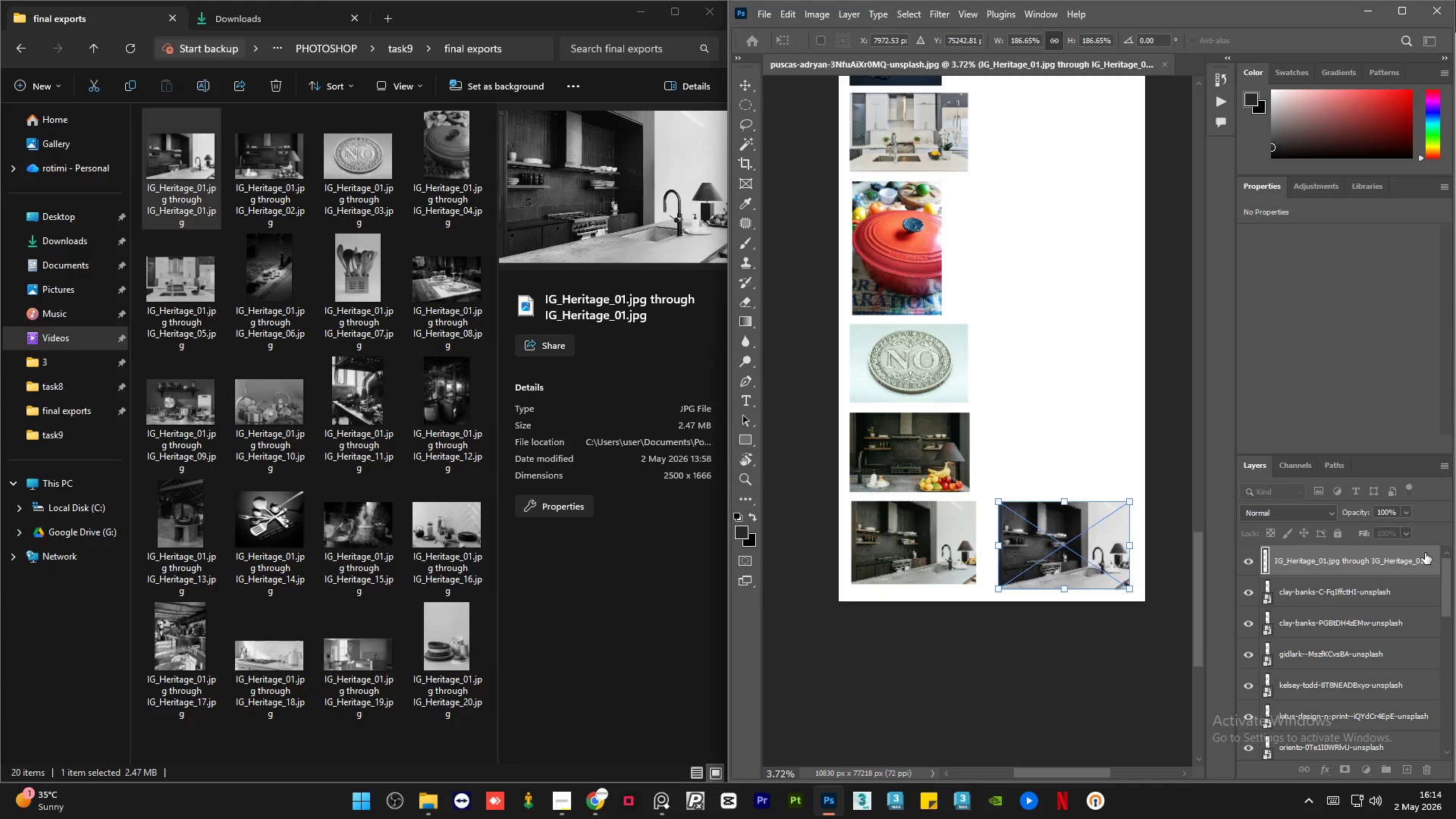 
left_click([1426, 554])
 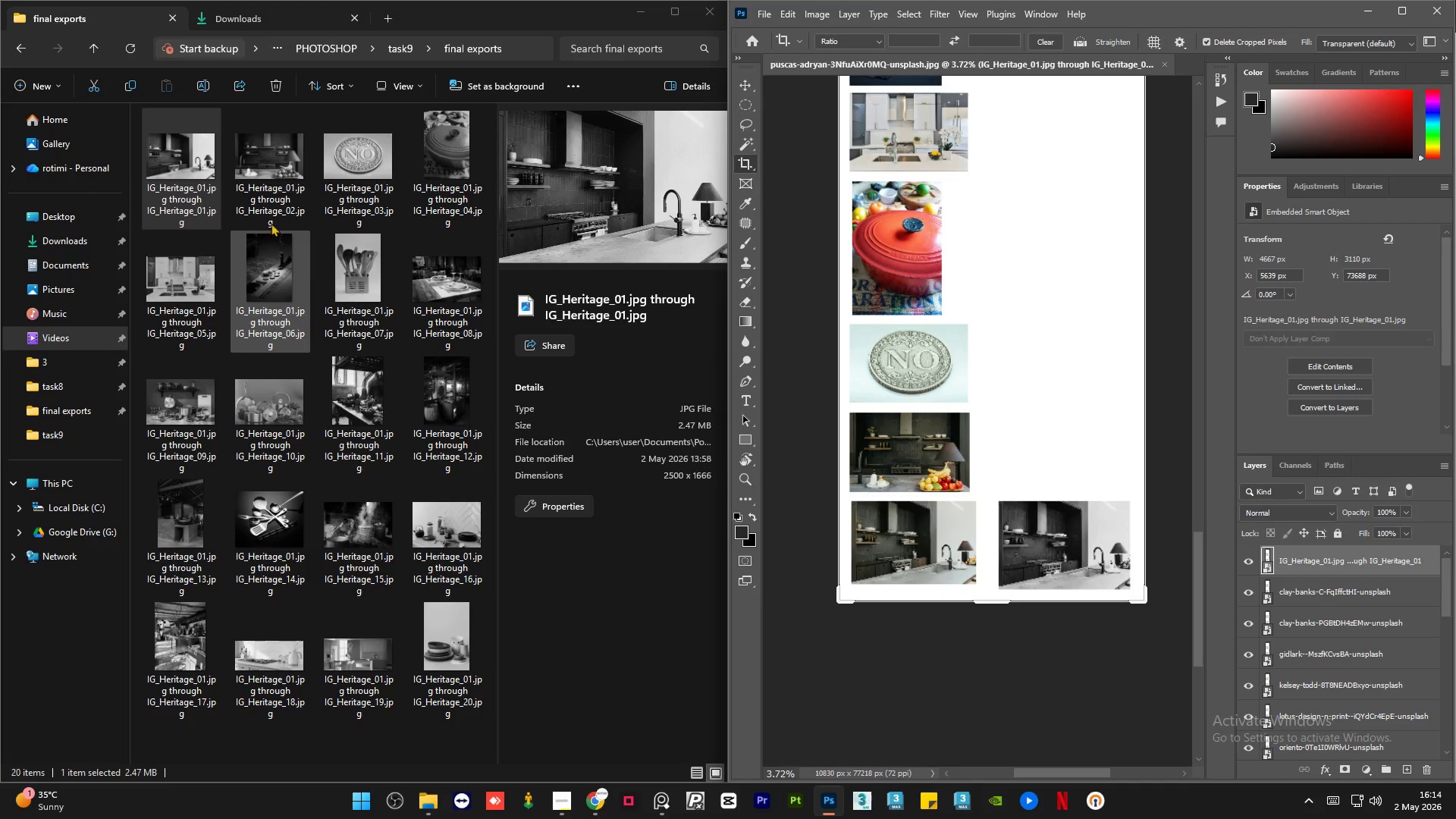 
left_click([265, 164])
 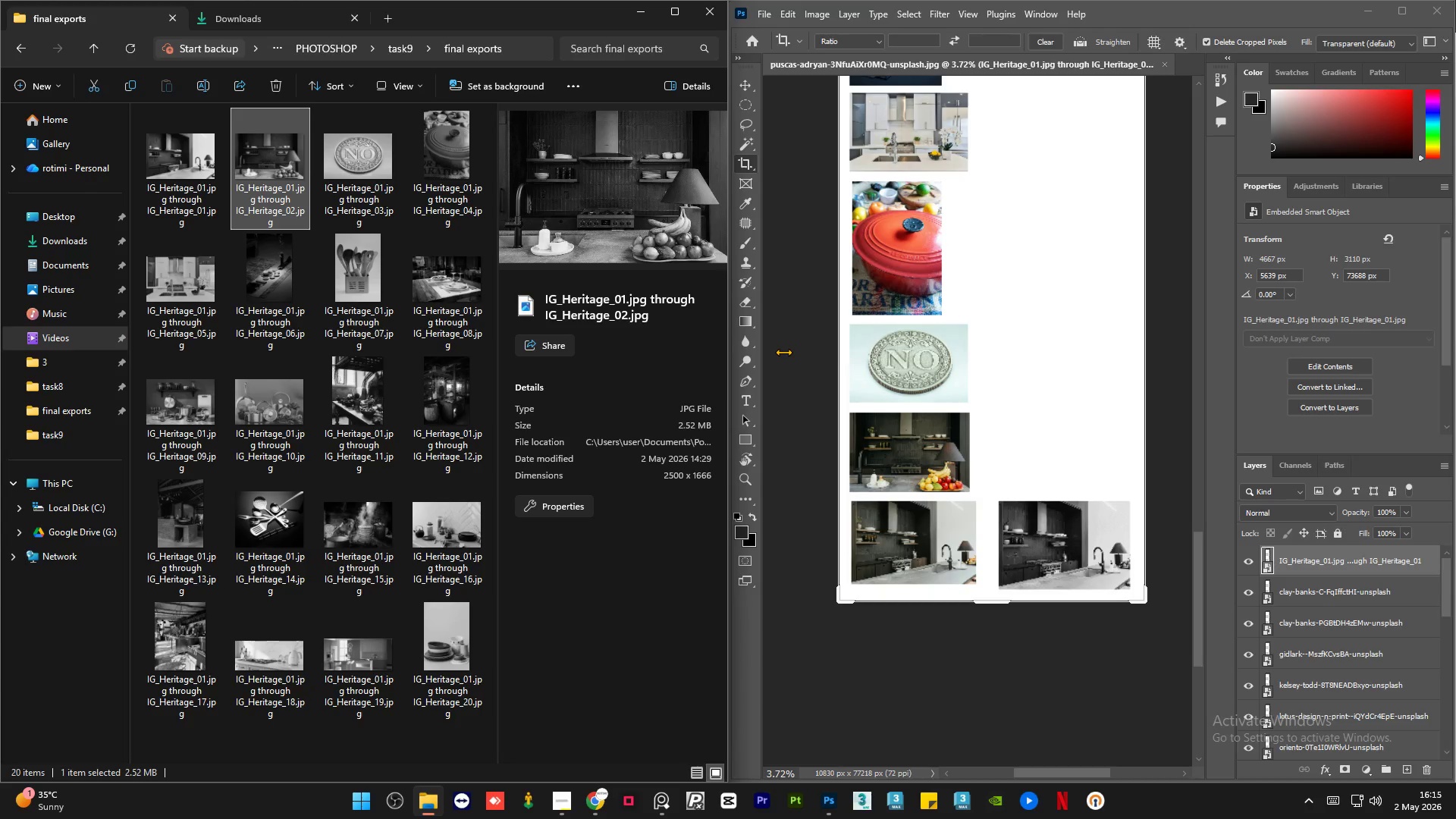 
wait(57.05)
 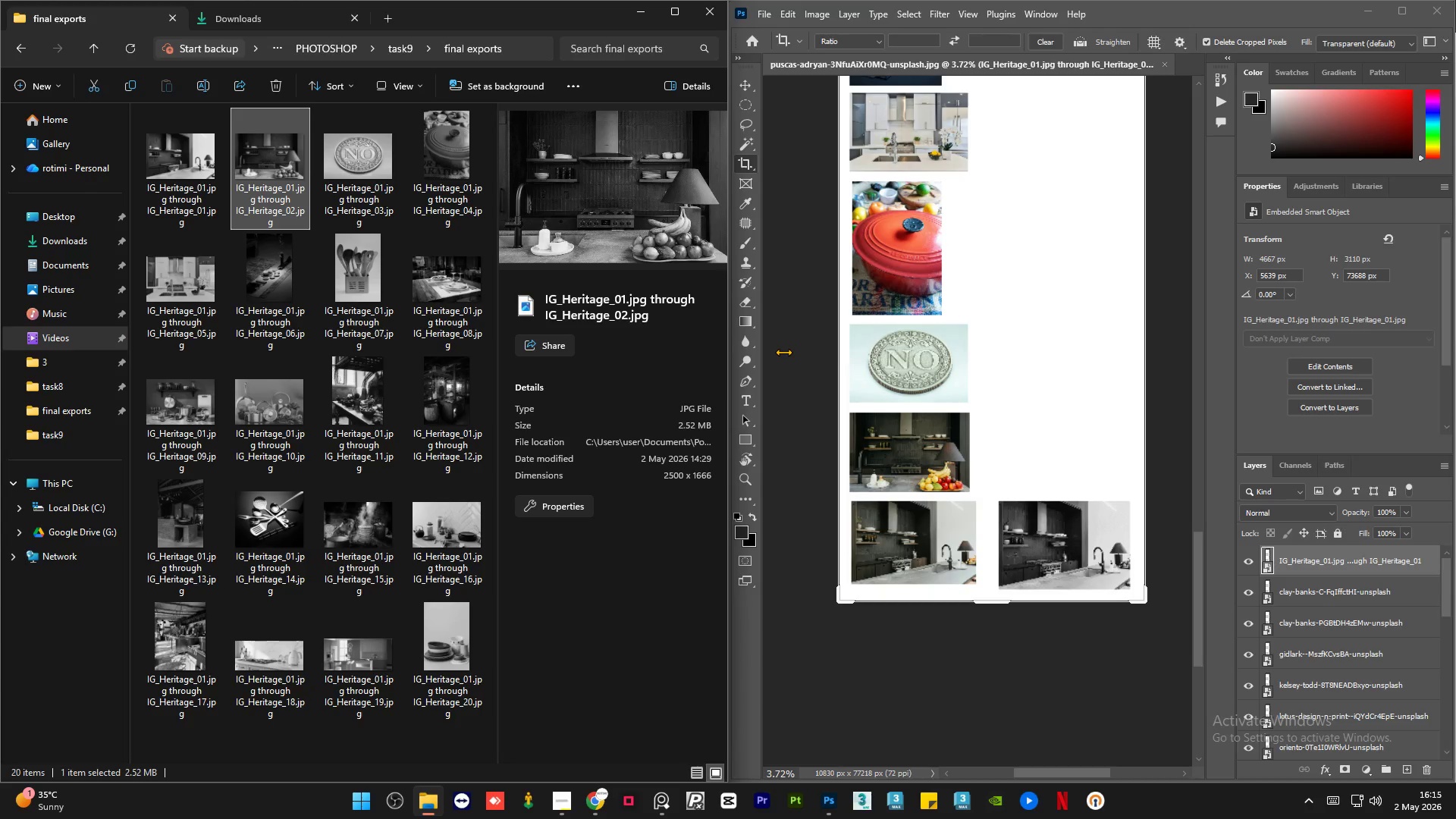 
left_click([740, 83])
 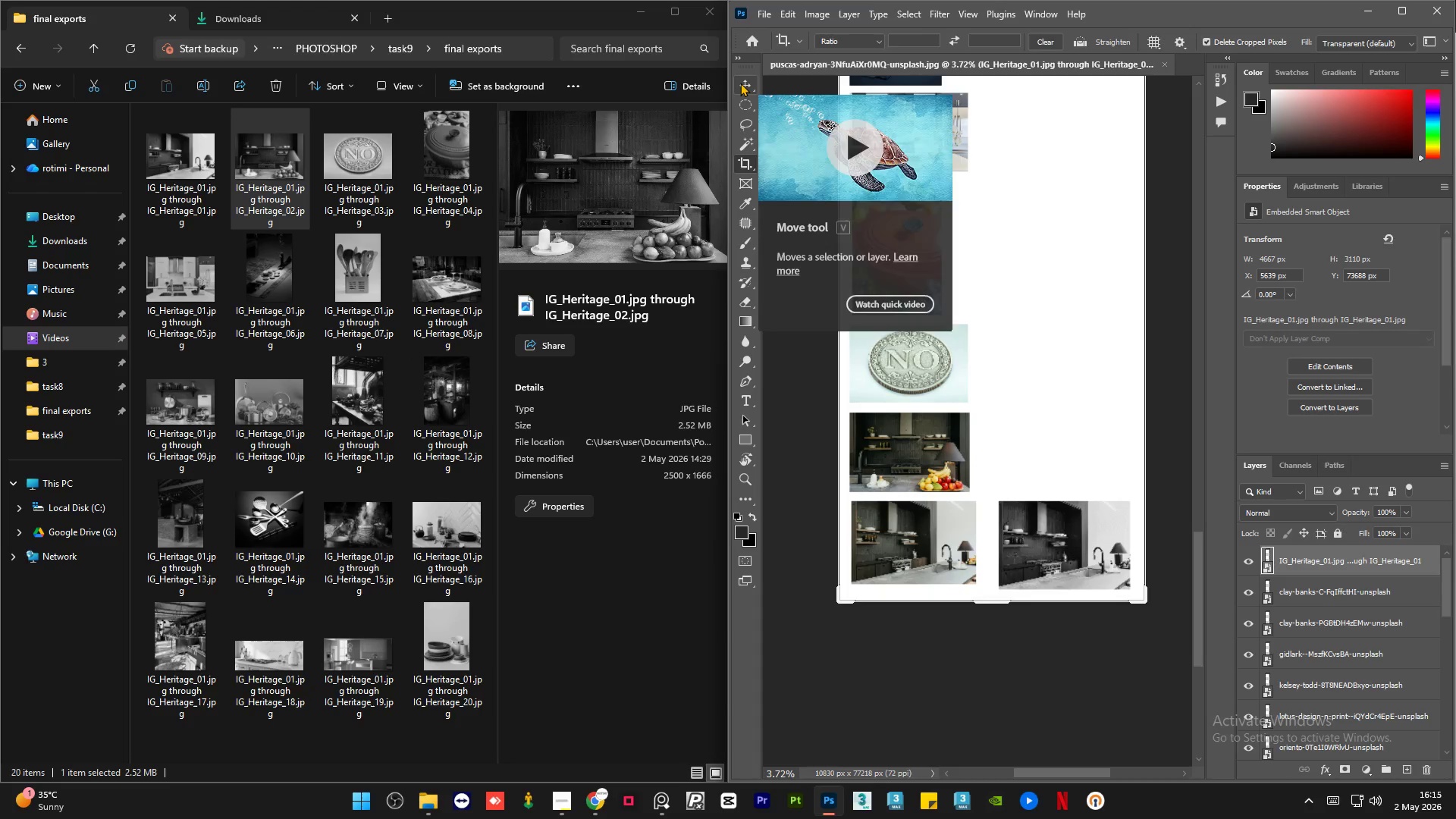 
left_click([740, 83])
 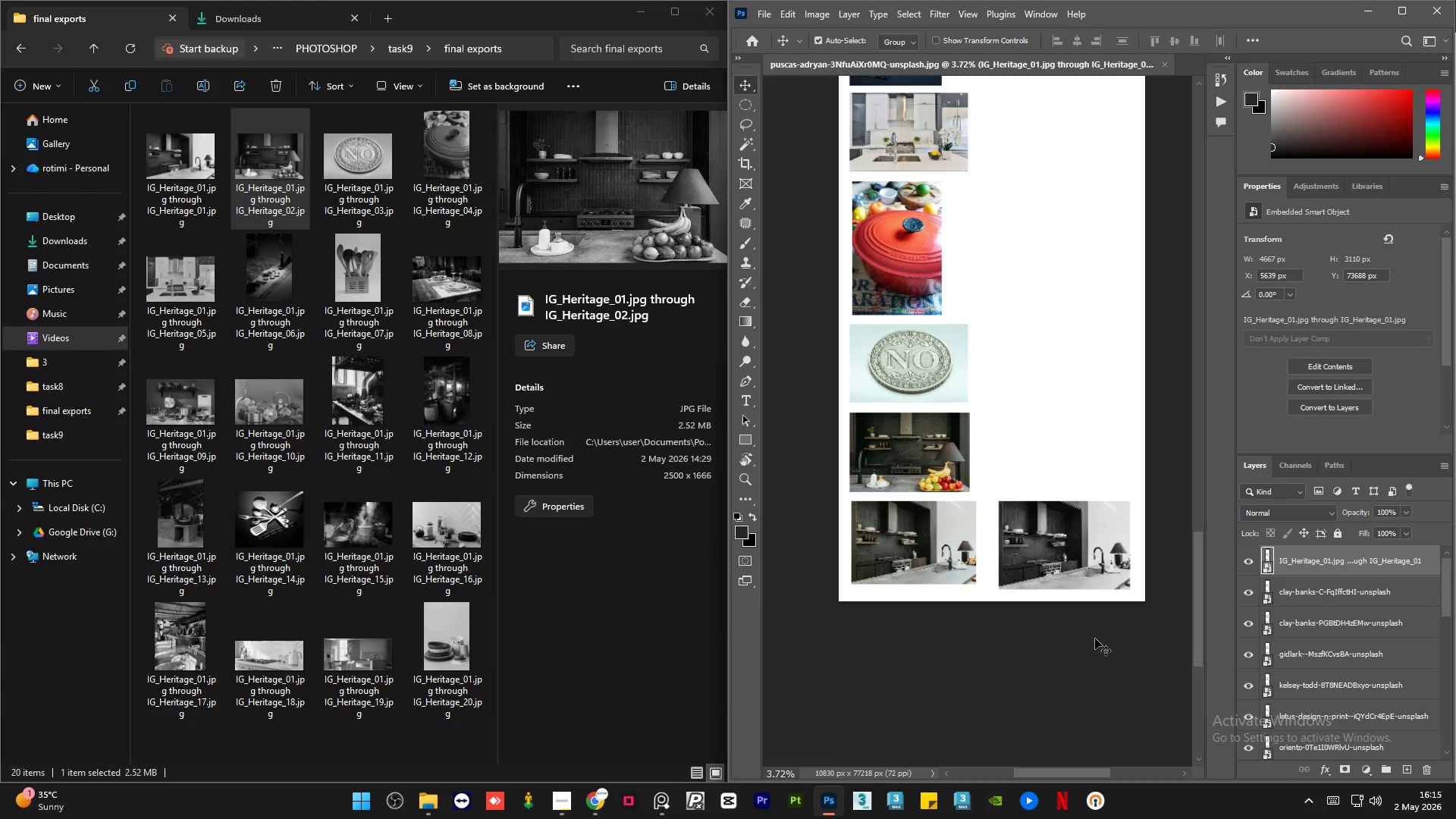 
scroll: coordinate [1099, 637], scroll_direction: up, amount: 5.0
 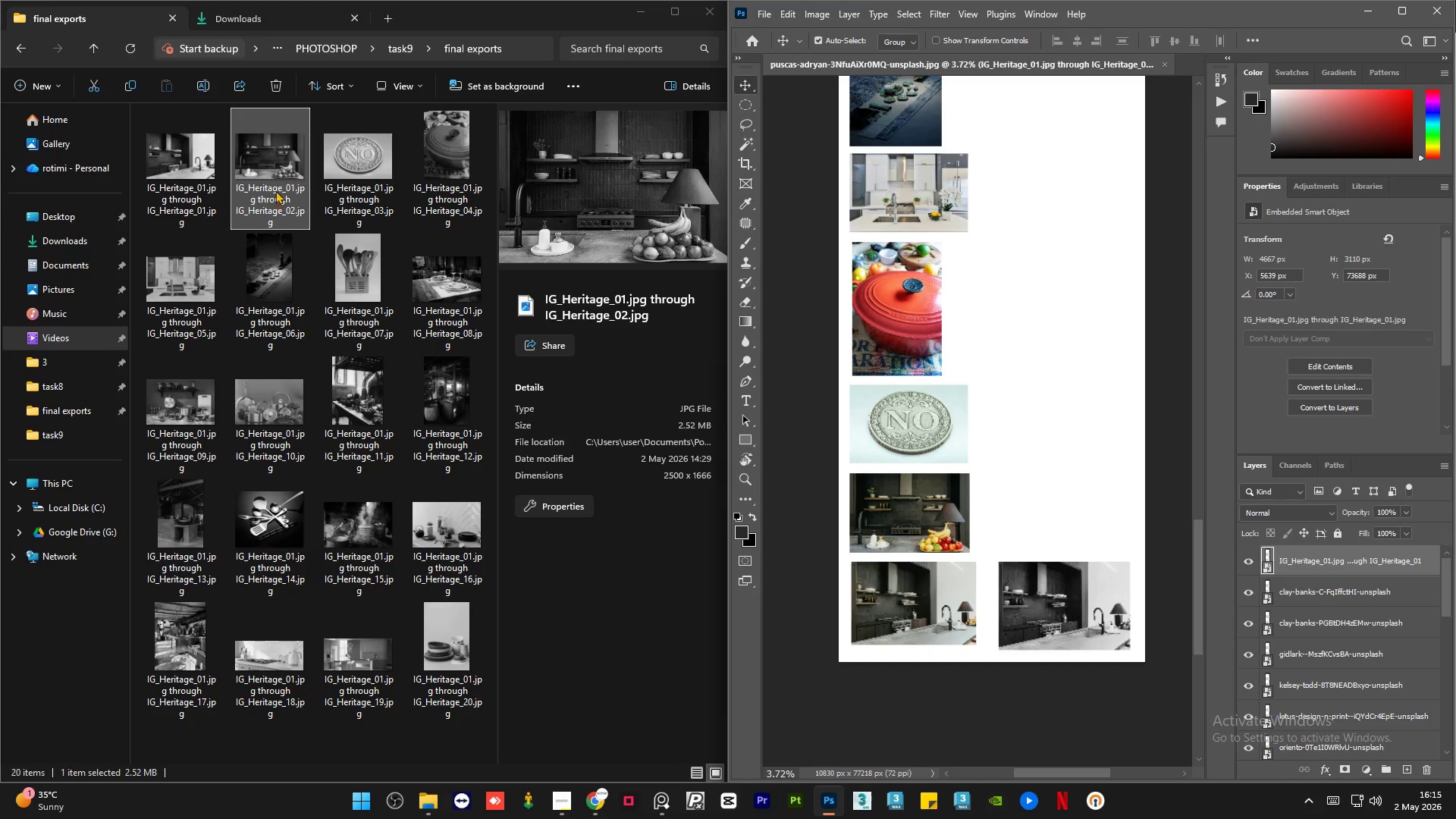 
left_click_drag(start_coordinate=[262, 162], to_coordinate=[1017, 475])
 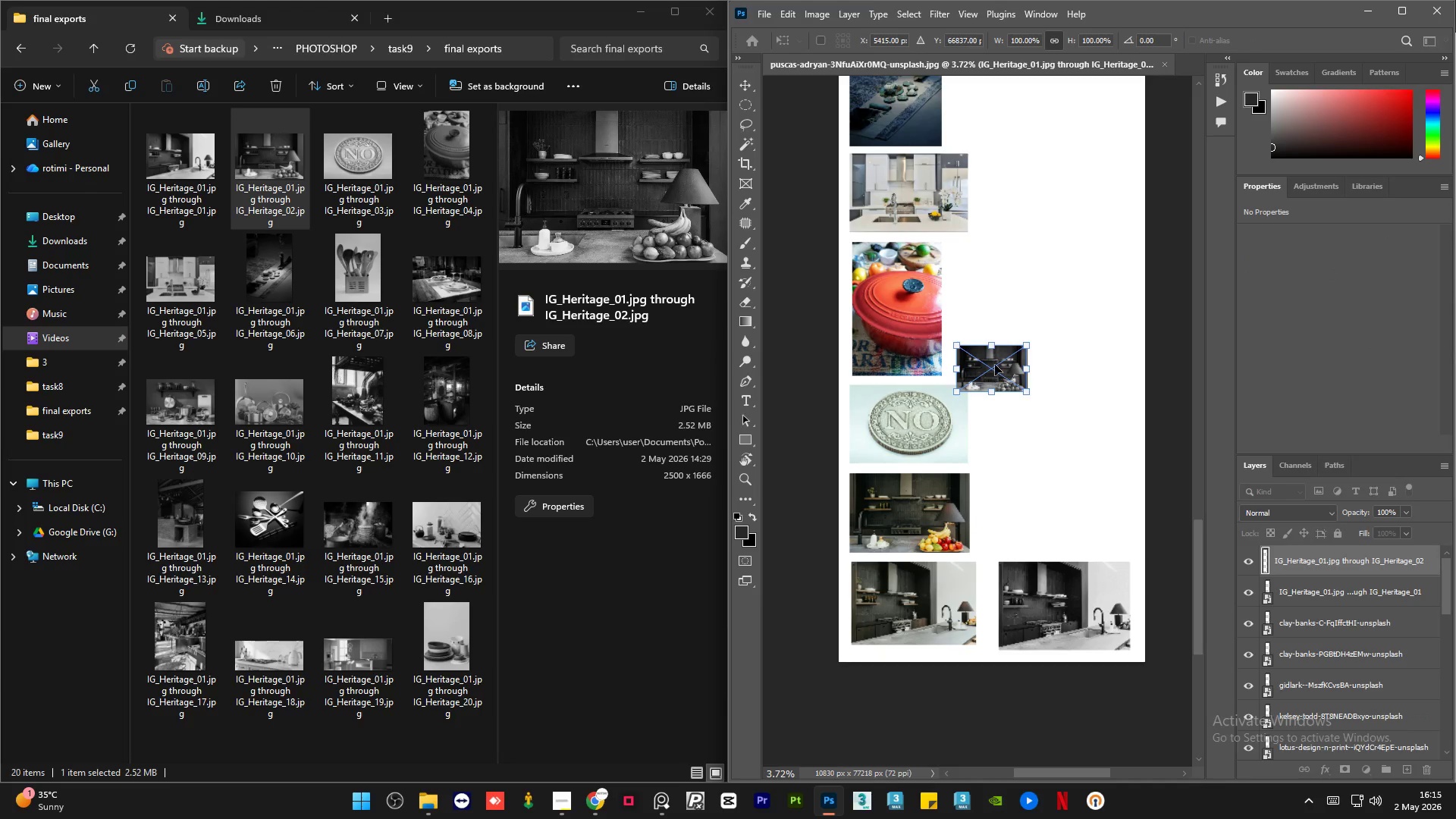 
left_click_drag(start_coordinate=[991, 358], to_coordinate=[1021, 485])
 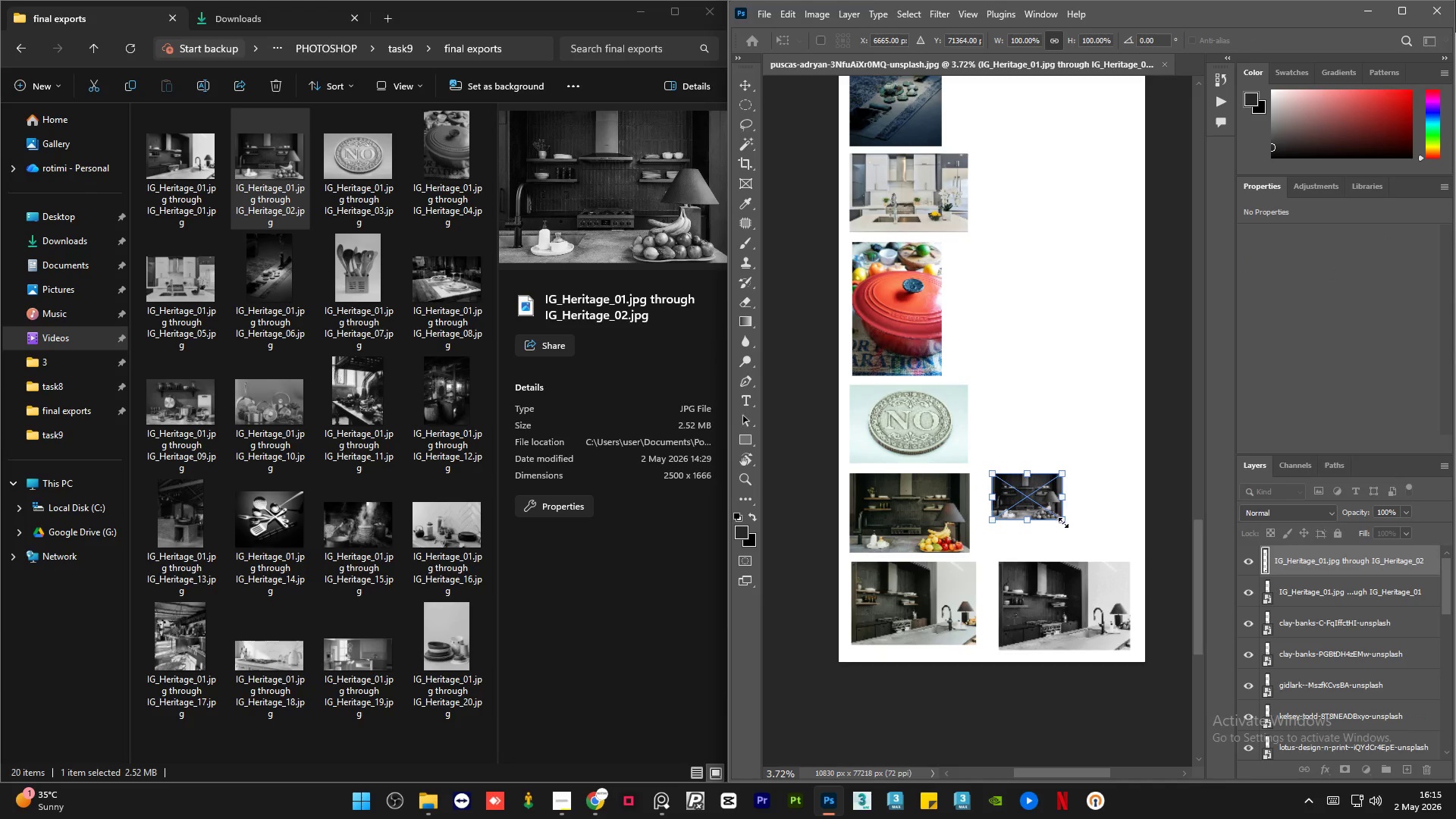 
left_click_drag(start_coordinate=[1062, 522], to_coordinate=[1119, 548])
 